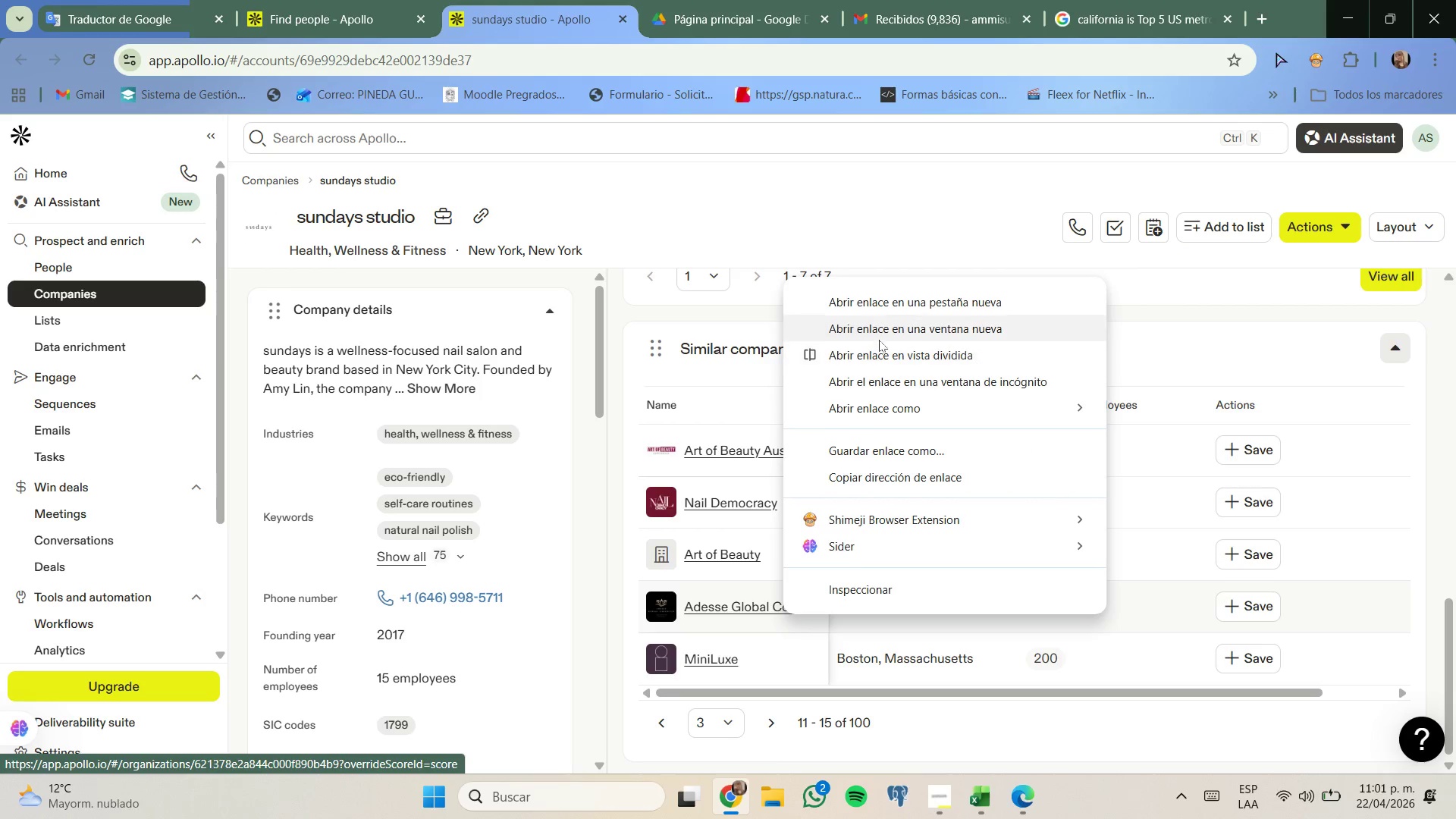 
left_click([886, 306])
 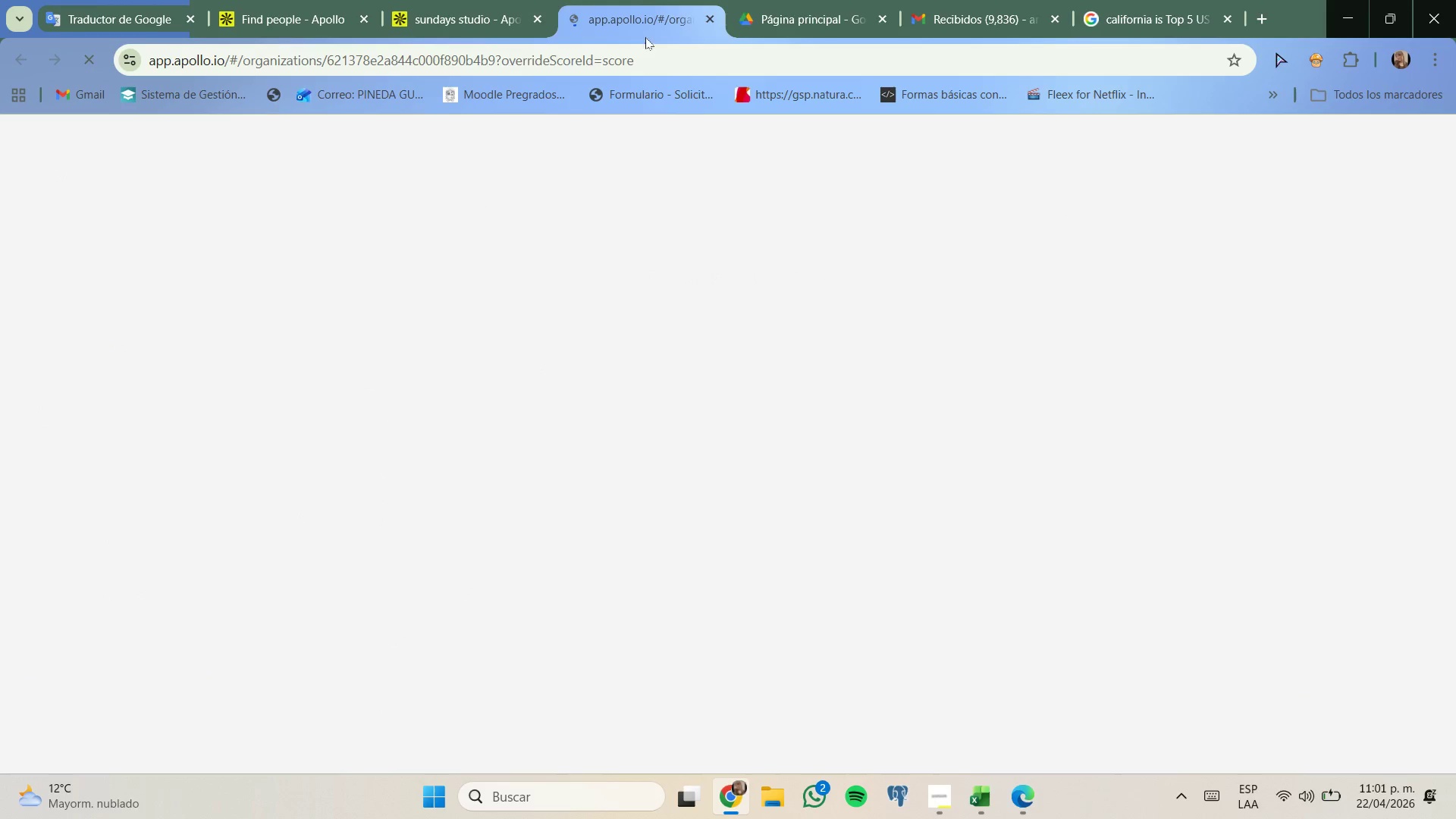 
left_click([354, 0])
 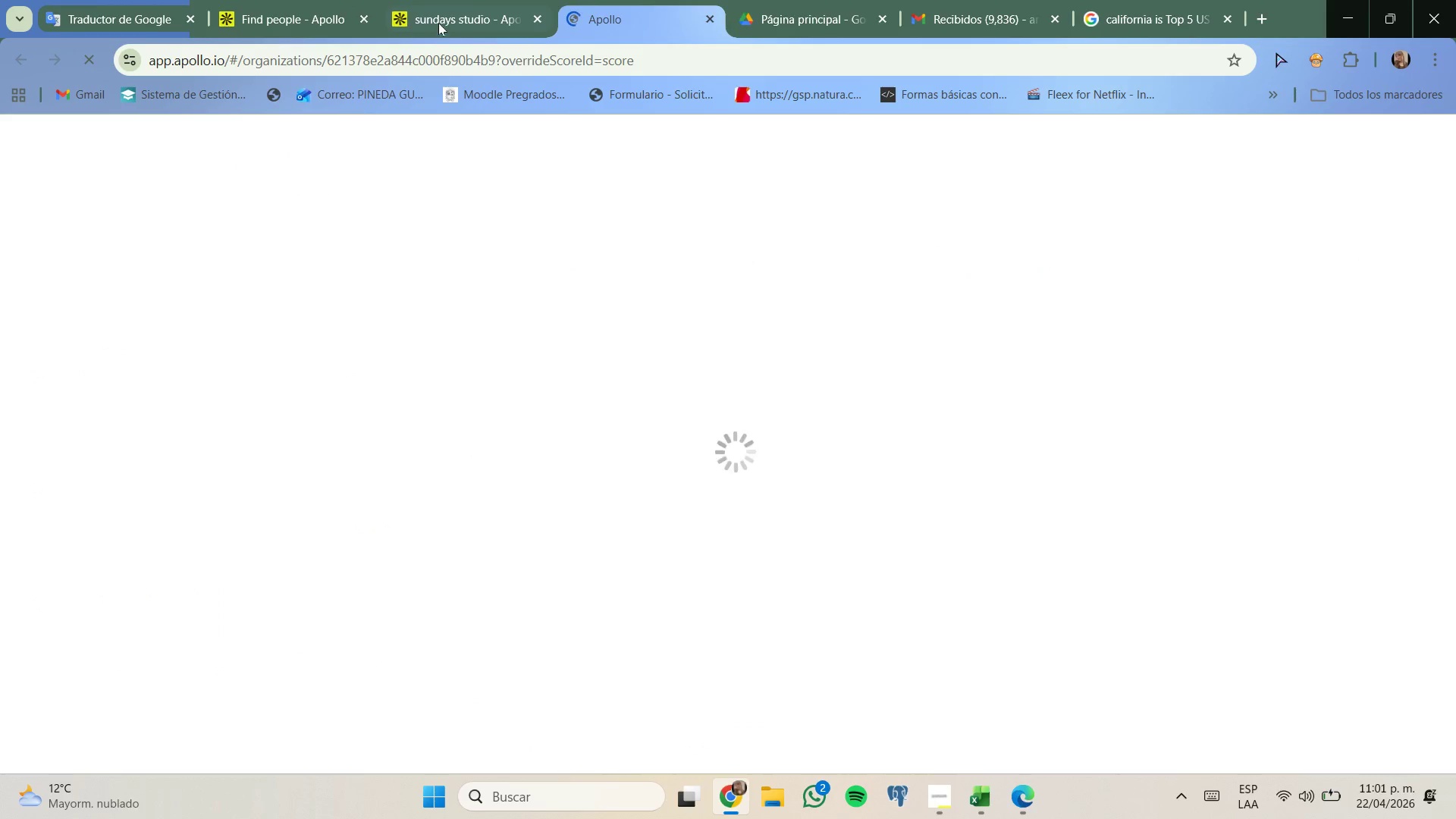 
left_click([328, 0])
 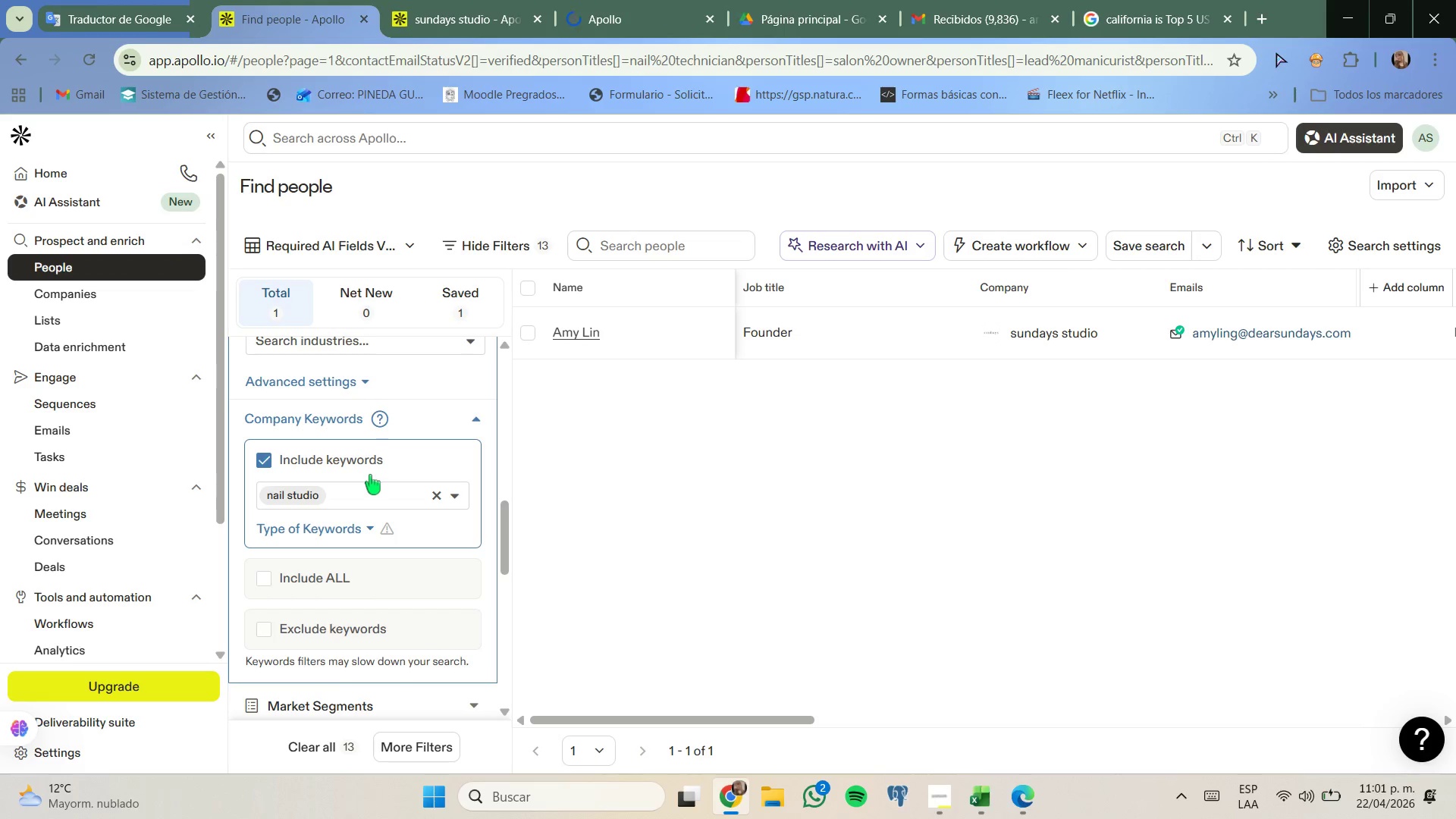 
left_click([383, 490])
 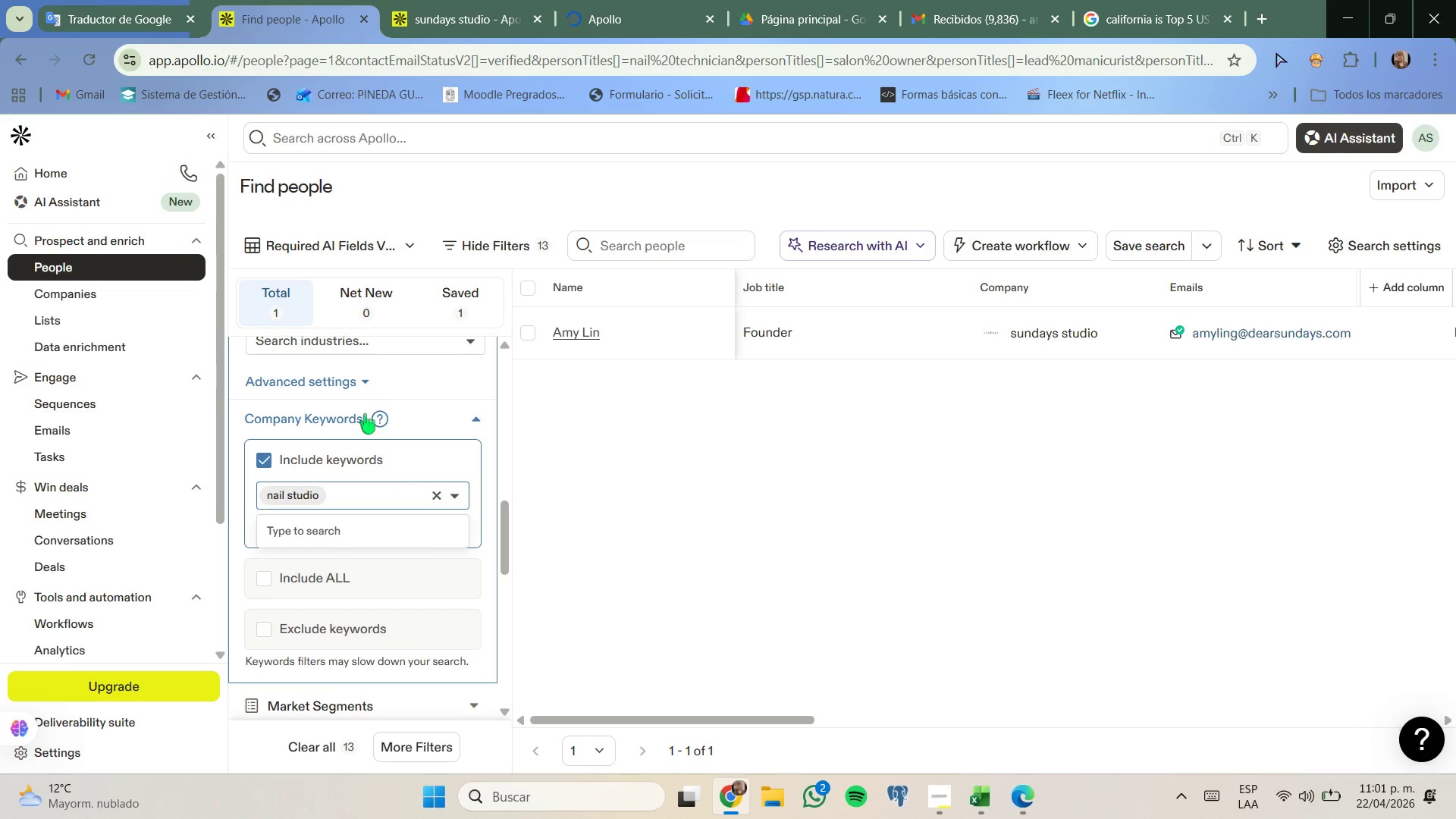 
key(Control+ControlLeft)
 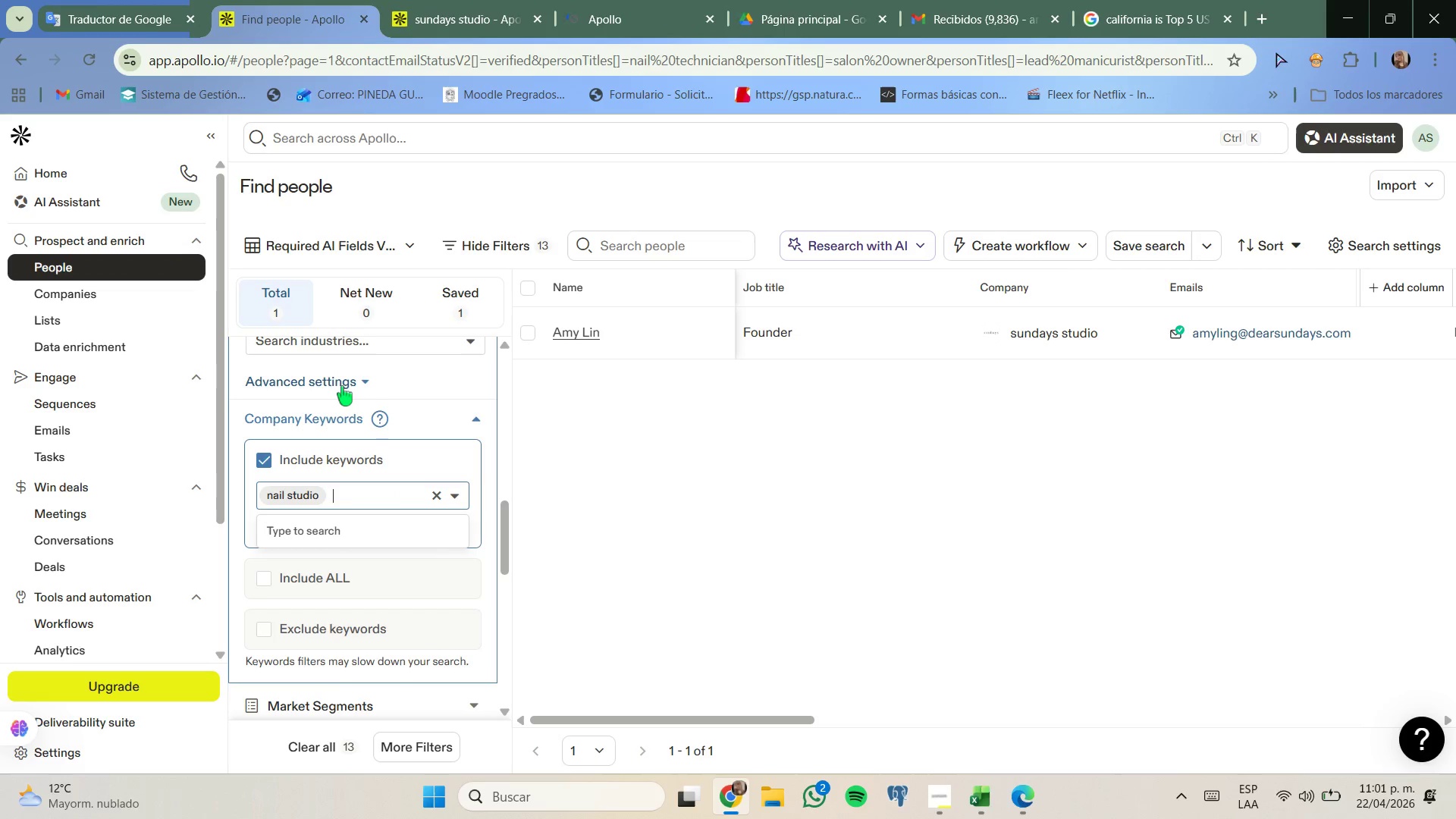 
key(Control+V)
 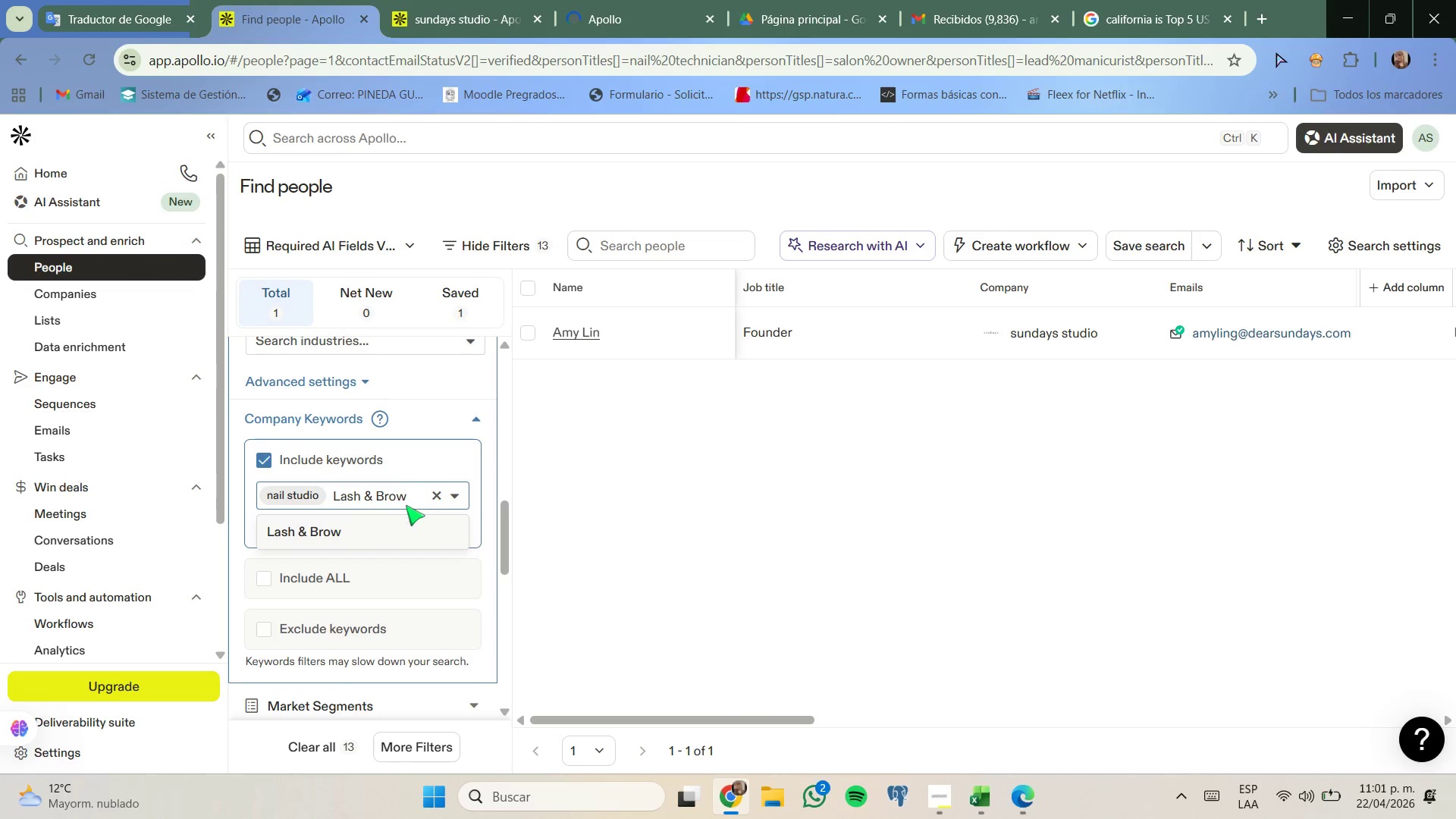 
left_click([410, 526])
 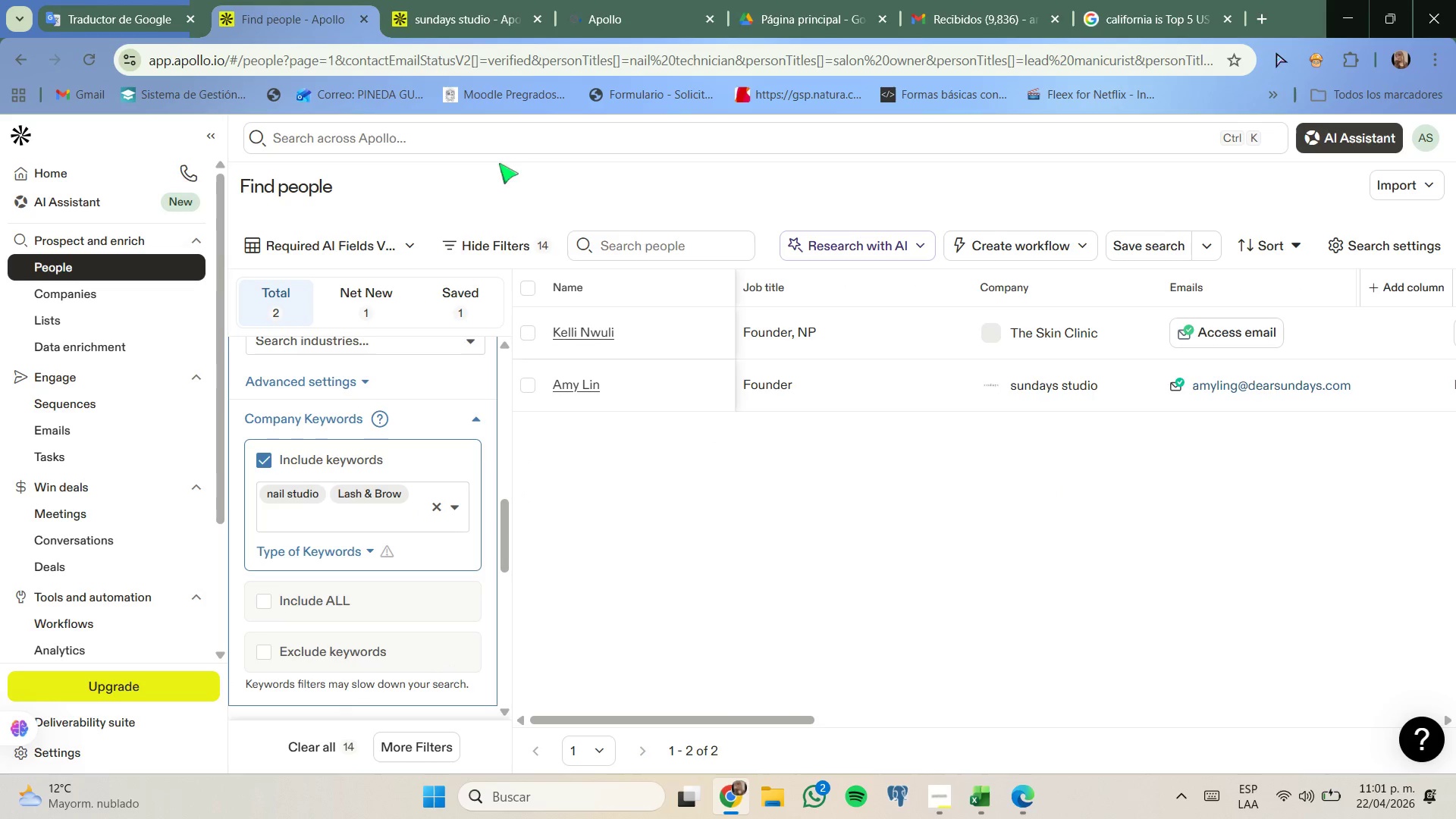 
wait(5.31)
 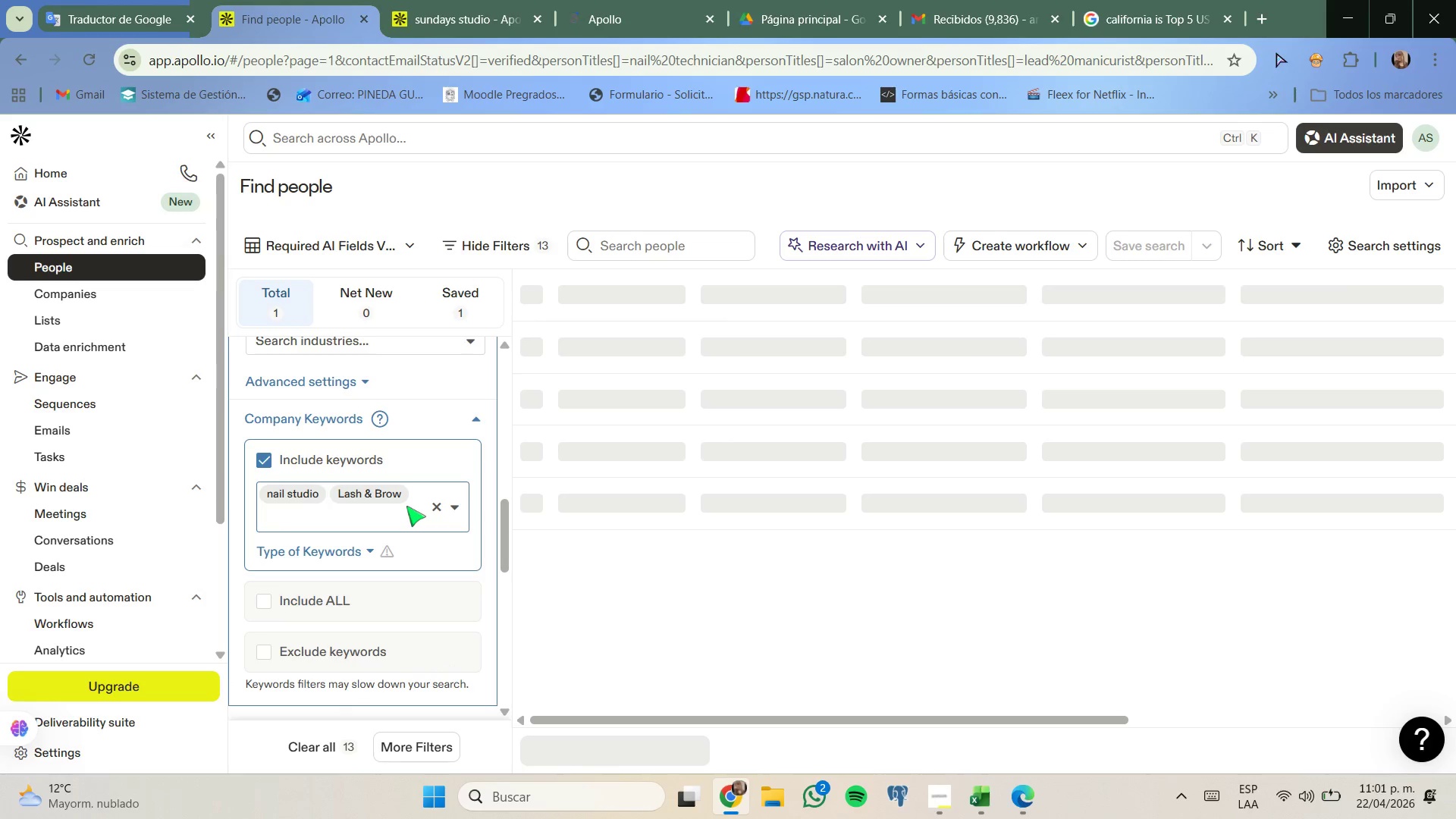 
mouse_move([1025, 378])
 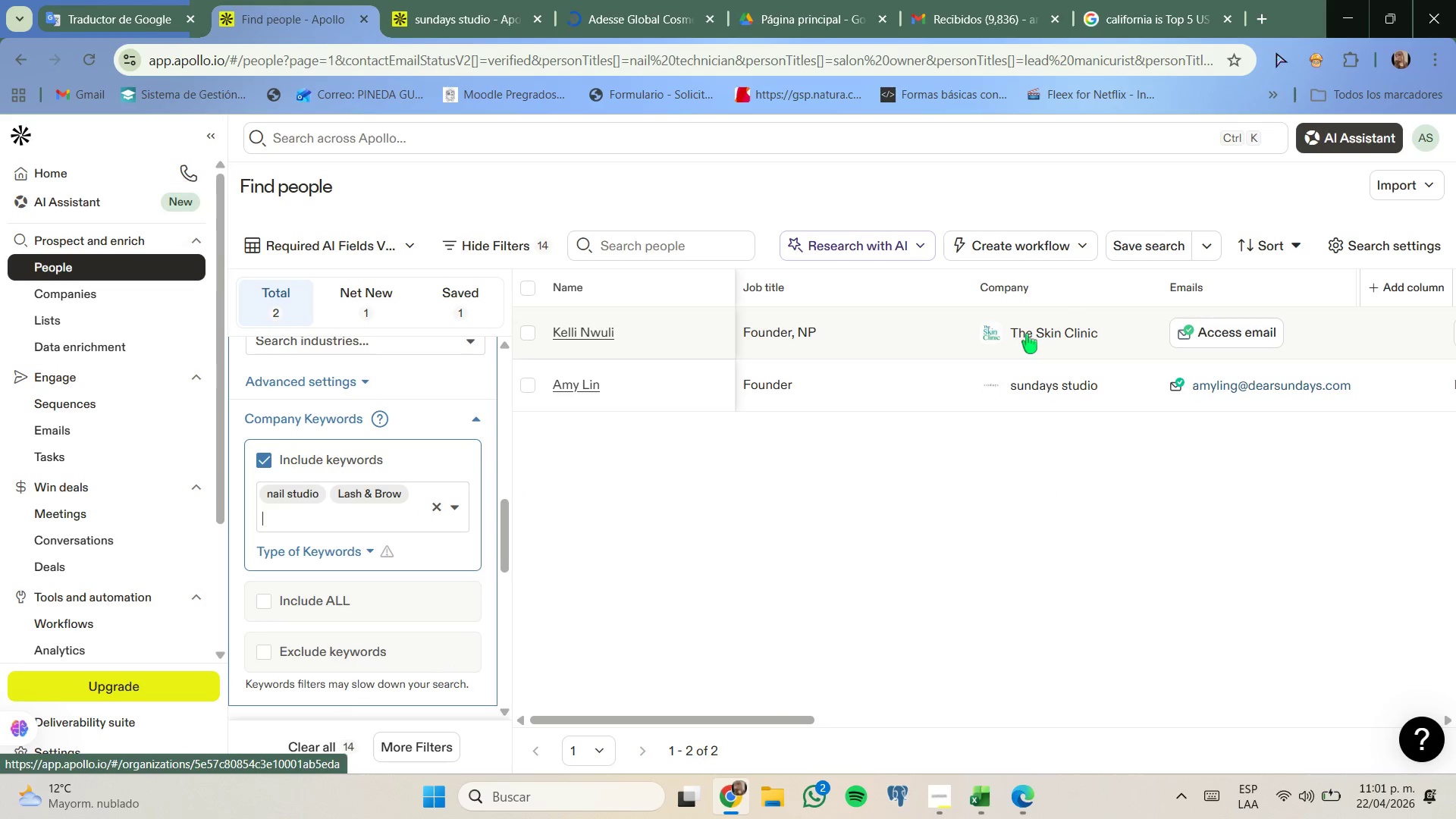 
right_click([1027, 334])
 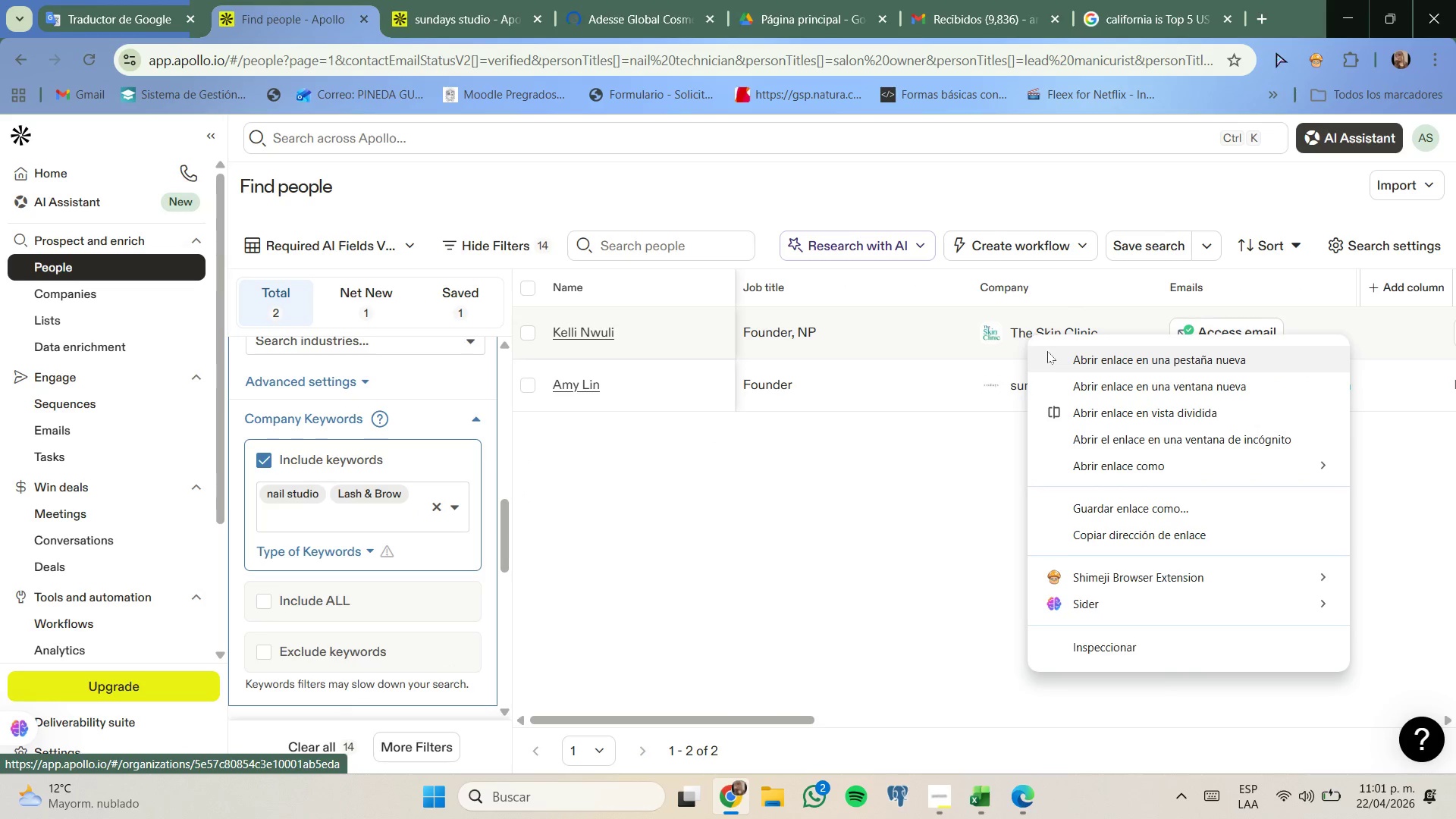 
left_click([1047, 351])
 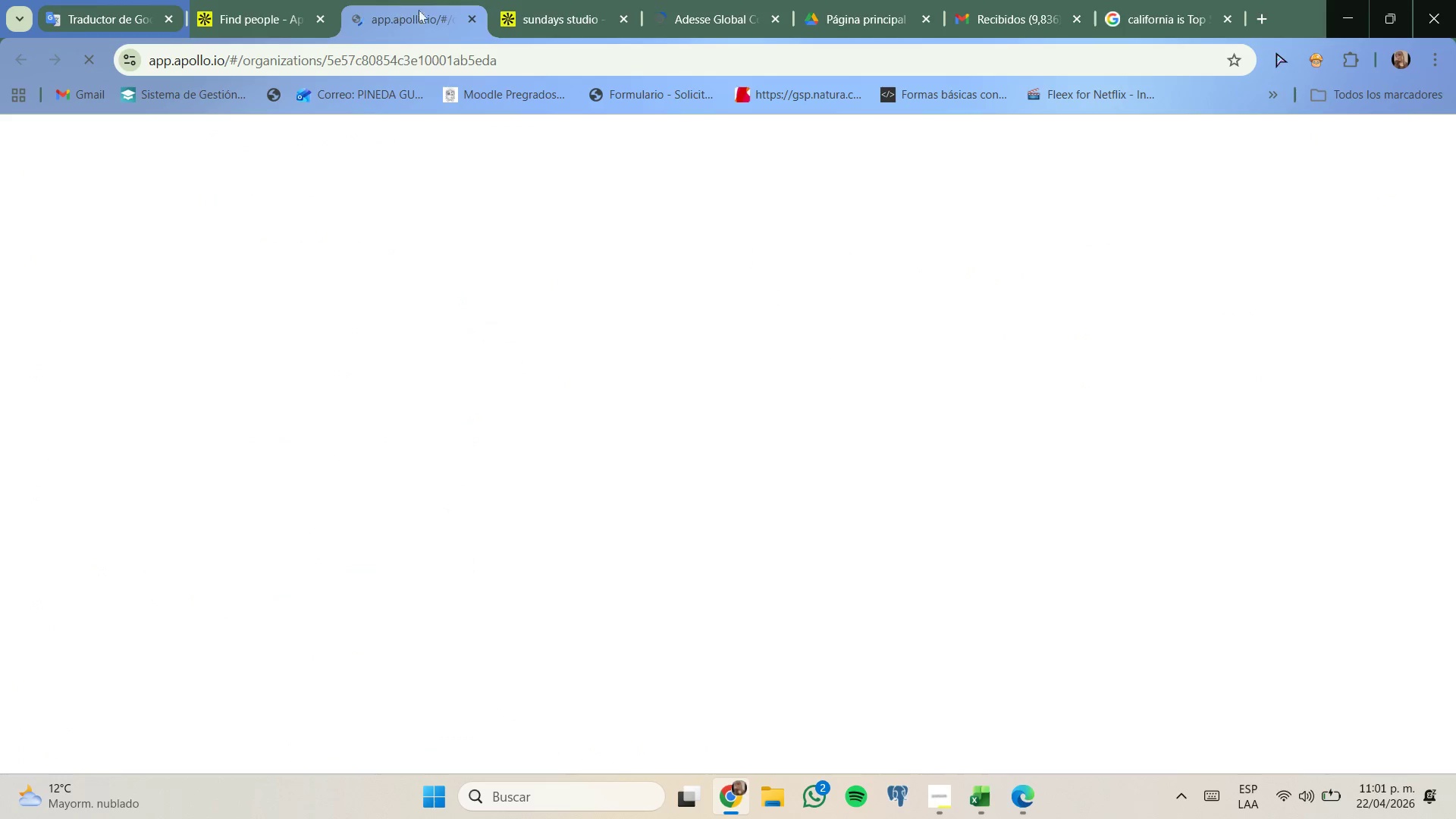 
left_click_drag(start_coordinate=[712, 0], to_coordinate=[705, 0])
 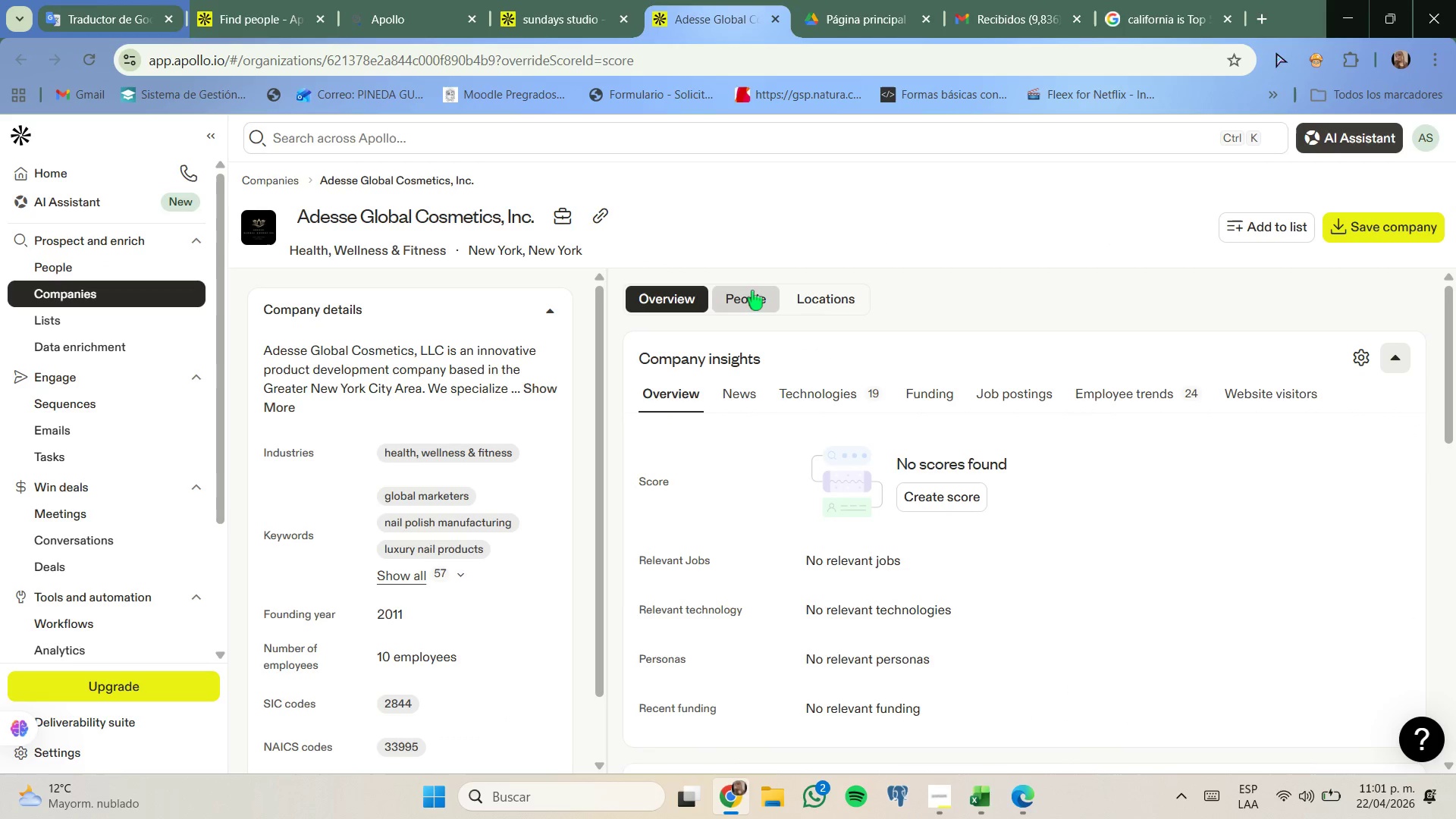 
wait(5.1)
 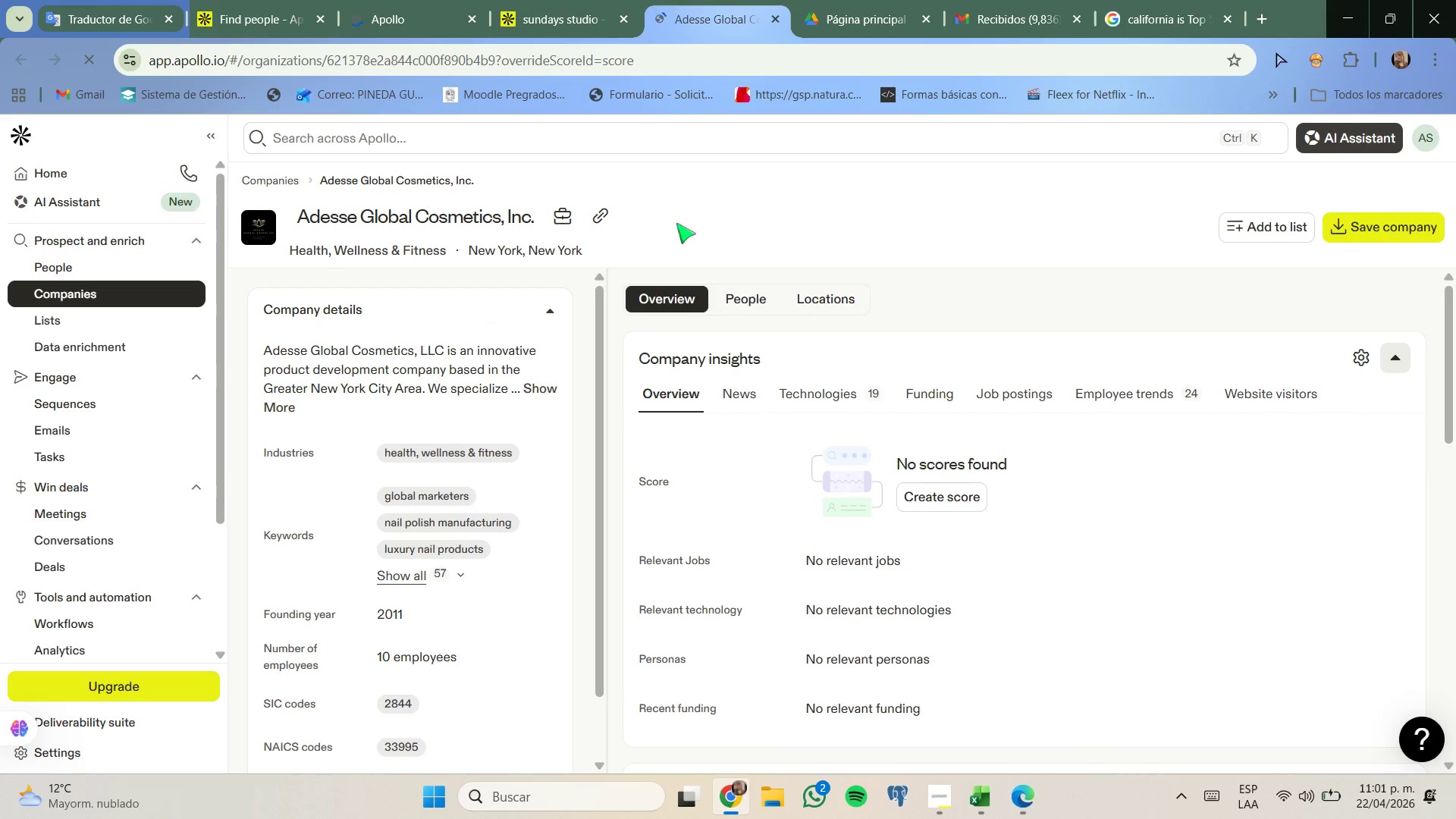 
mouse_move([819, 482])
 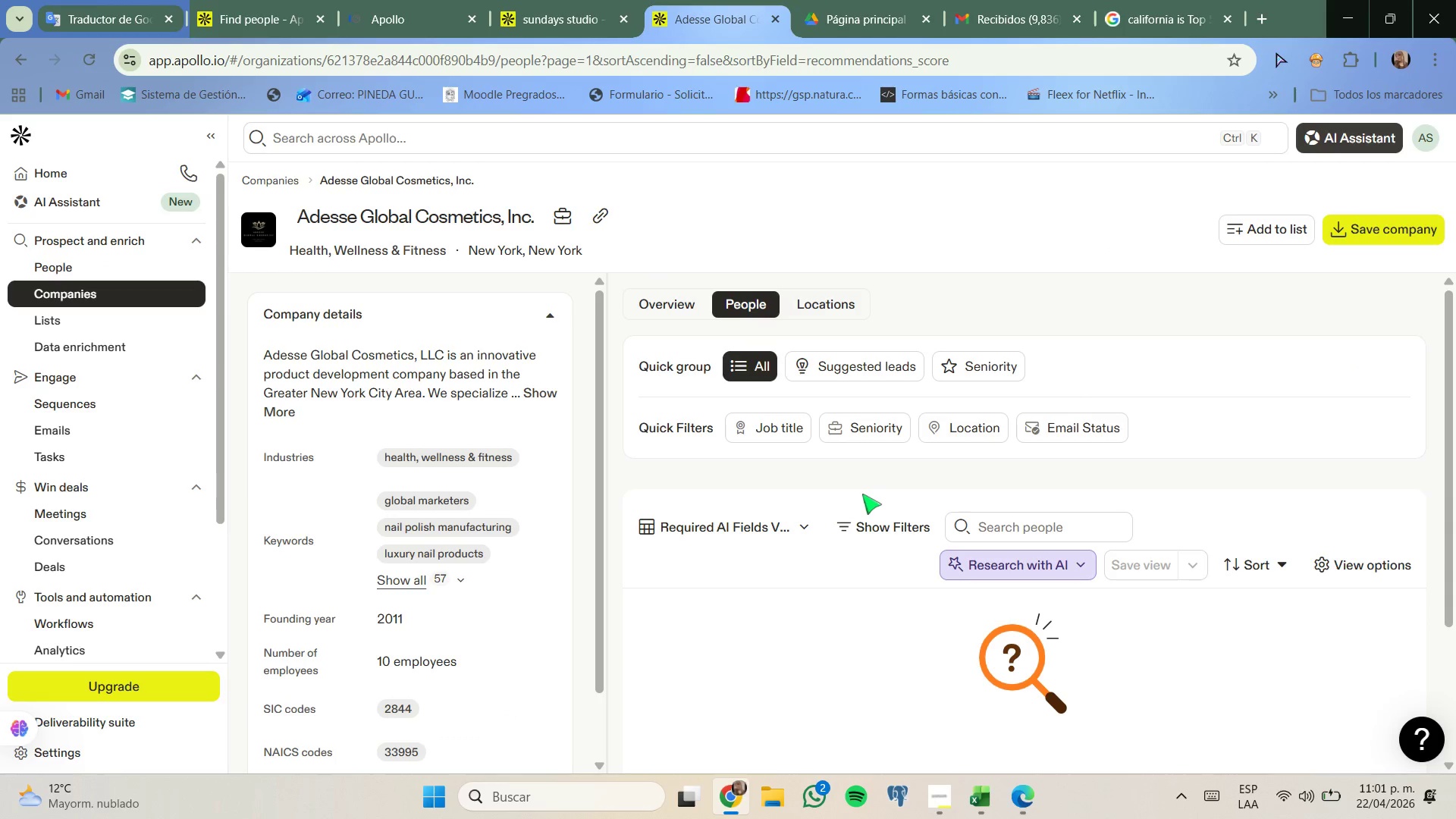 
scroll: coordinate [864, 497], scroll_direction: down, amount: 2.0
 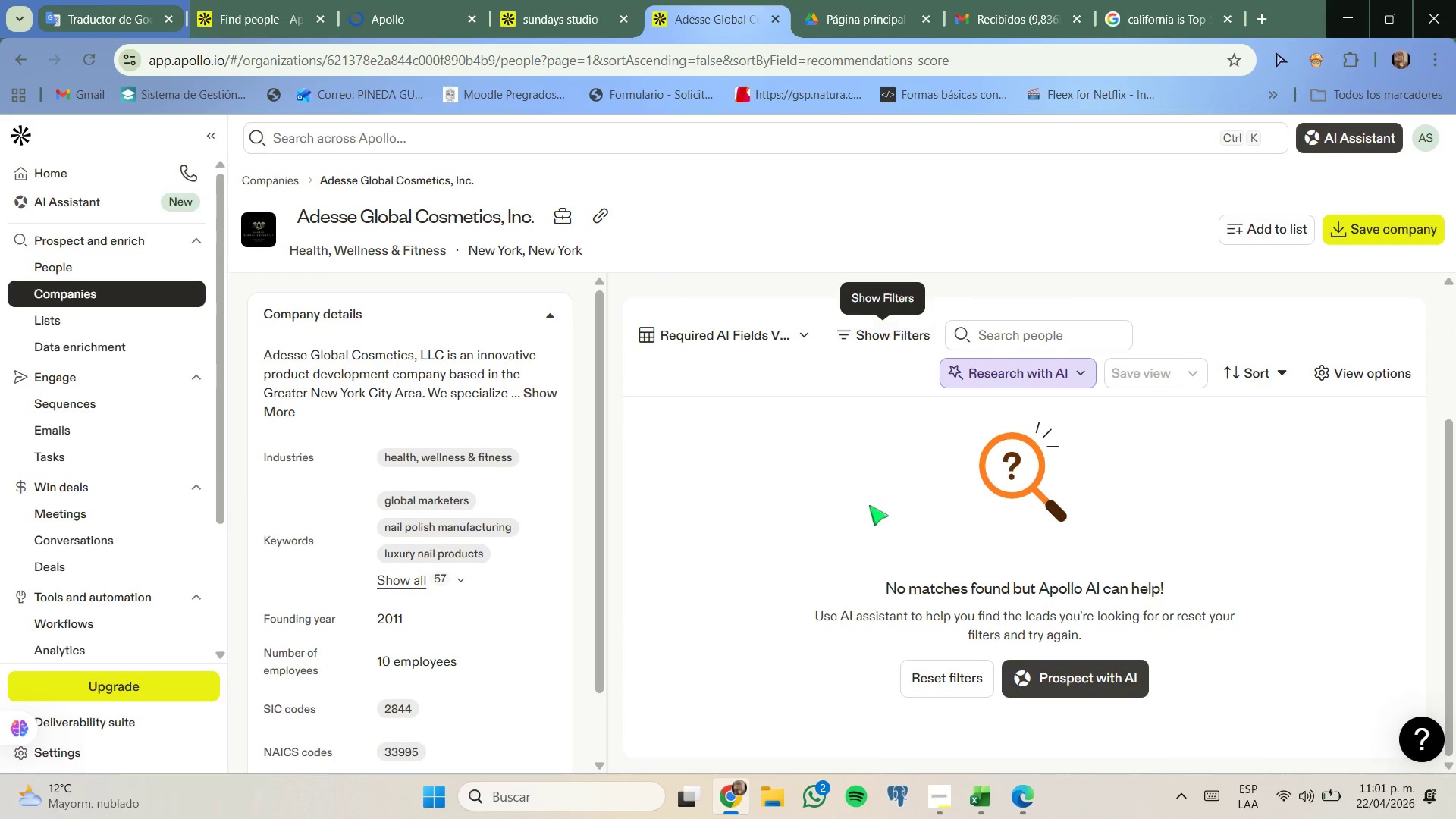 
scroll: coordinate [872, 519], scroll_direction: up, amount: 2.0
 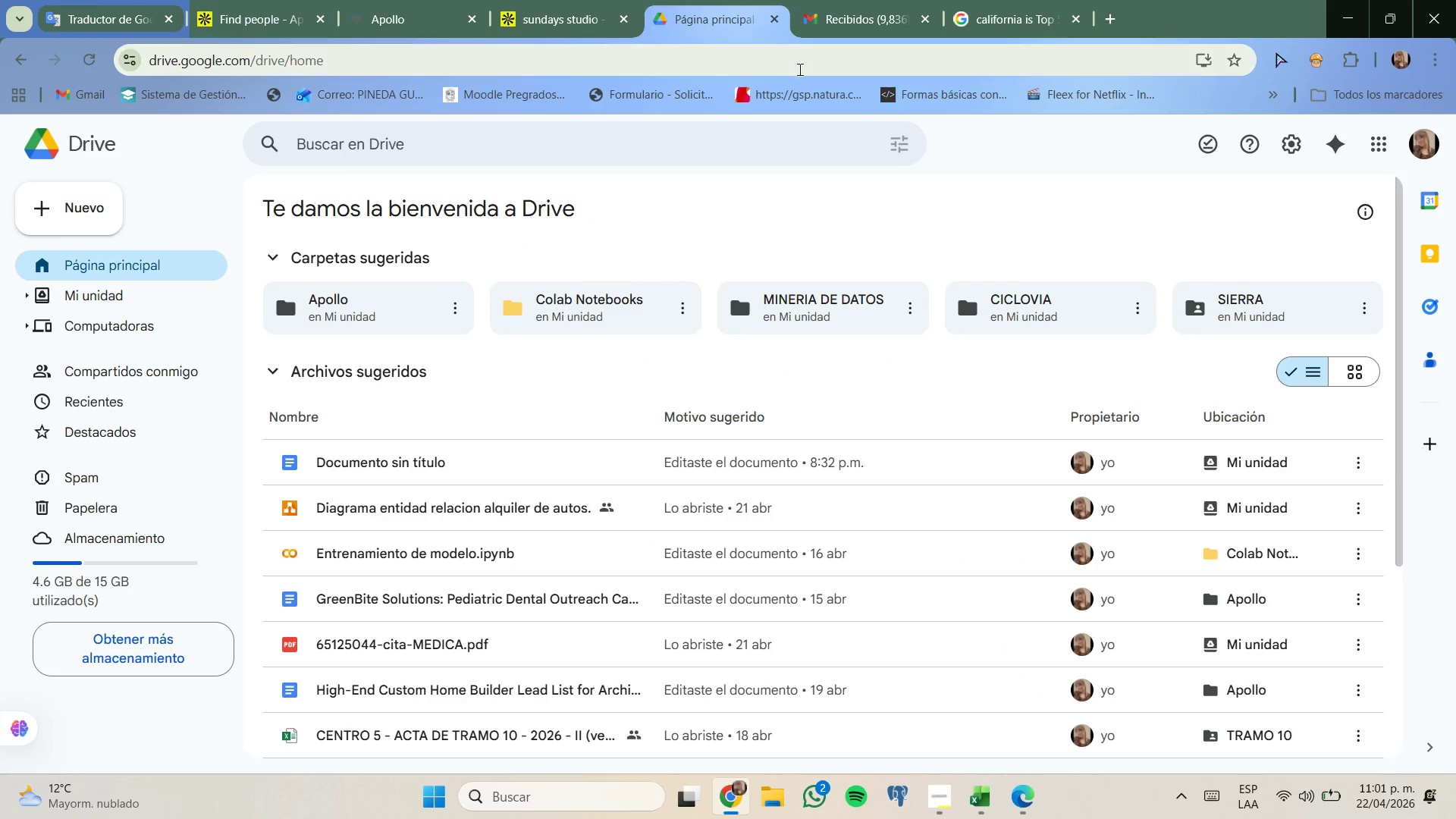 
left_click([435, 0])
 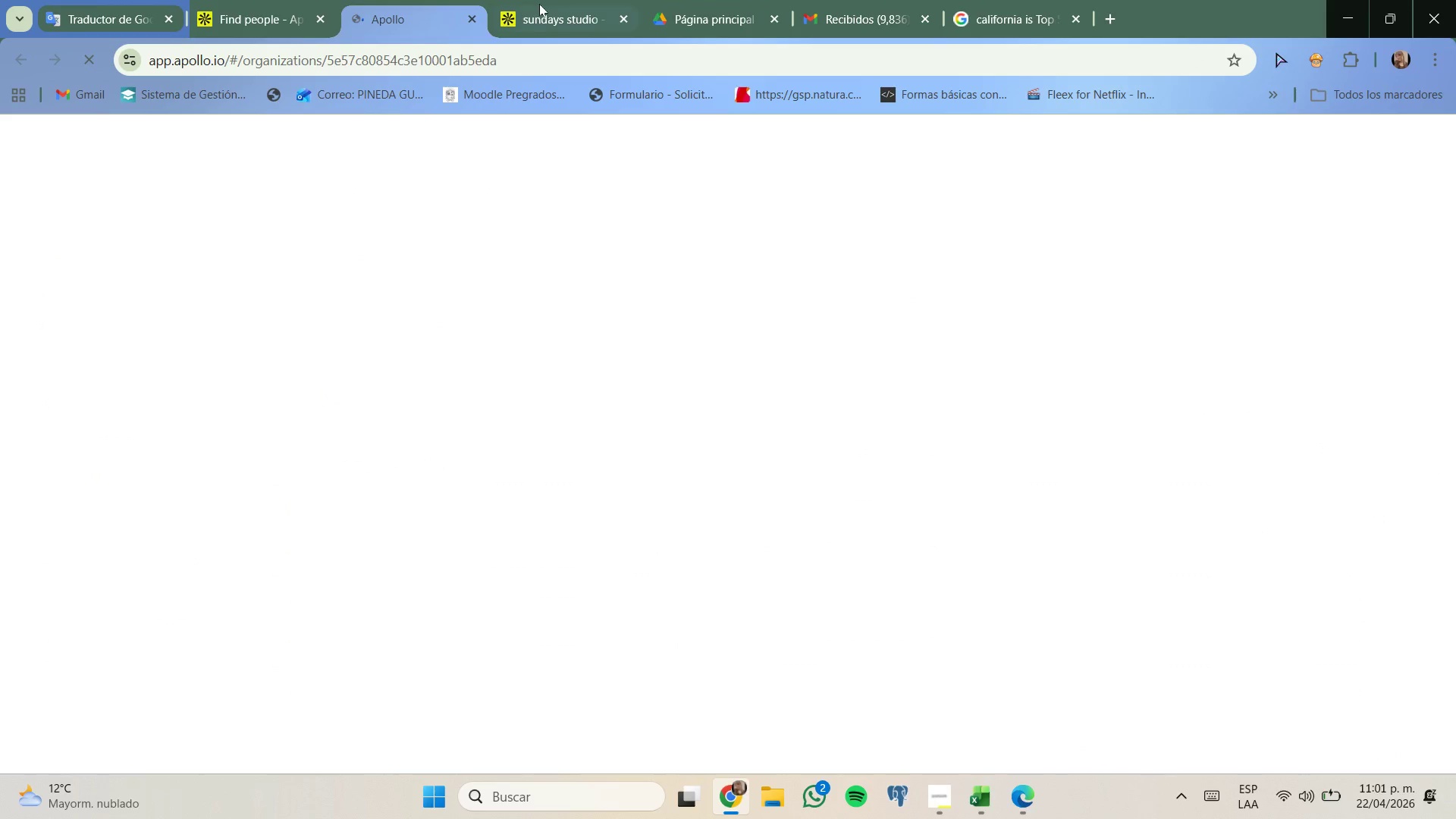 
left_click([540, 5])
 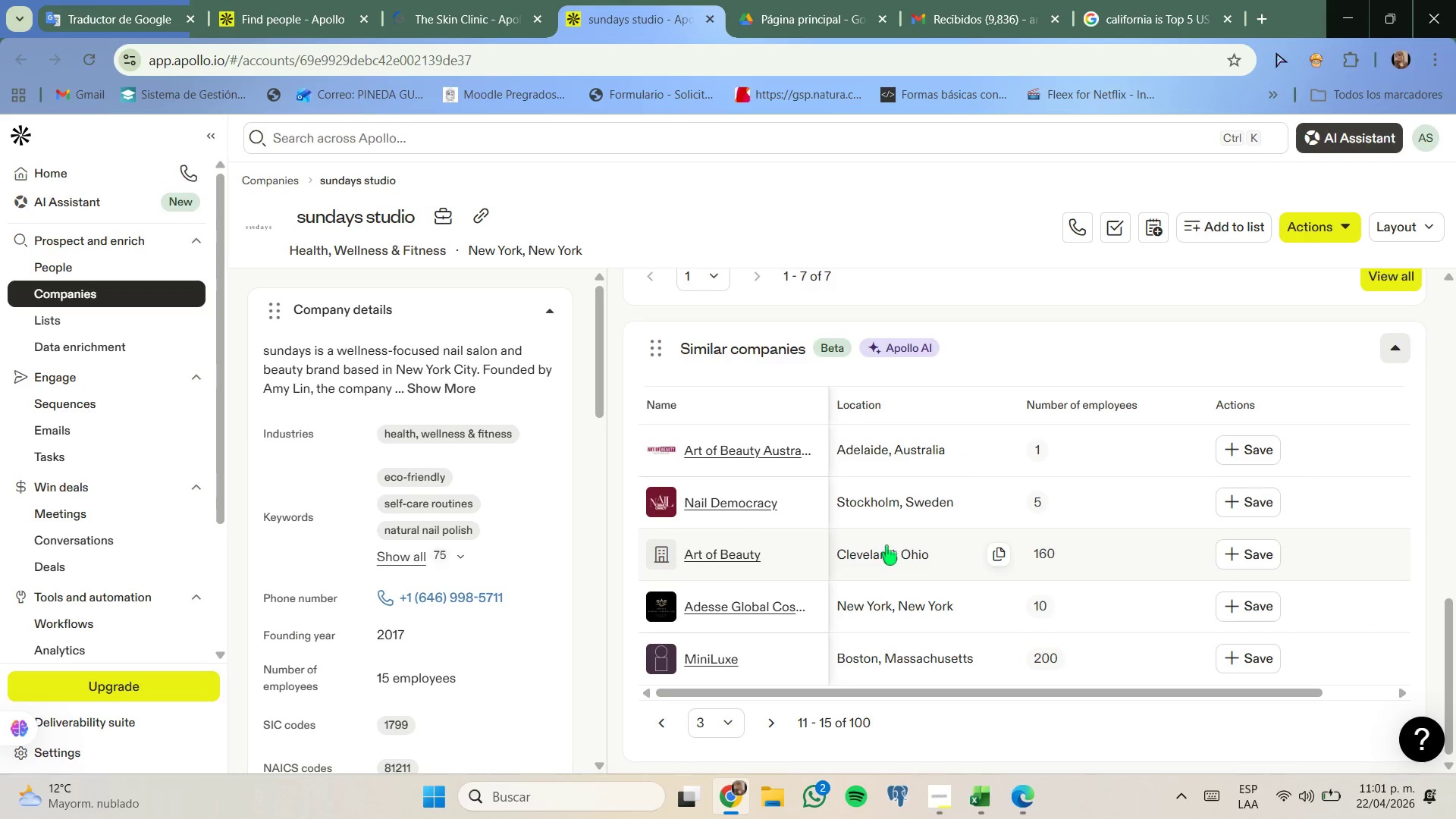 
left_click([767, 712])
 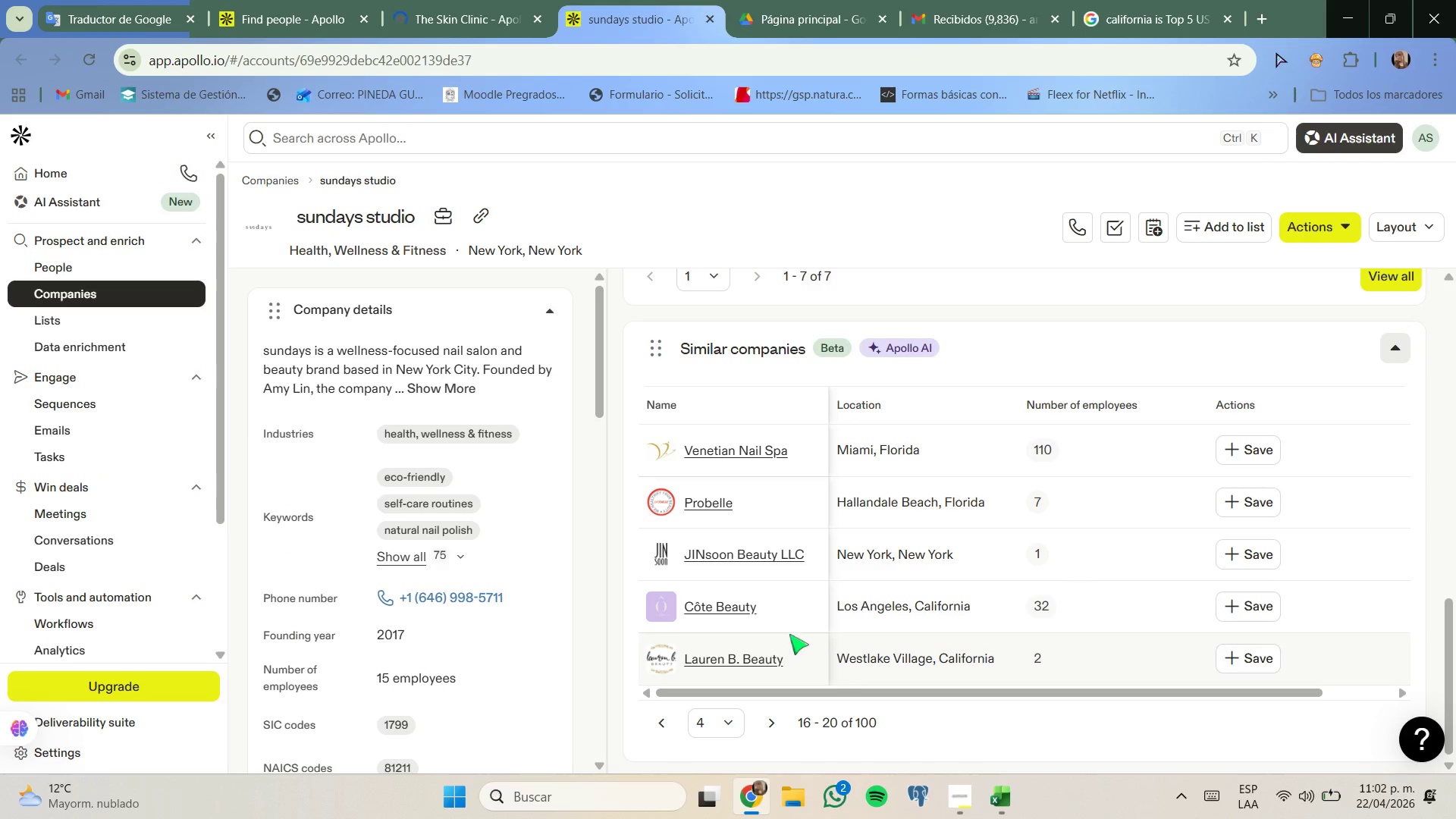 
wait(9.81)
 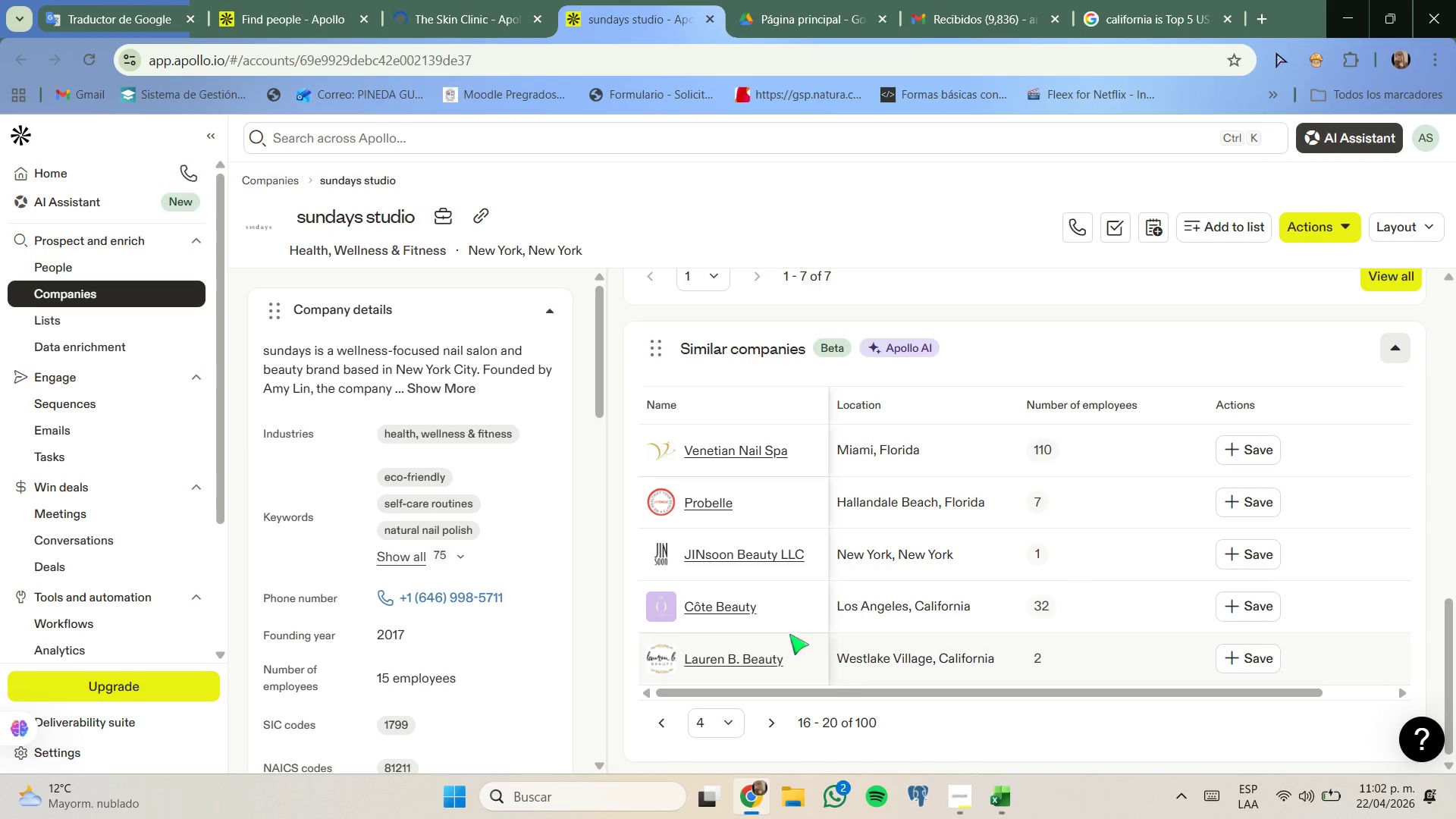 
left_click([781, 721])
 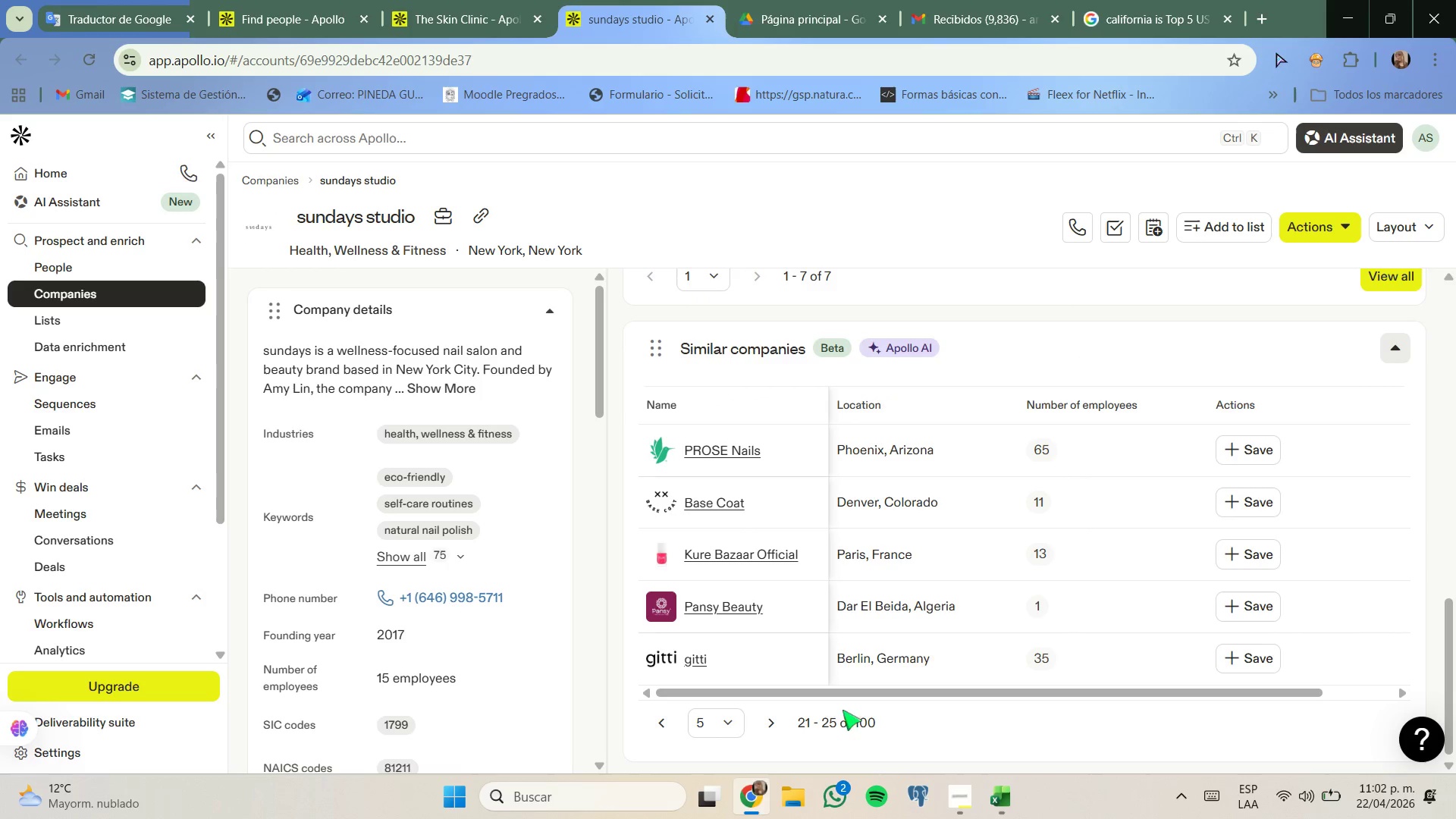 
left_click([778, 720])
 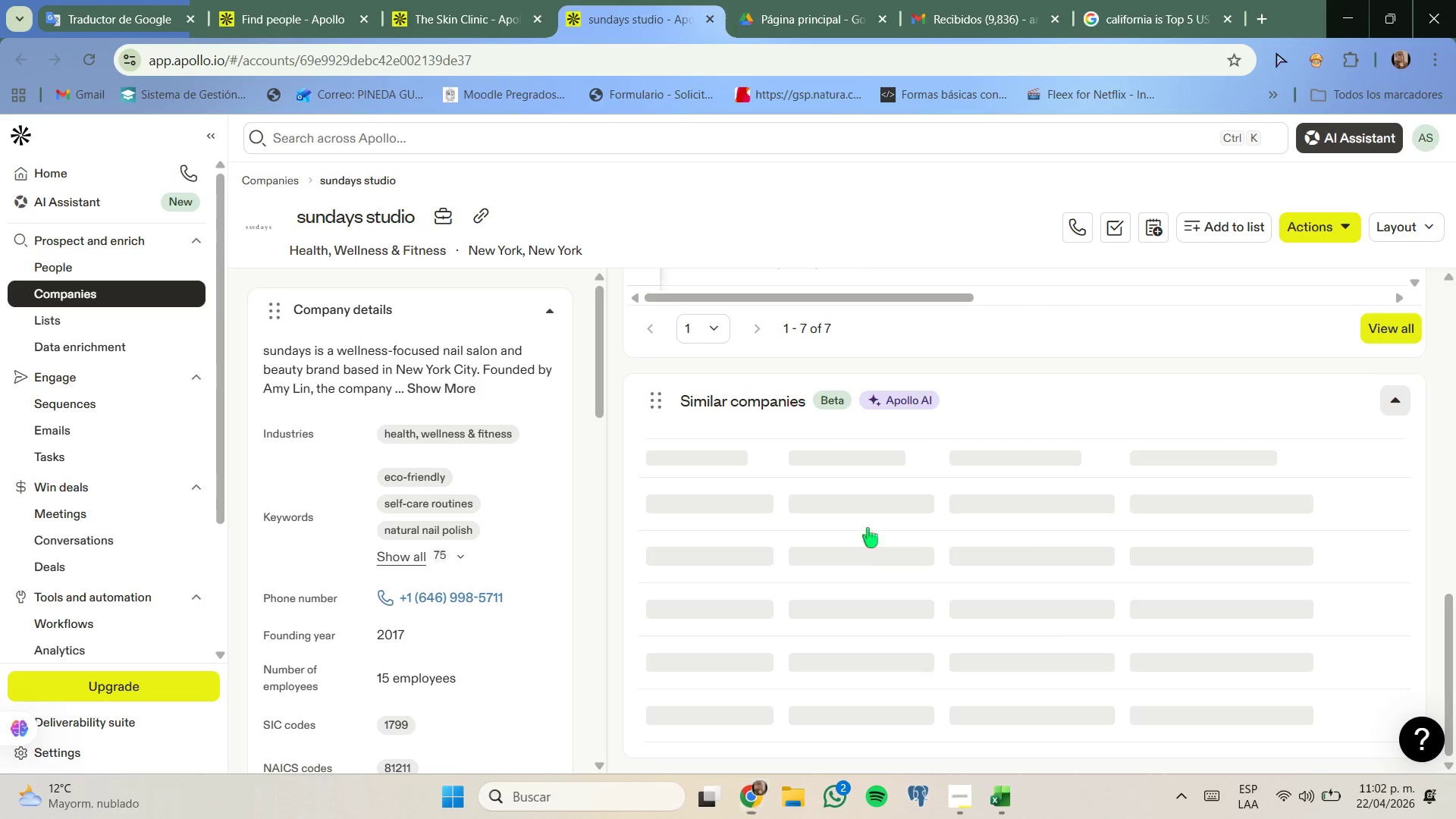 
mouse_move([865, 469])
 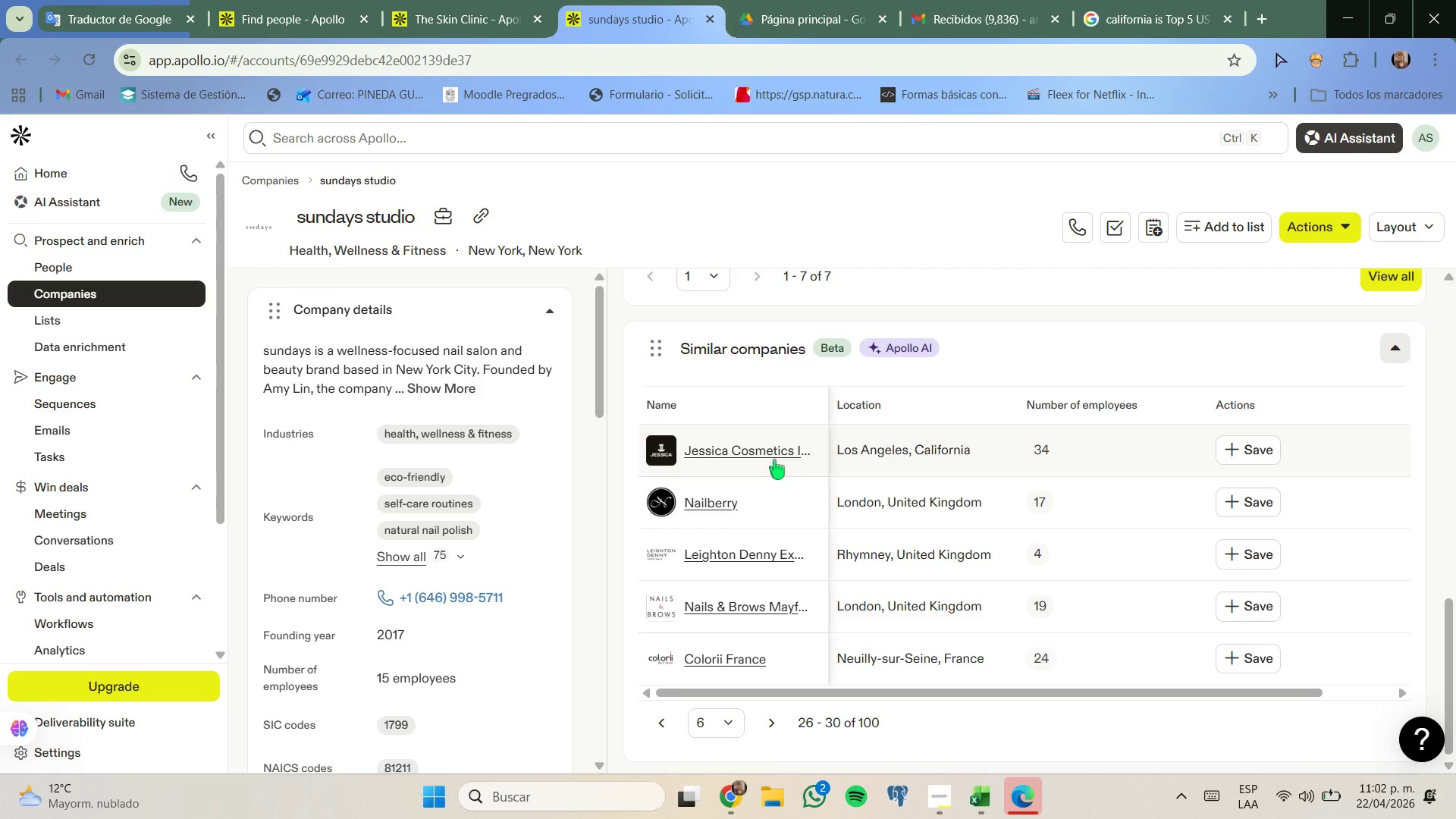 
right_click([774, 457])
 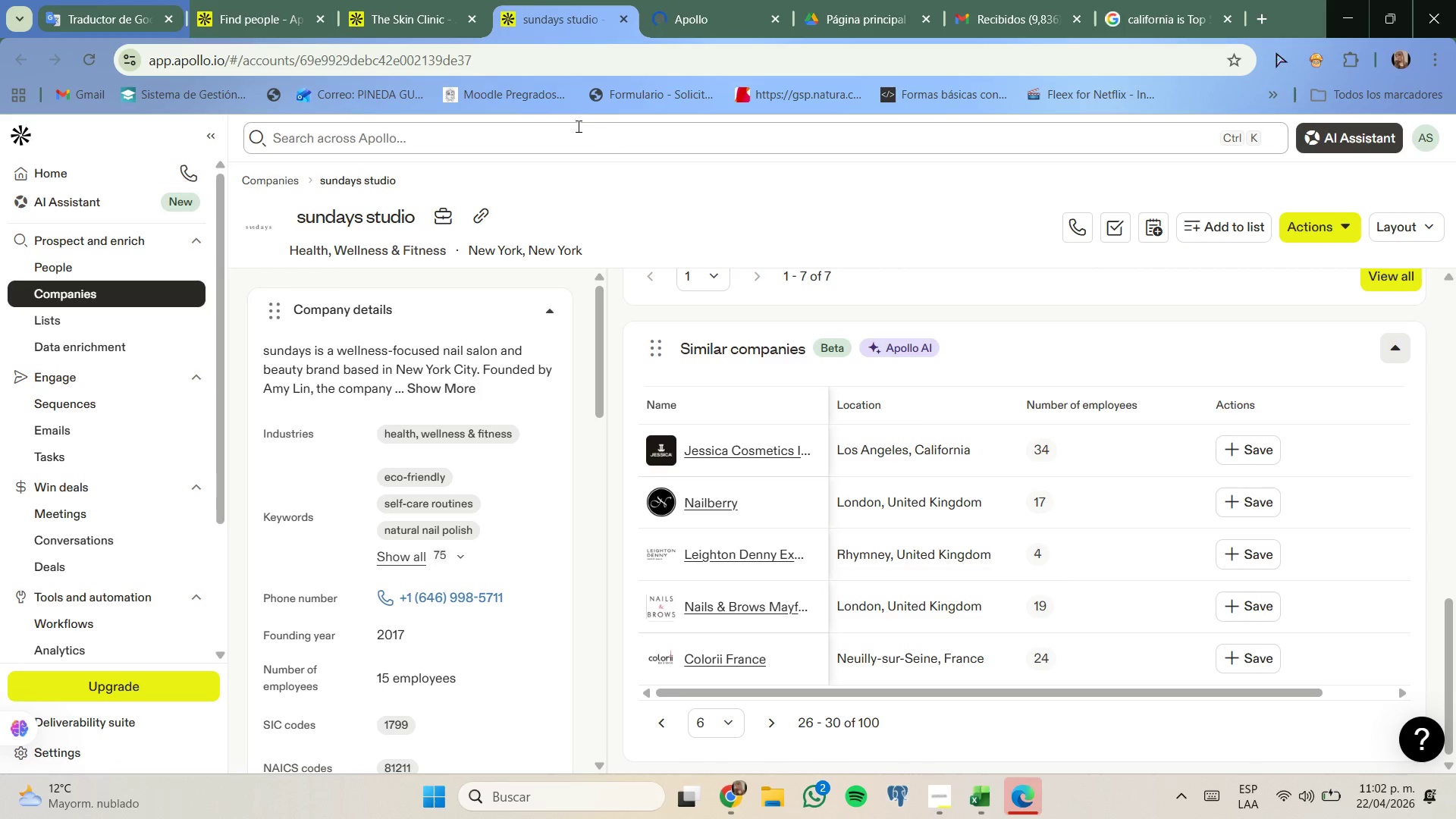 
wait(6.77)
 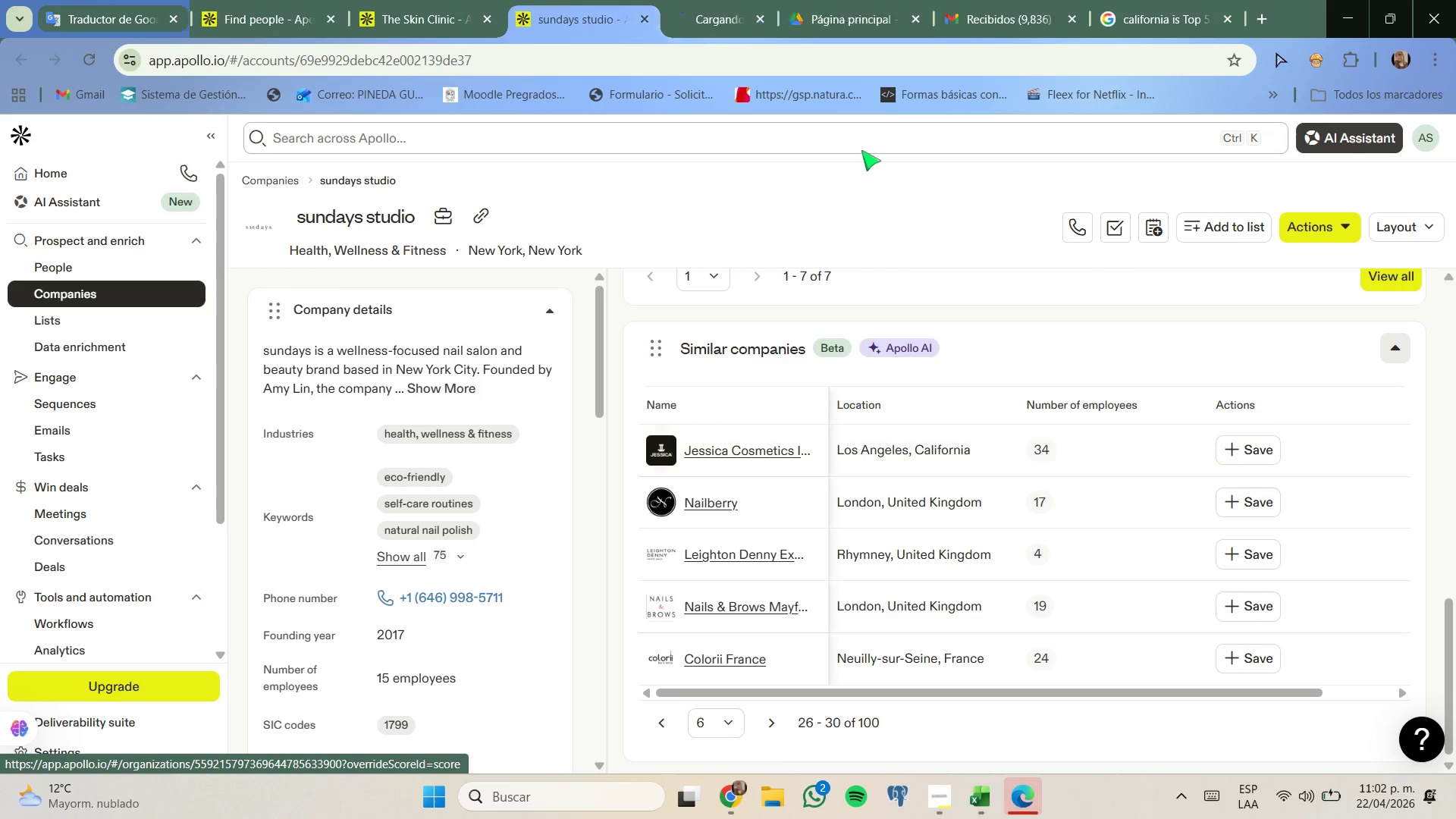 
left_click([676, 0])
 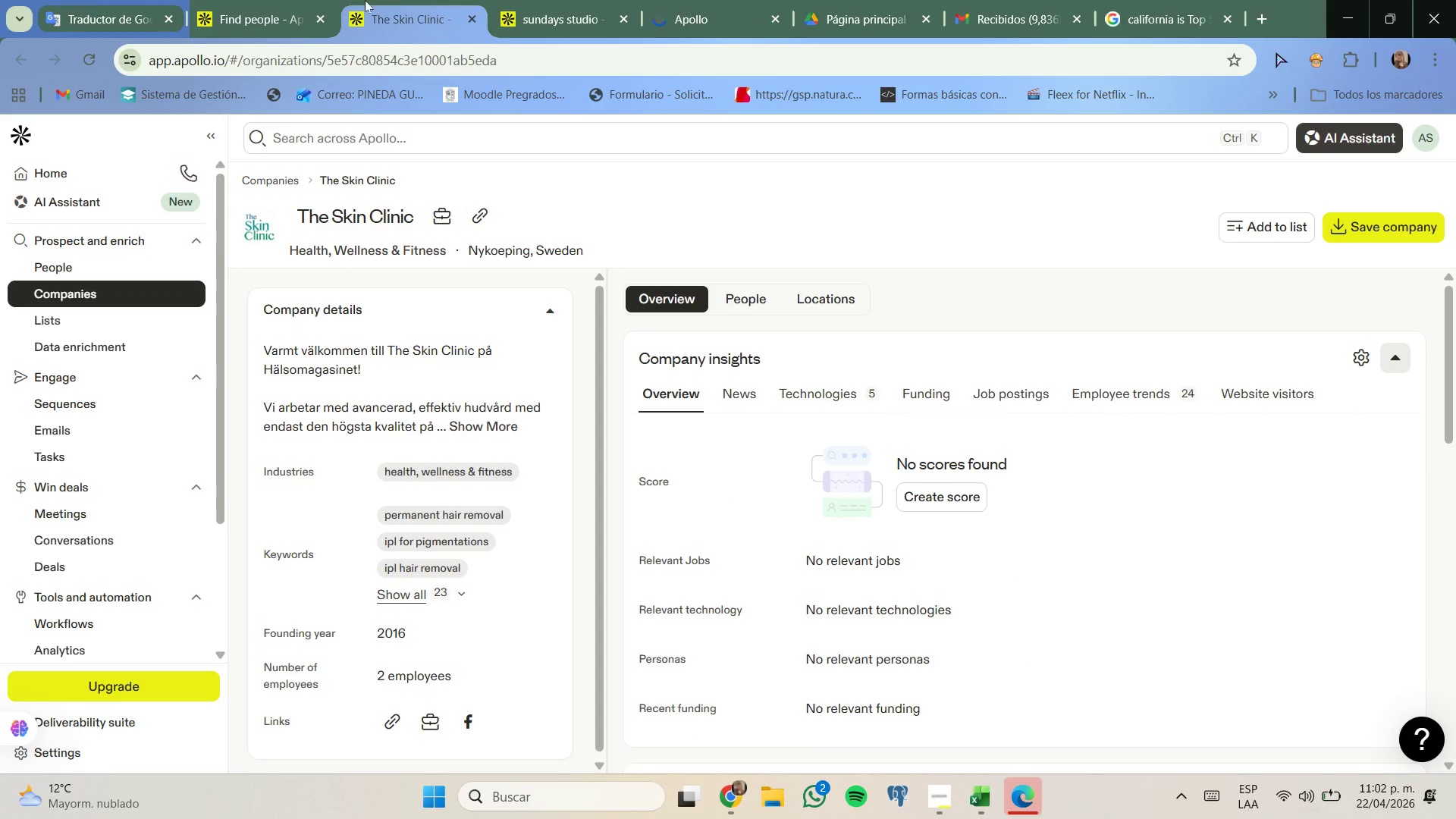 
left_click([300, 1])
 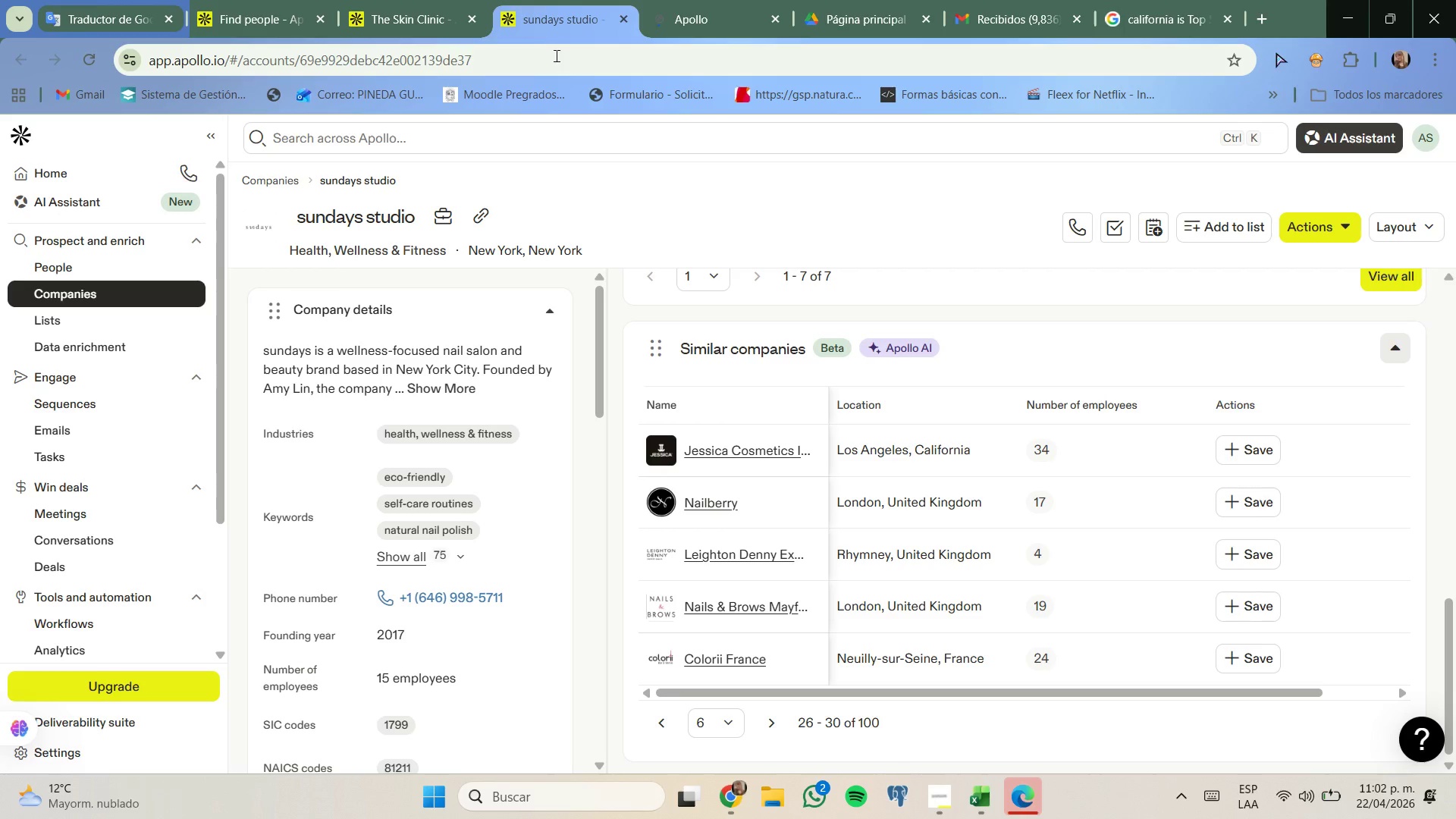 
left_click([429, 0])
 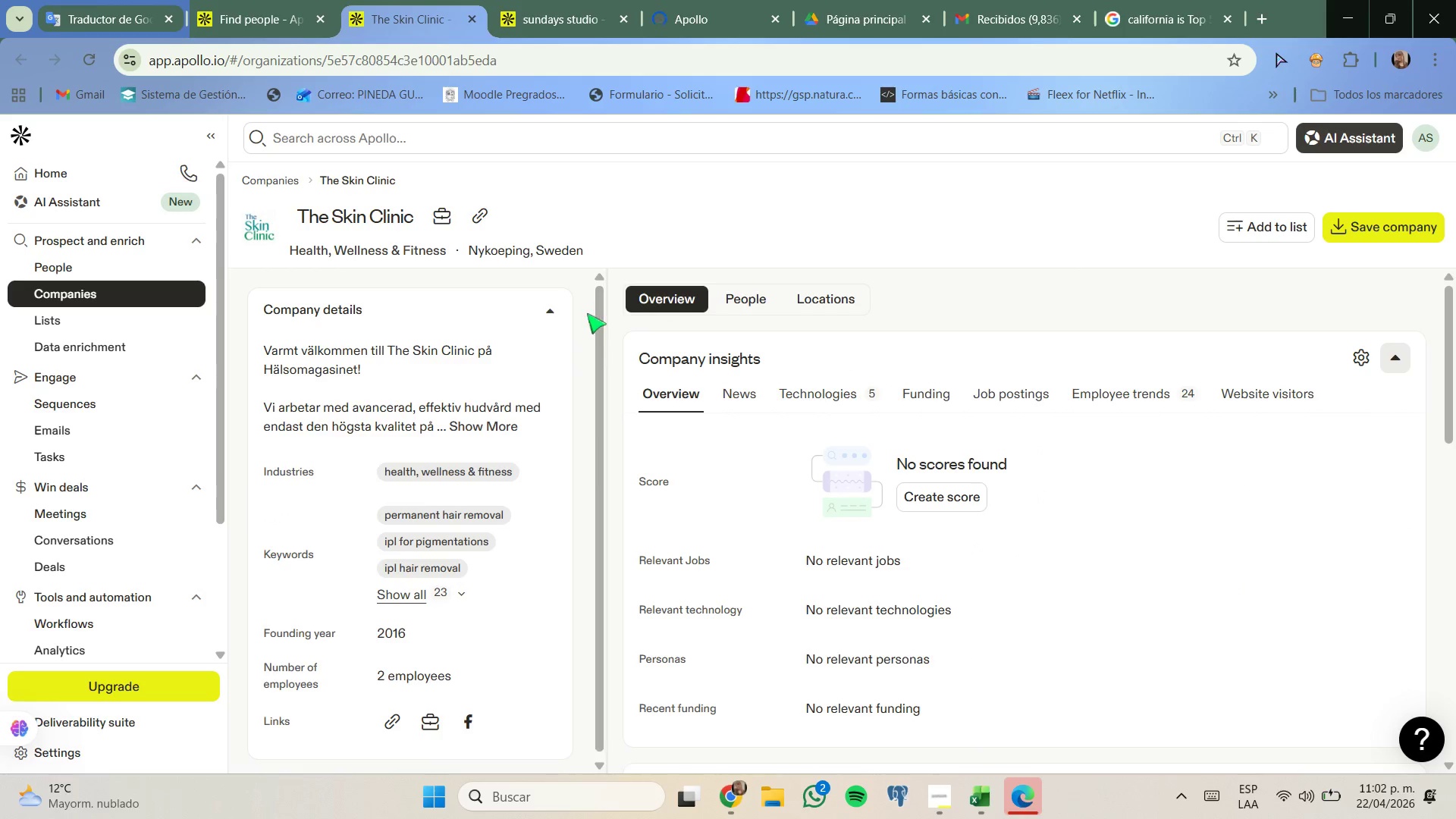 
left_click([740, 297])
 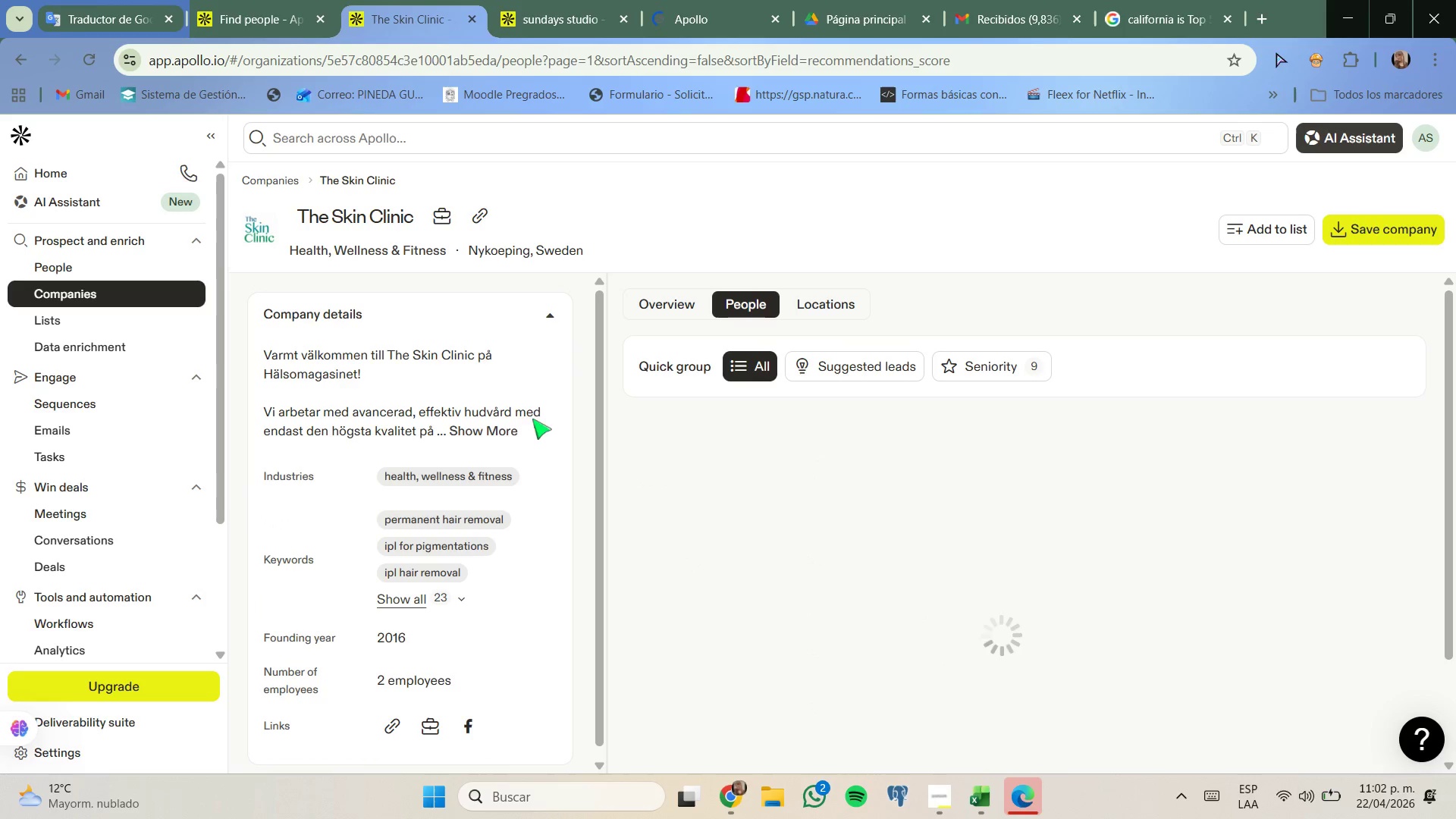 
left_click([512, 432])
 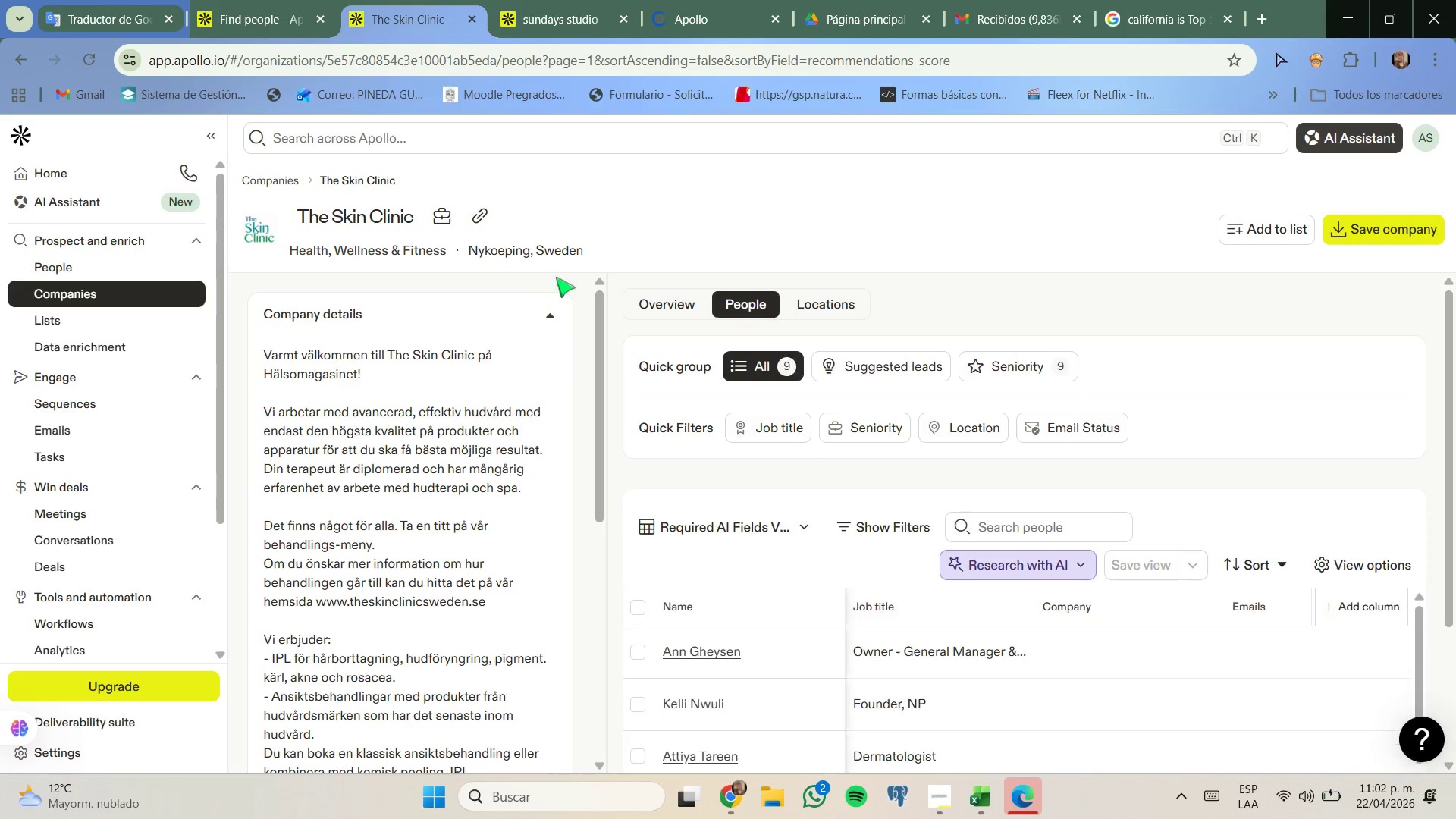 
left_click_drag(start_coordinate=[596, 254], to_coordinate=[585, 249])
 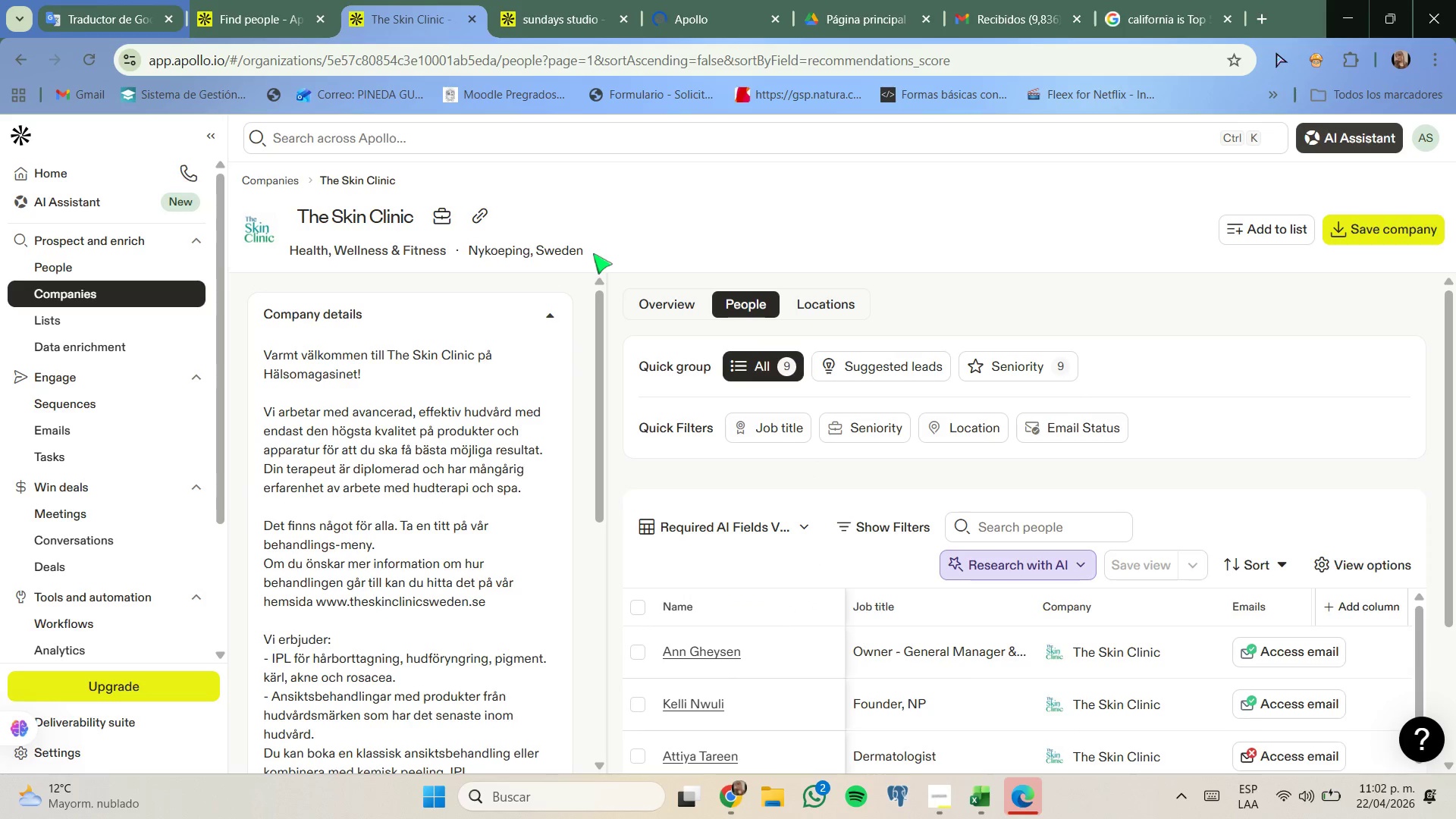 
left_click_drag(start_coordinate=[593, 253], to_coordinate=[583, 253])
 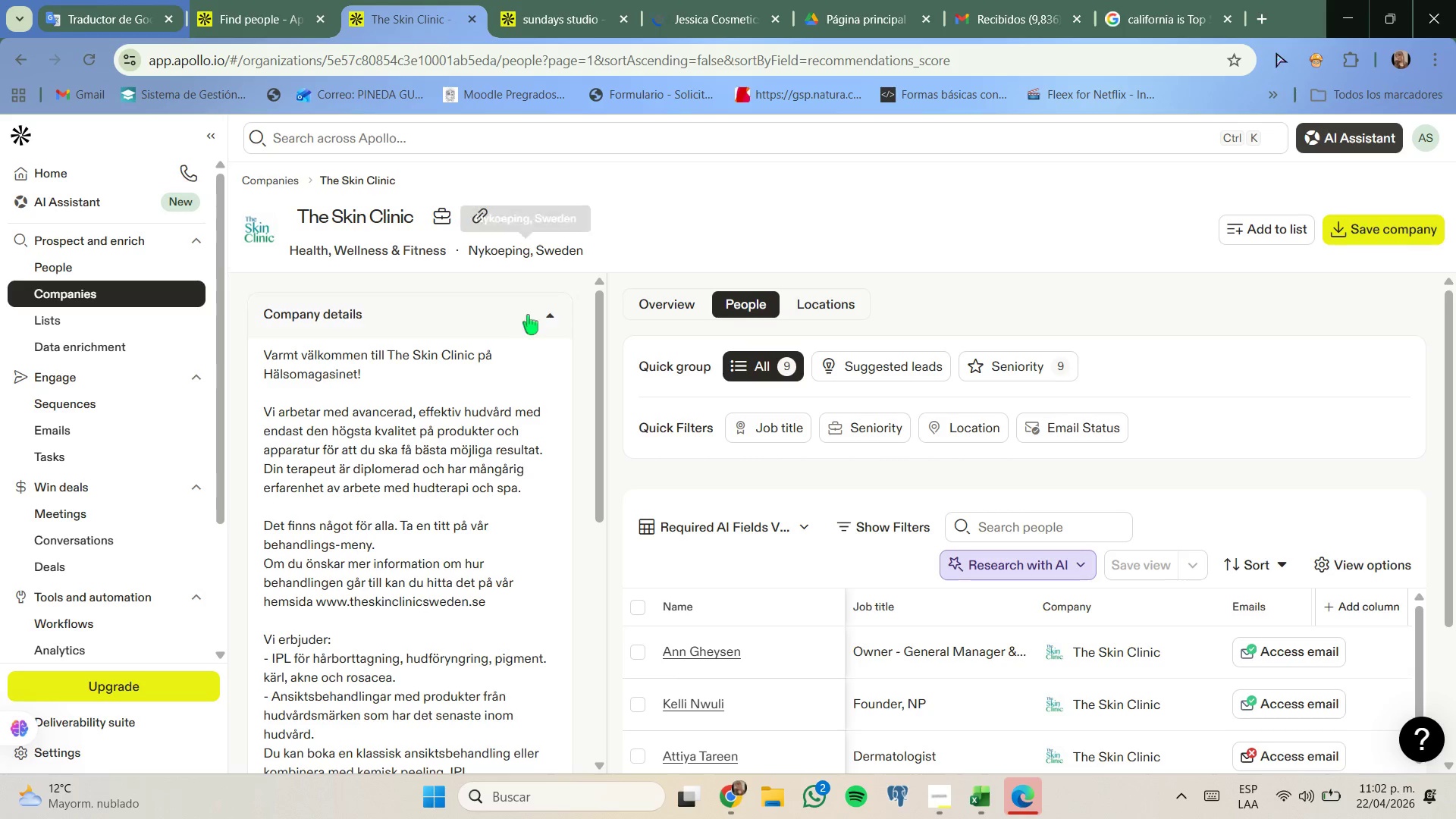 
scroll: coordinate [710, 366], scroll_direction: down, amount: 5.0
 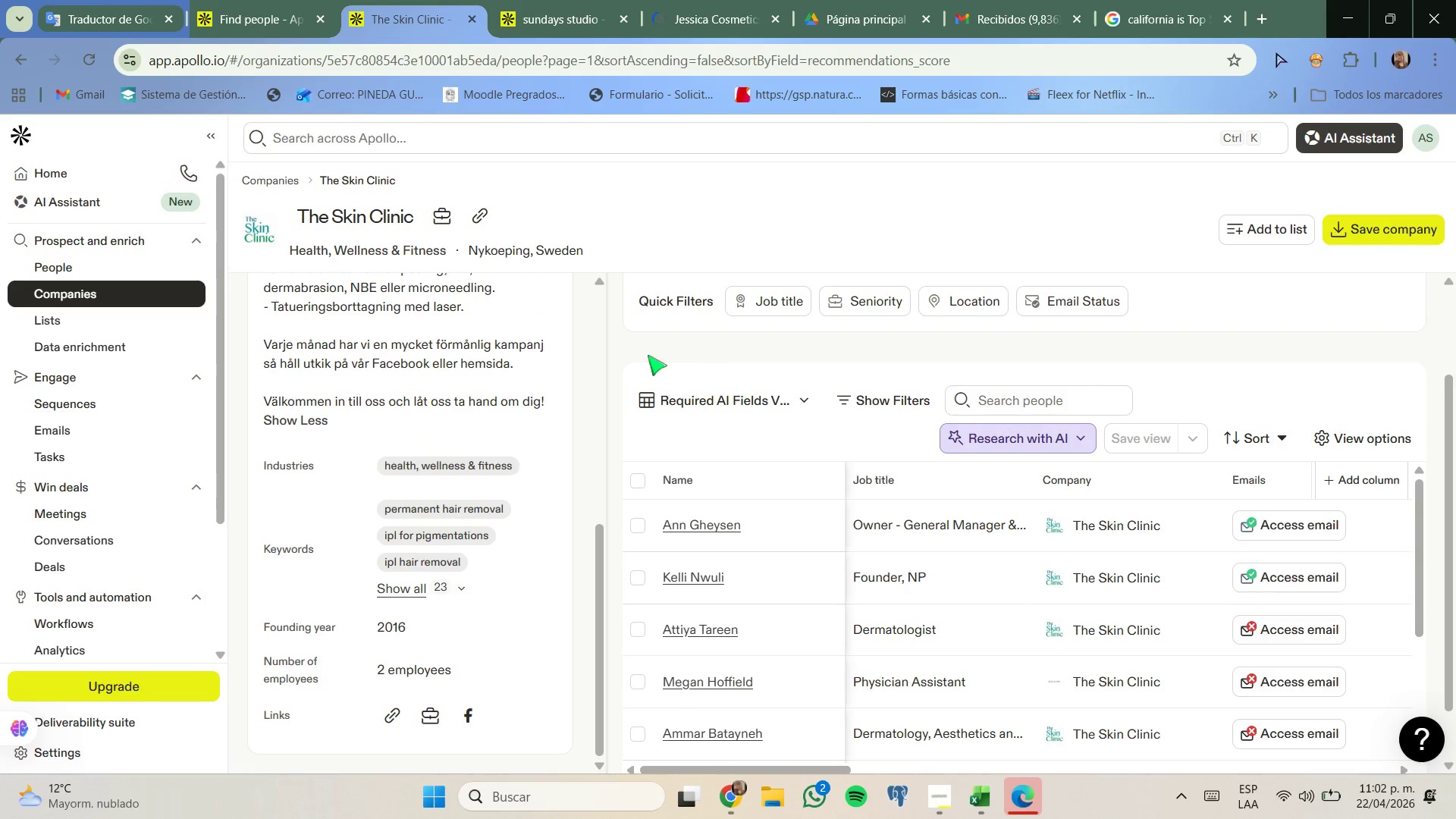 
scroll: coordinate [633, 351], scroll_direction: none, amount: 0.0
 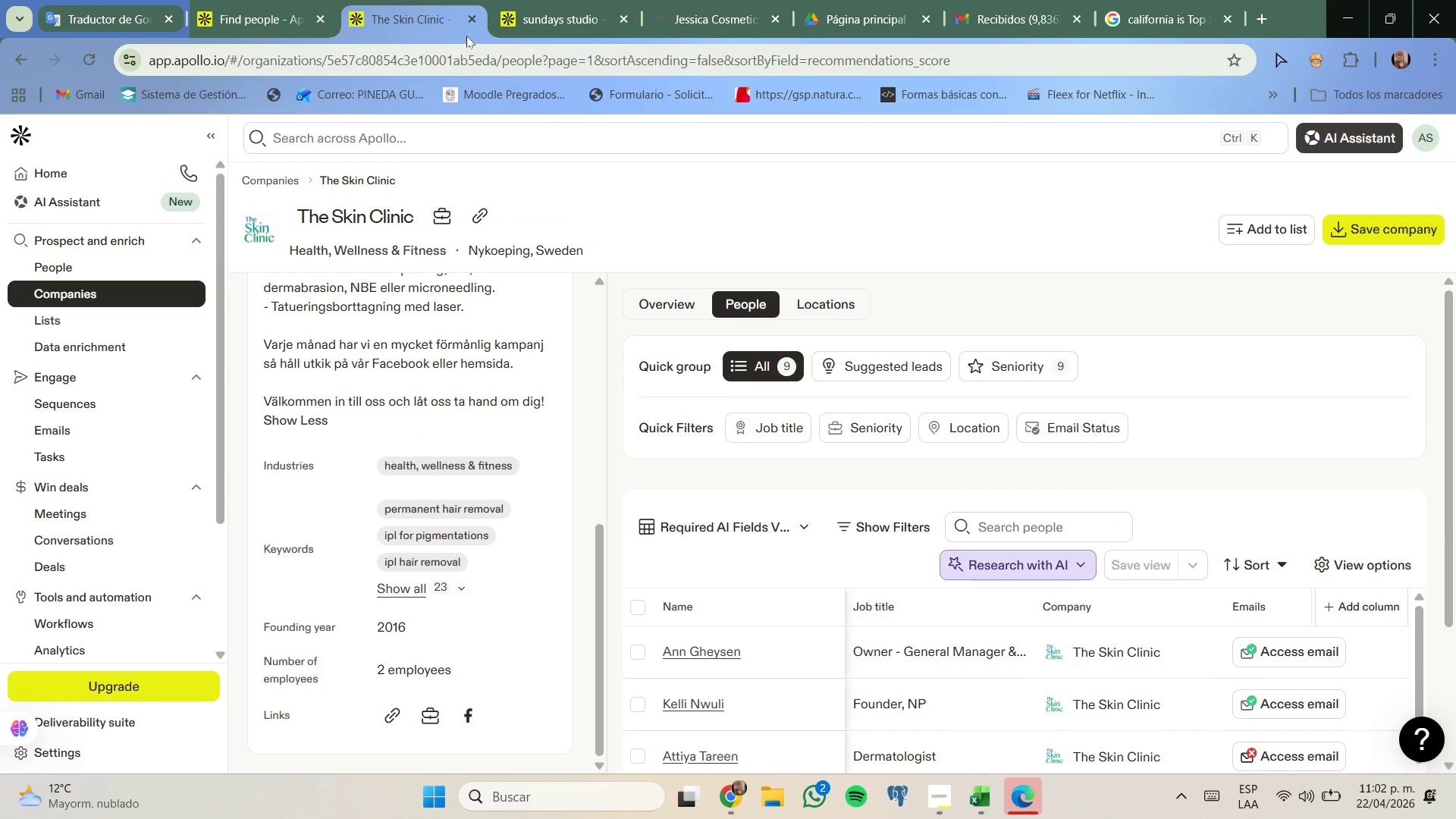 
left_click([475, 24])
 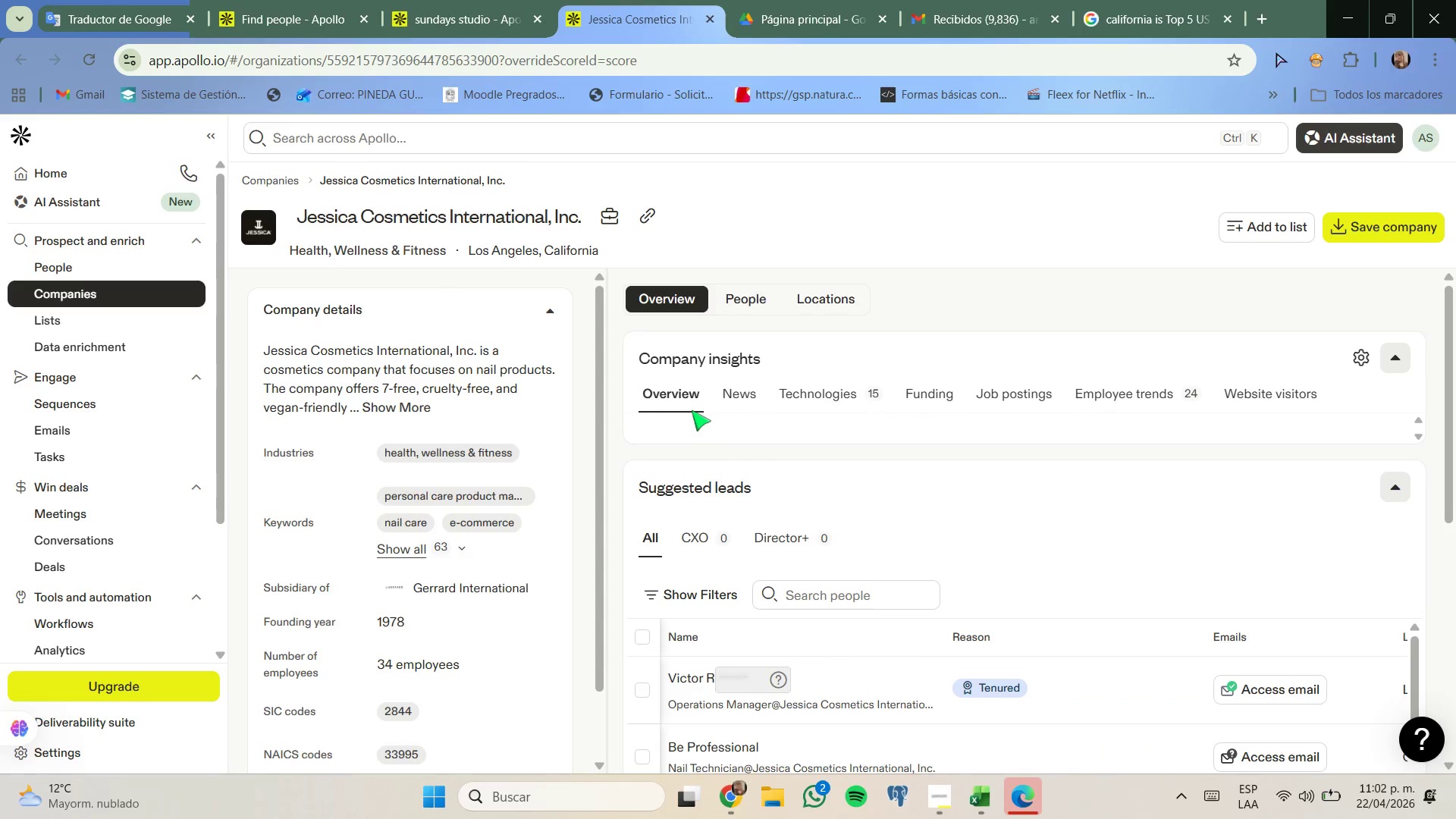 
wait(5.56)
 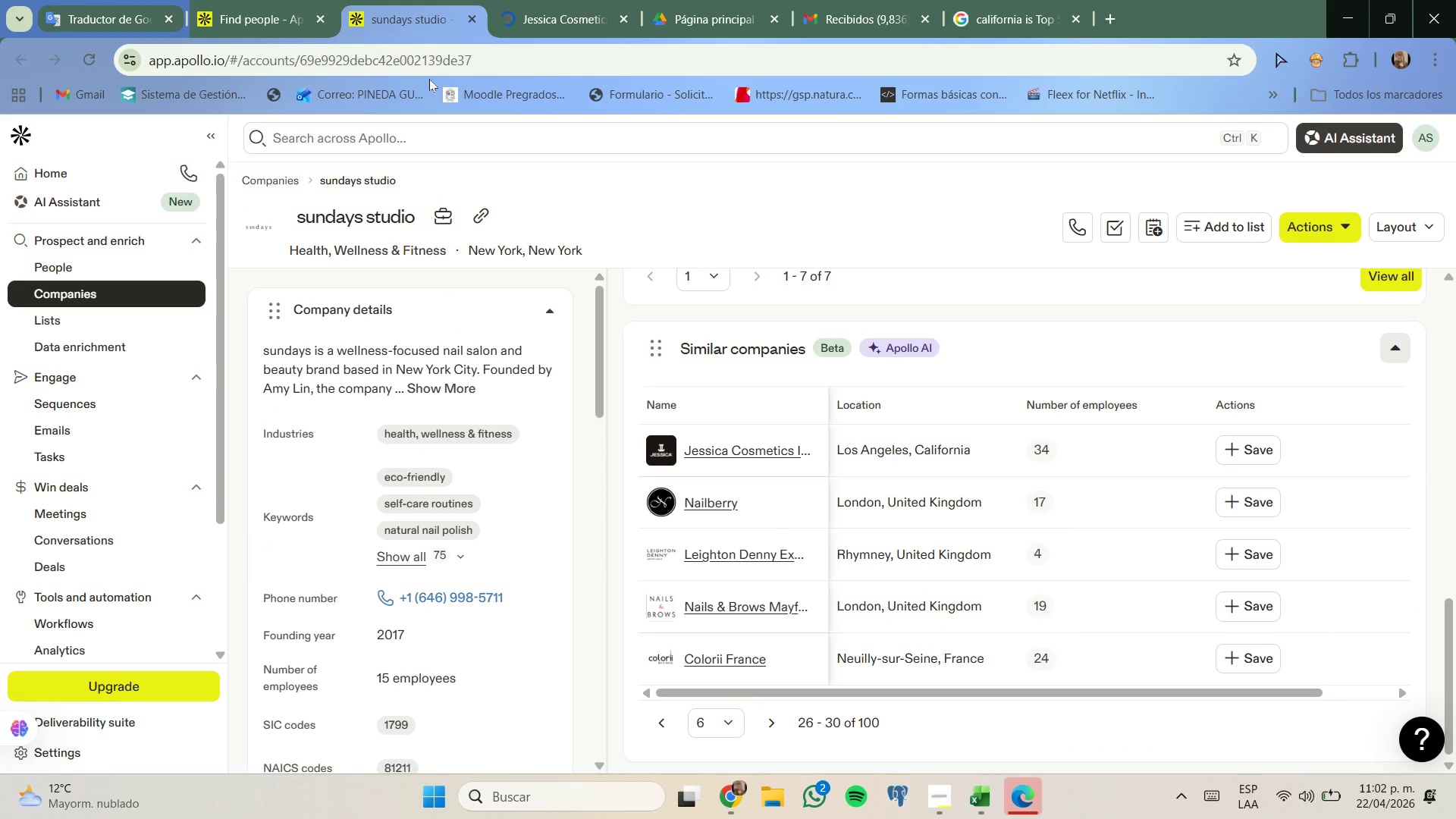 
left_click([758, 301])
 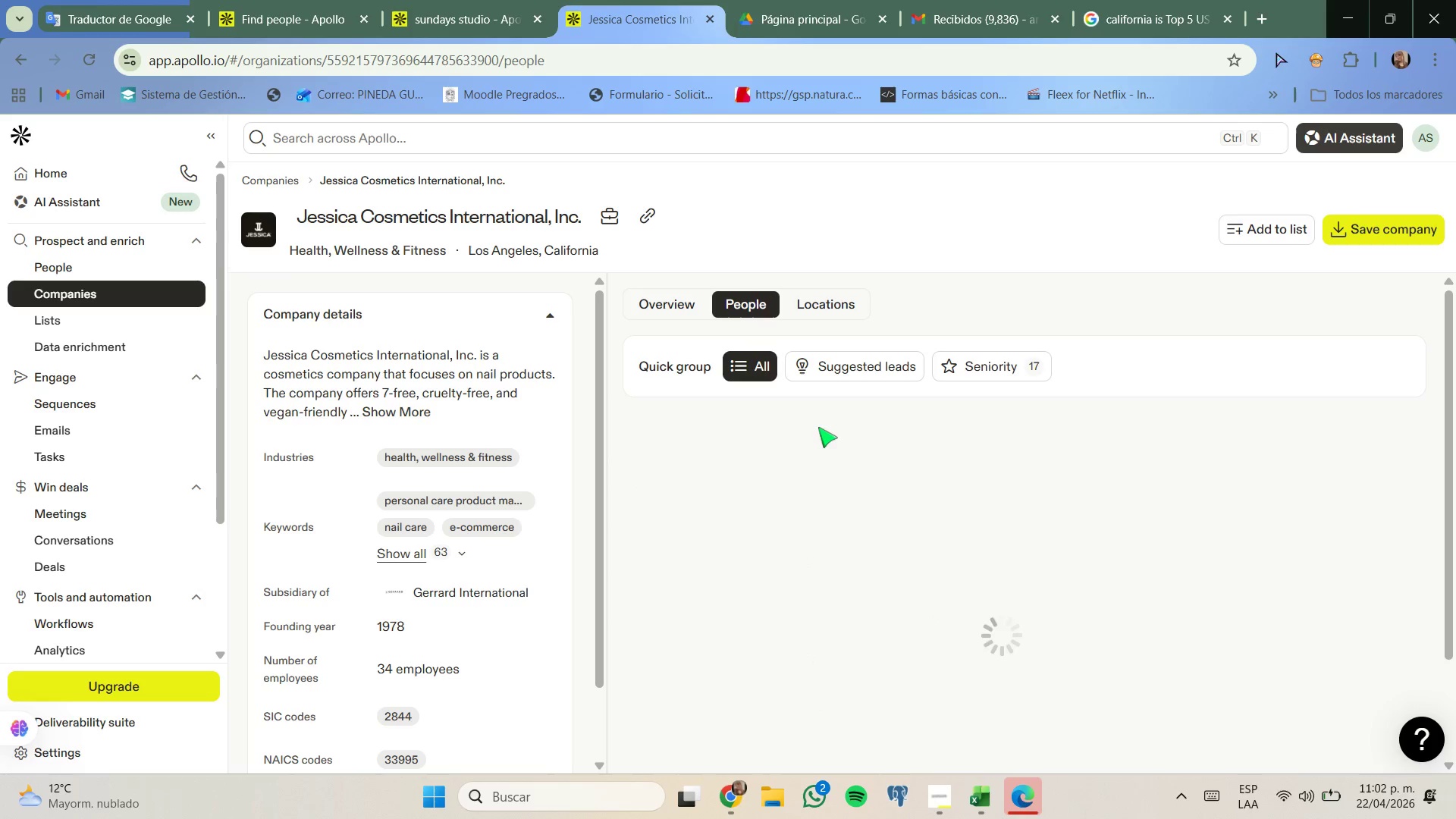 
mouse_move([809, 451])
 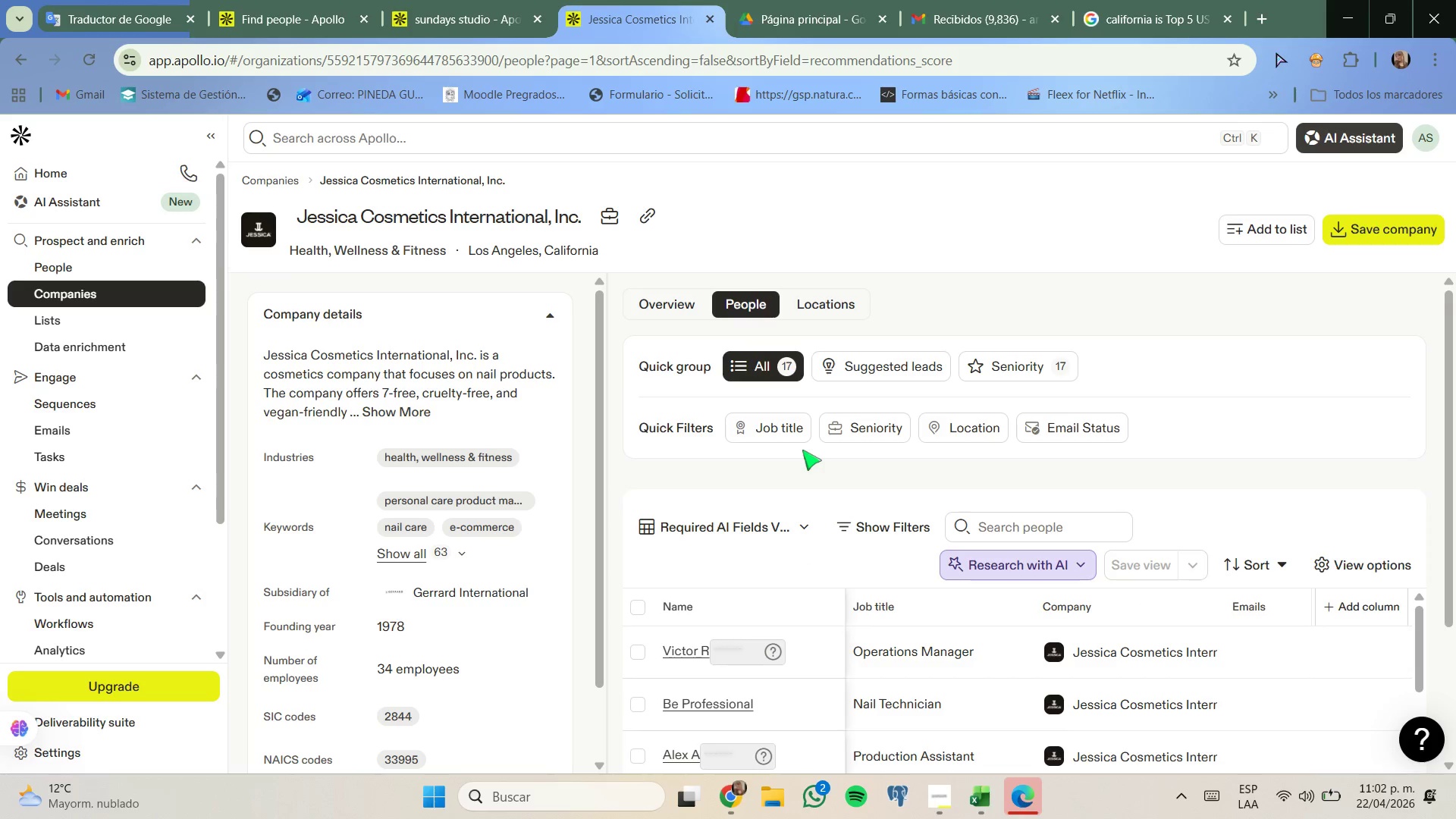 
scroll: coordinate [802, 450], scroll_direction: none, amount: 0.0
 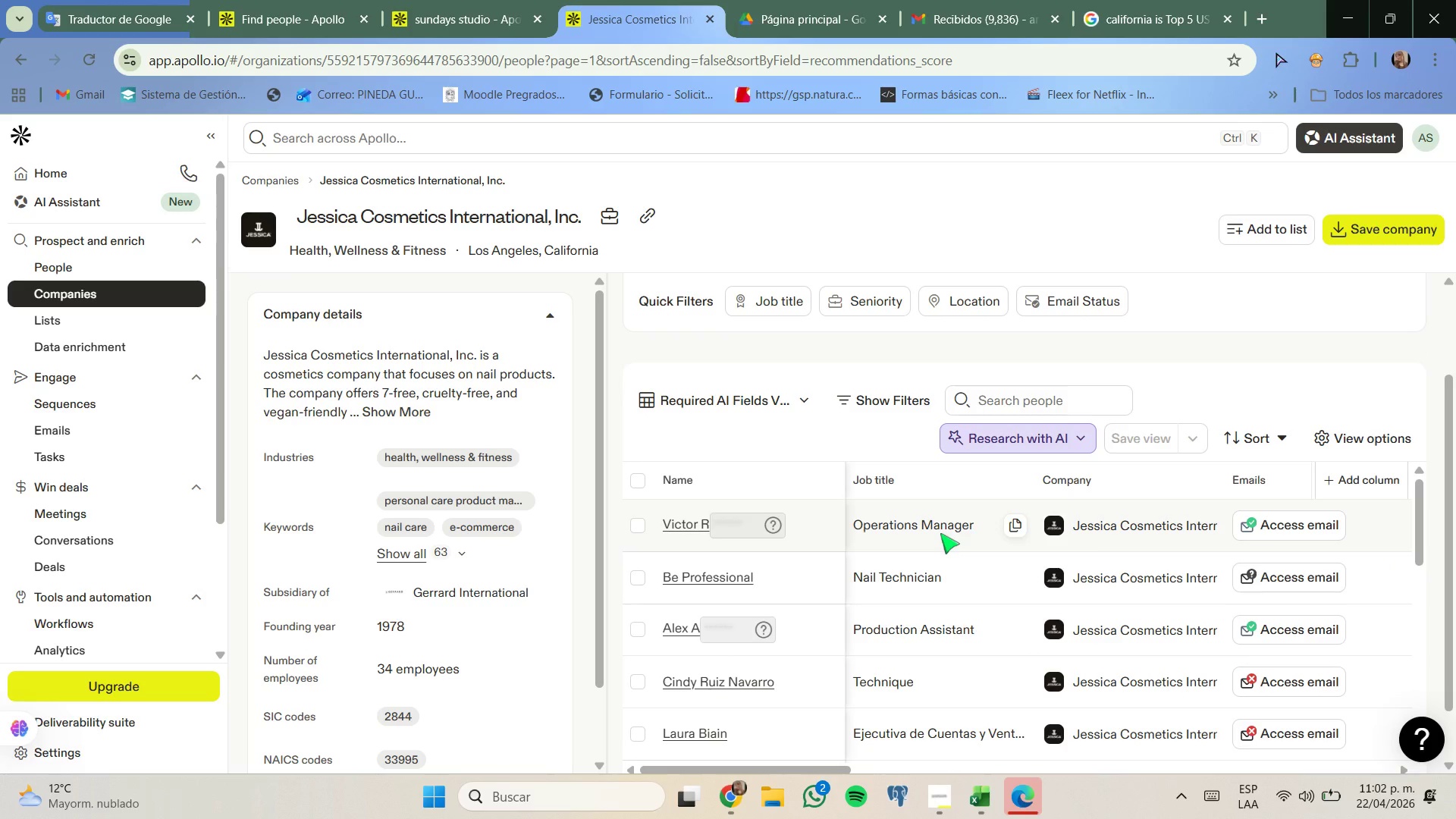 
scroll: coordinate [940, 533], scroll_direction: down, amount: 2.0
 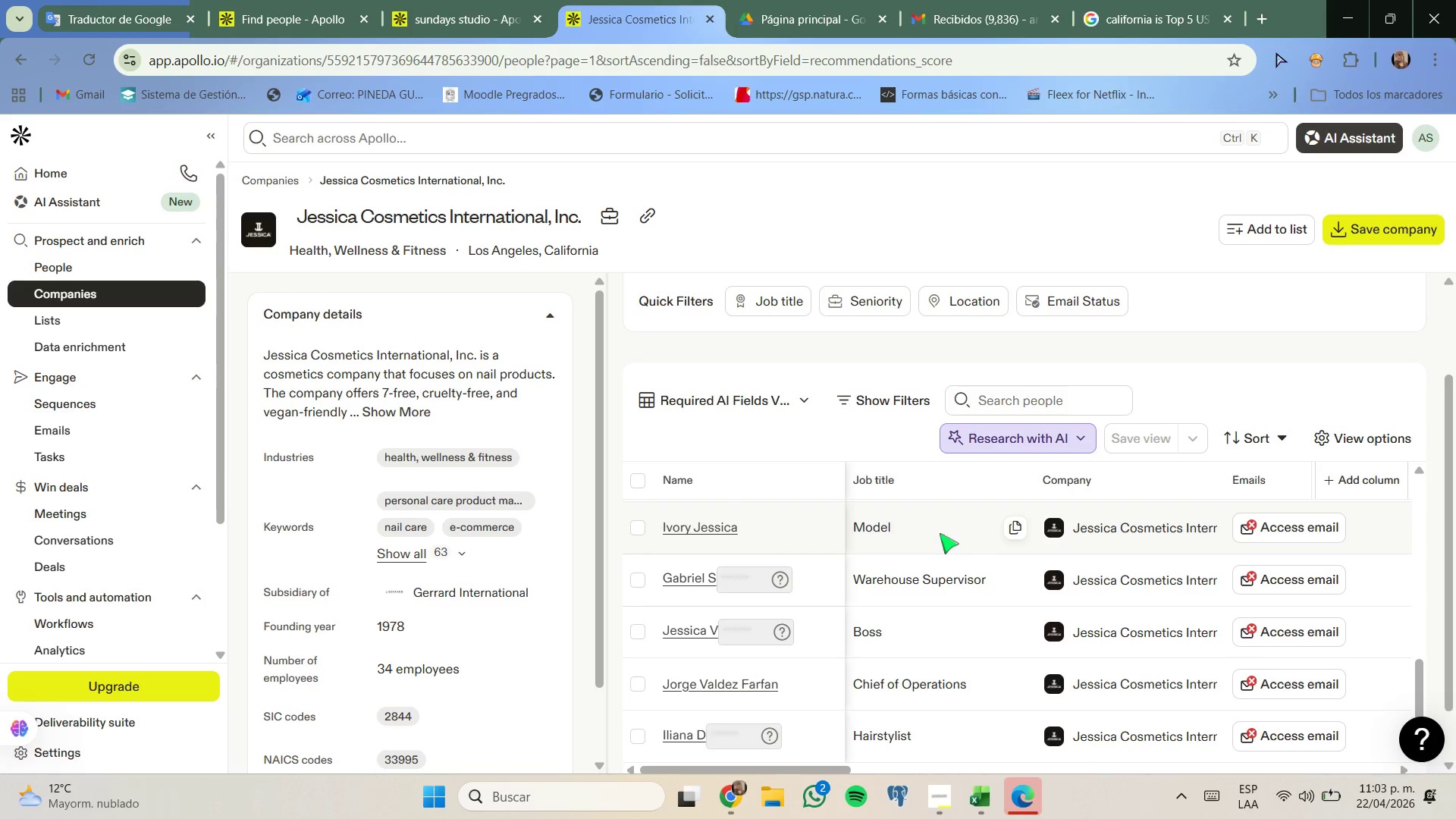 
scroll: coordinate [940, 533], scroll_direction: none, amount: 0.0
 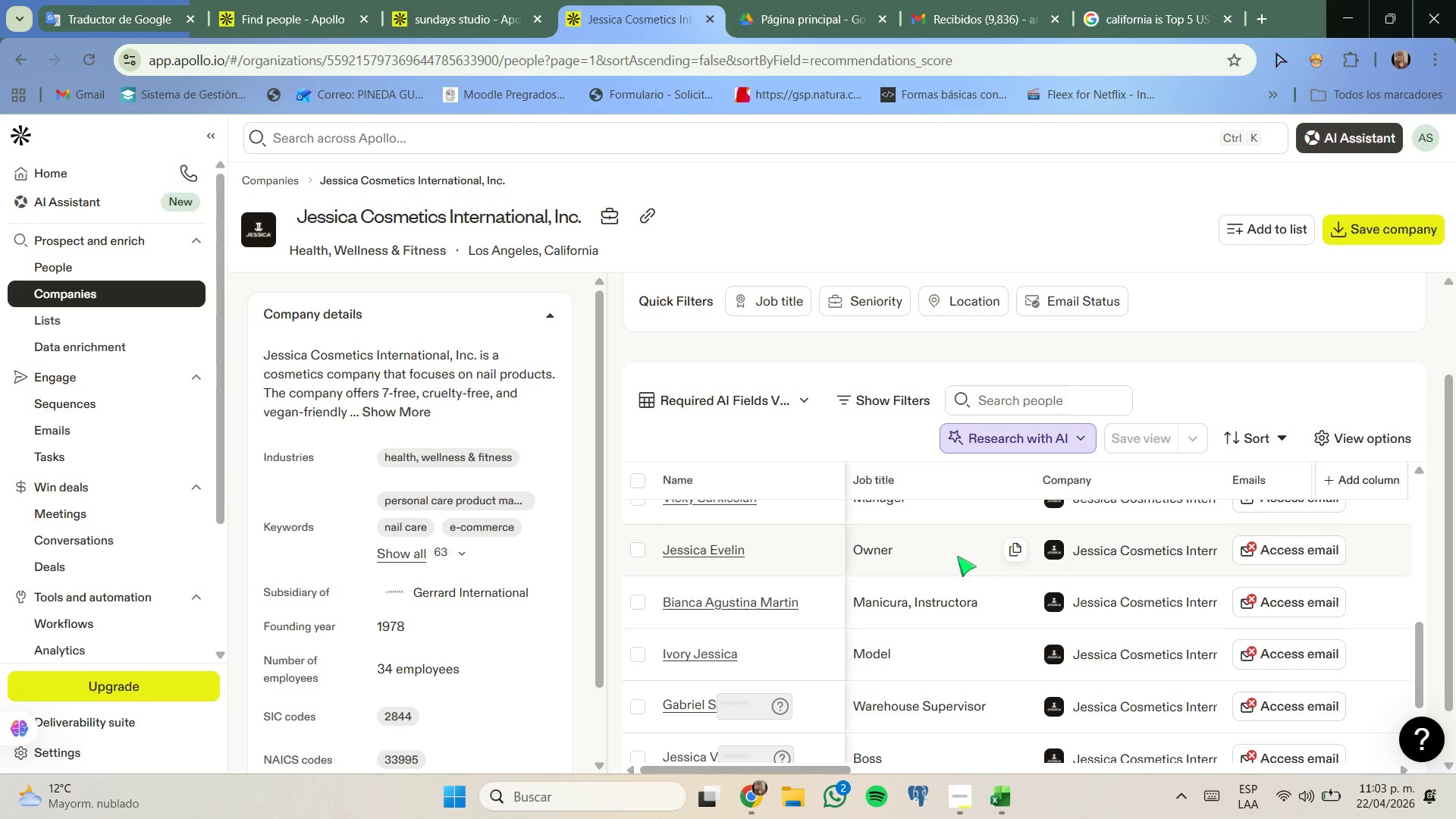 
scroll: coordinate [926, 562], scroll_direction: down, amount: 1.0
 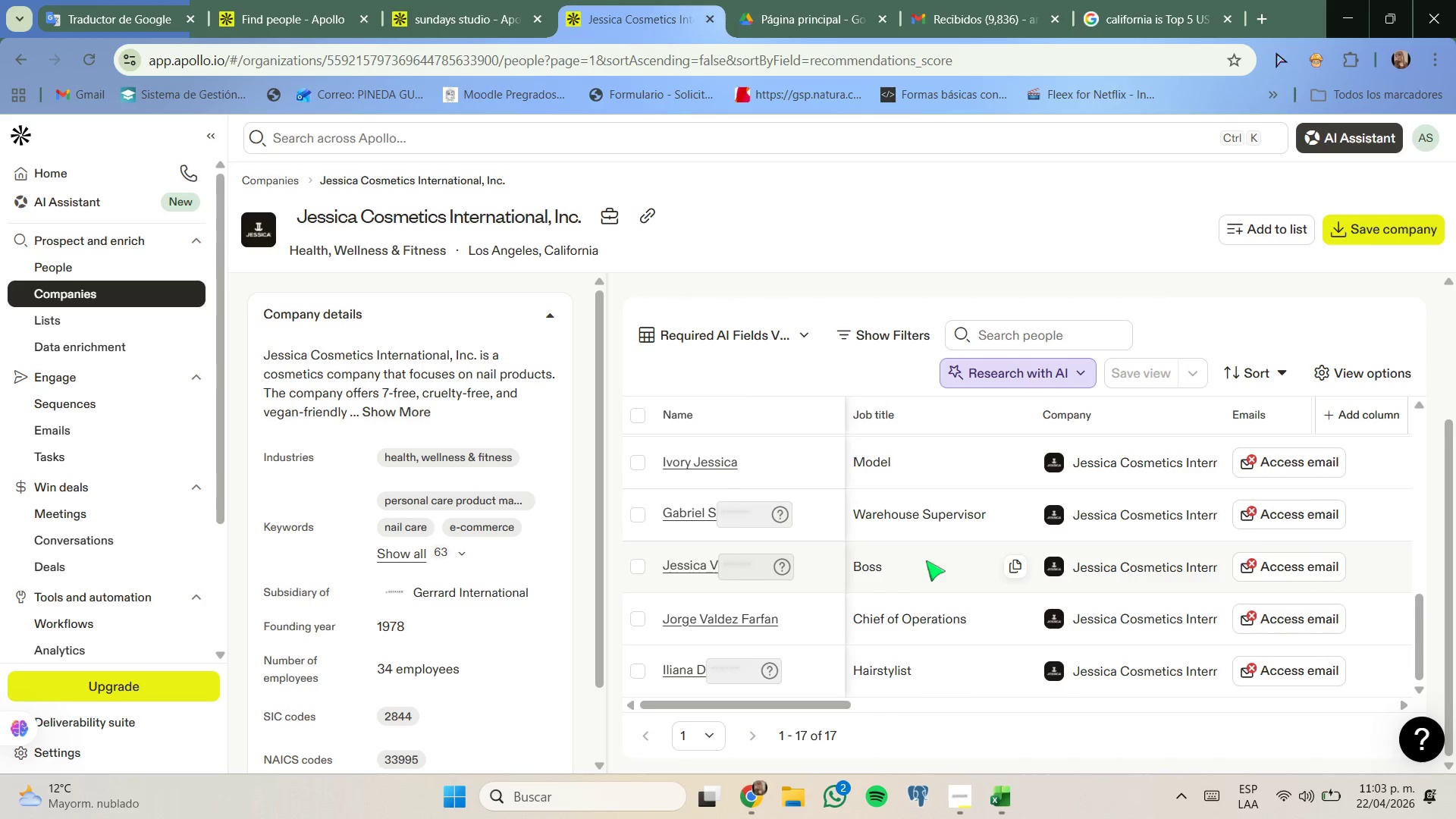 
scroll: coordinate [926, 560], scroll_direction: up, amount: 7.0
 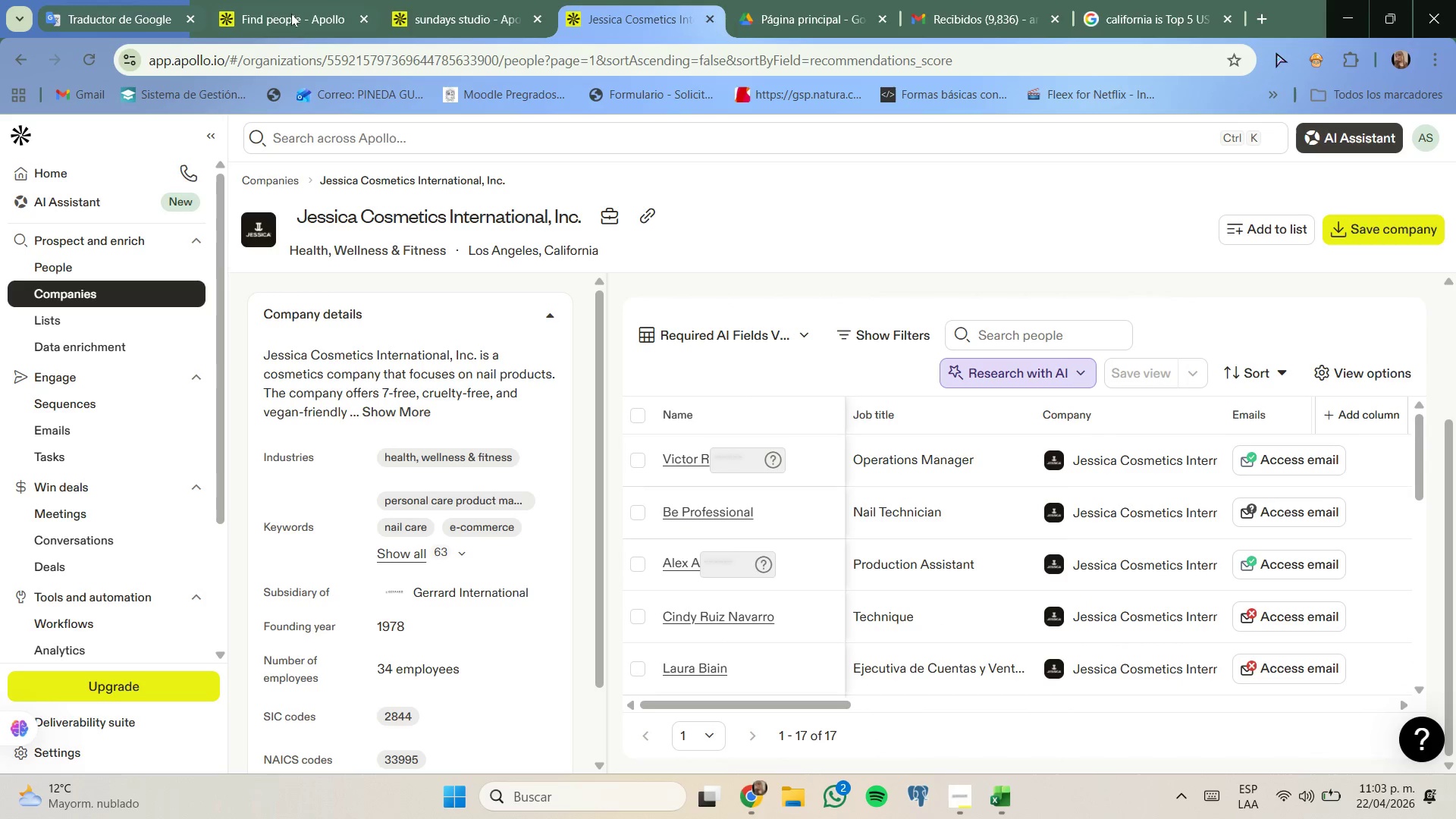 
left_click([72, 0])
 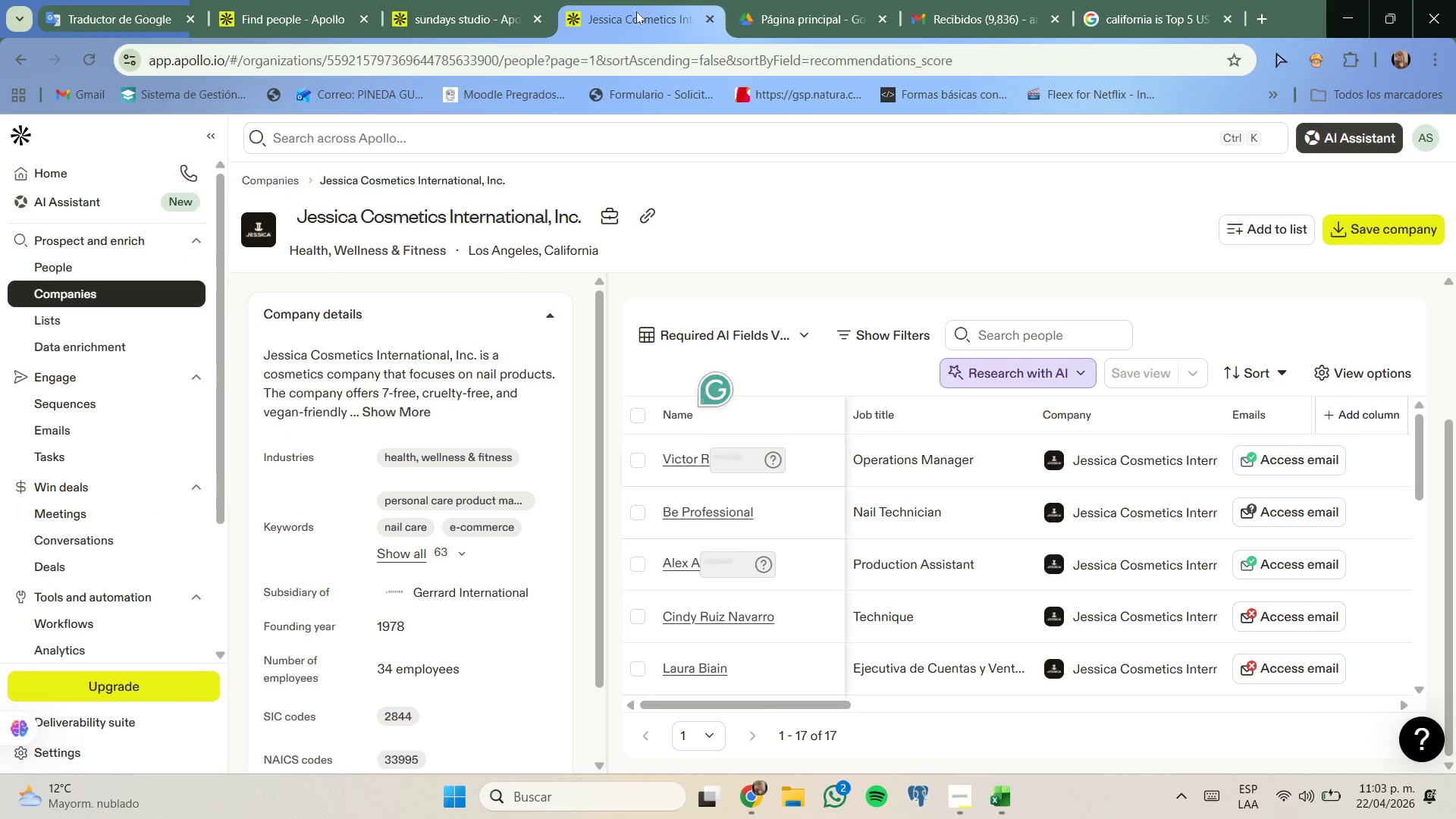 
wait(5.64)
 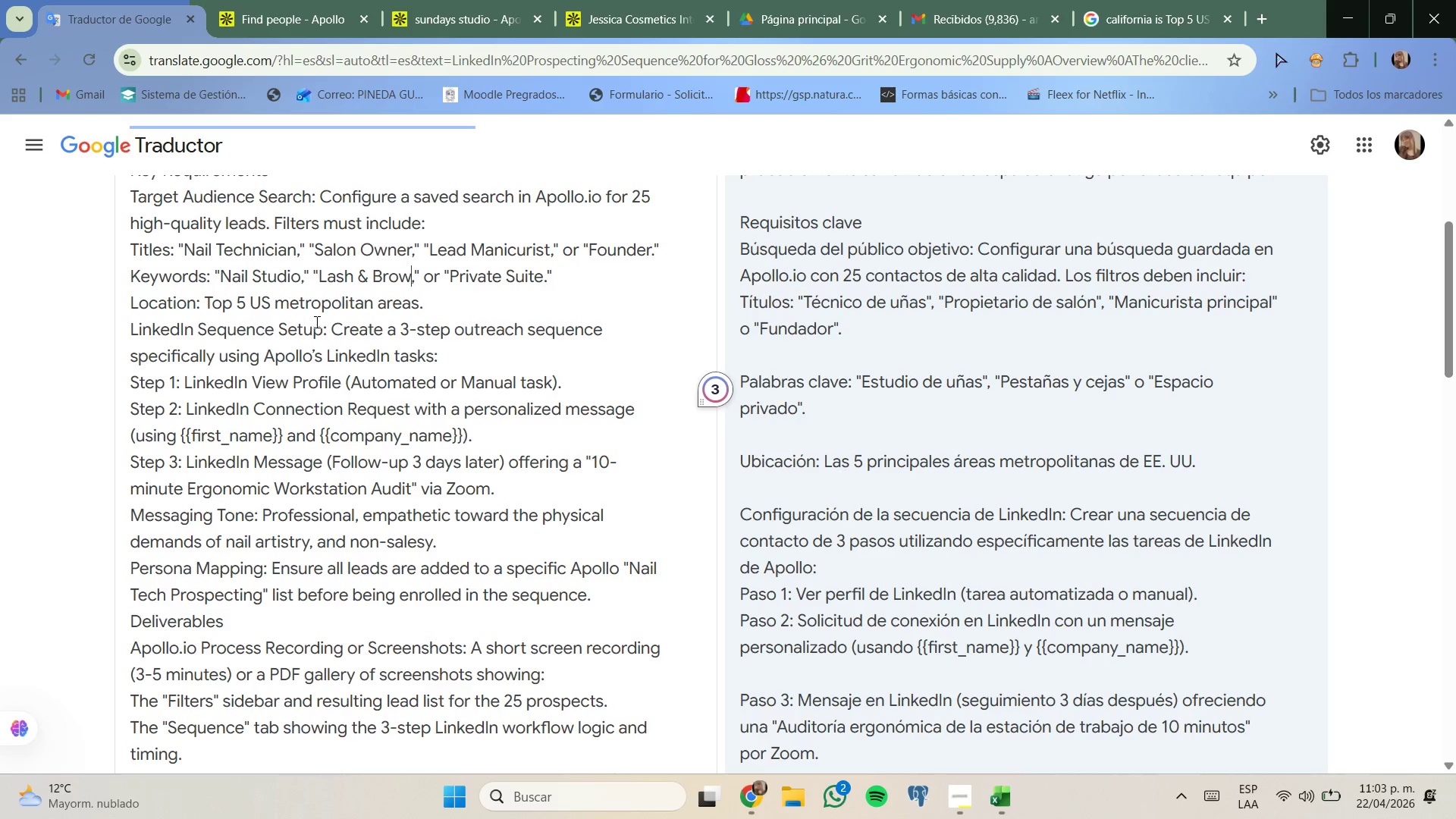 
scroll: coordinate [889, 562], scroll_direction: up, amount: 1.0
 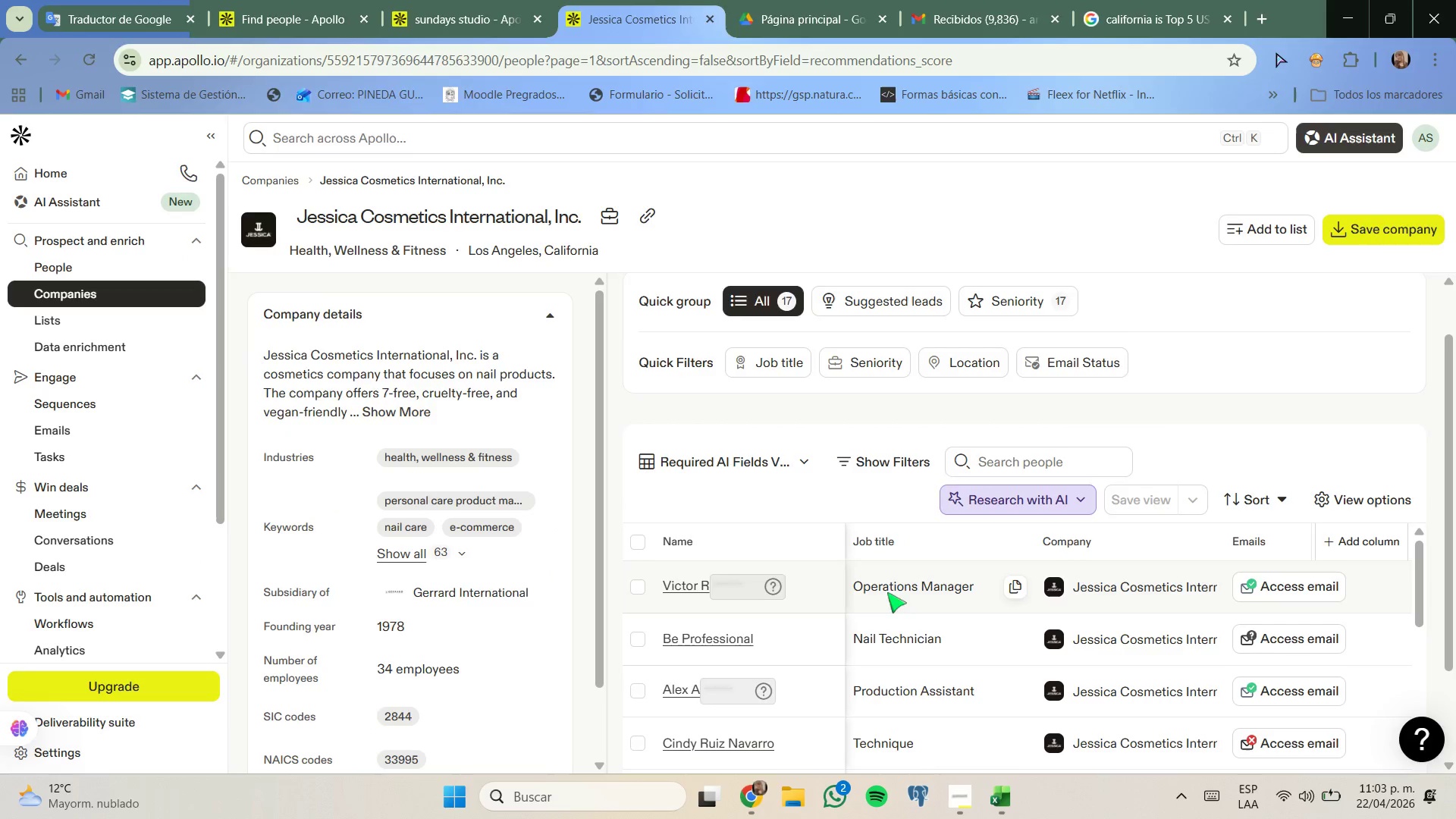 
scroll: coordinate [886, 592], scroll_direction: none, amount: 0.0
 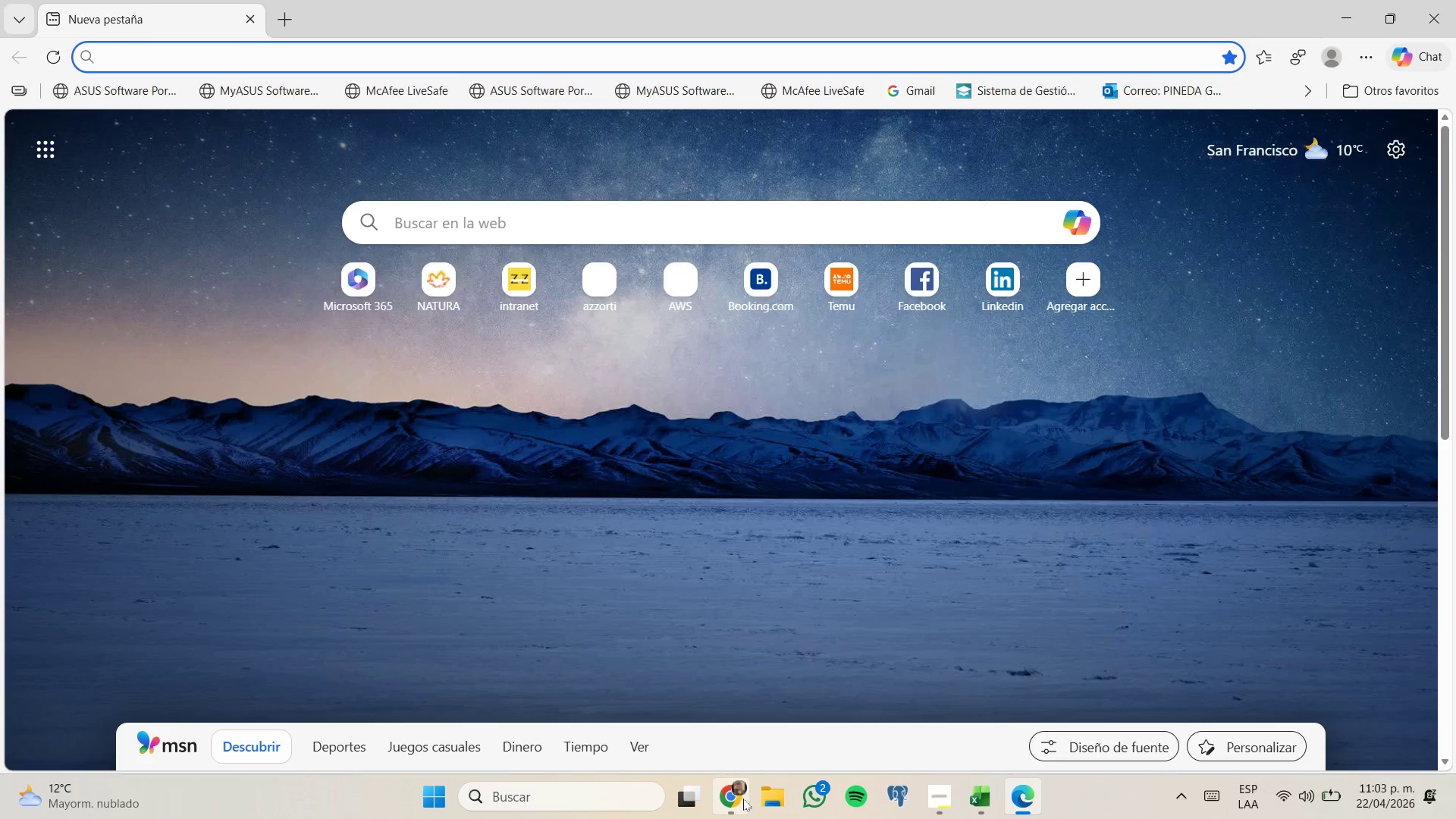 
left_click([730, 726])
 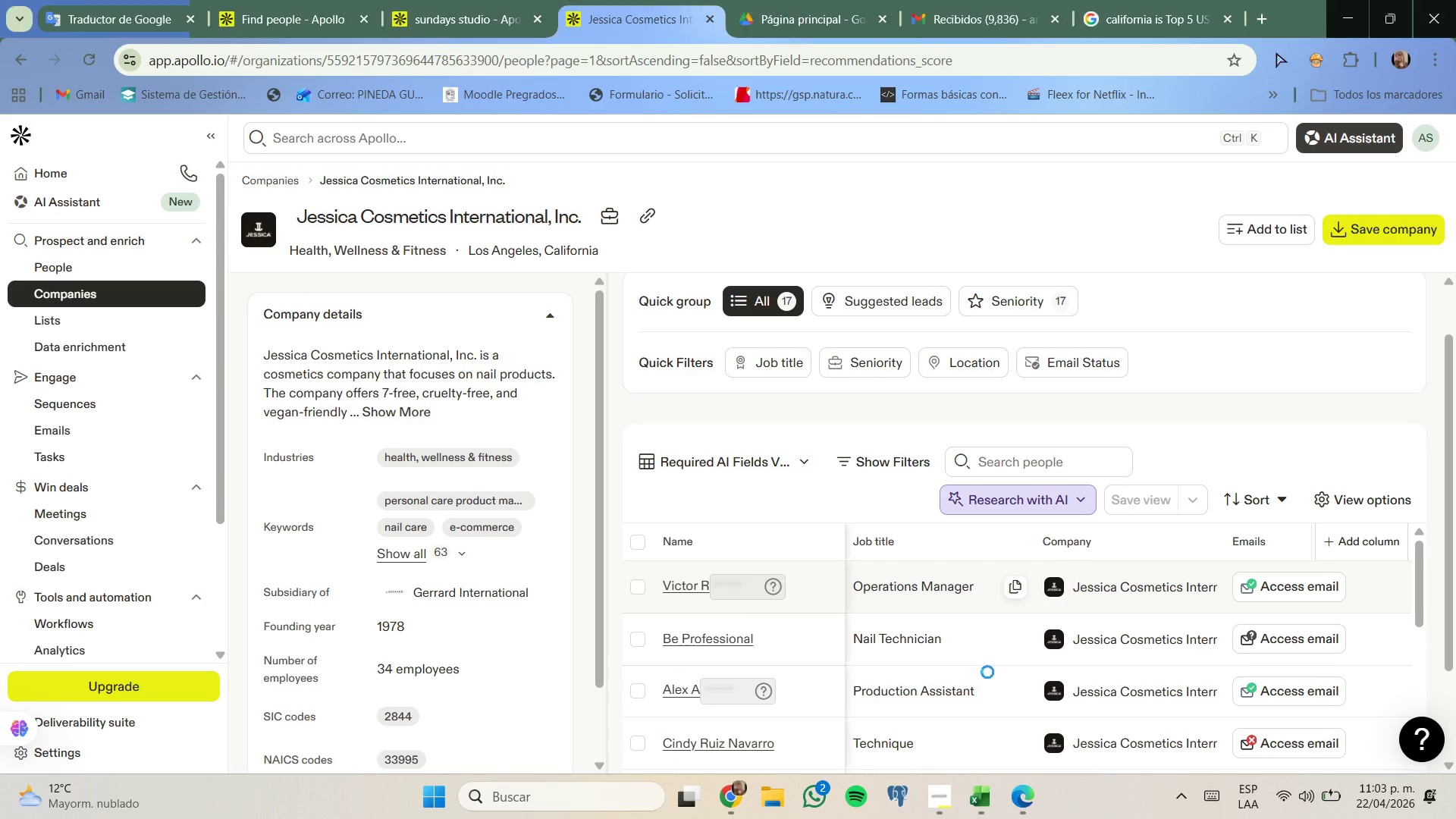 
scroll: coordinate [946, 664], scroll_direction: down, amount: 4.0
 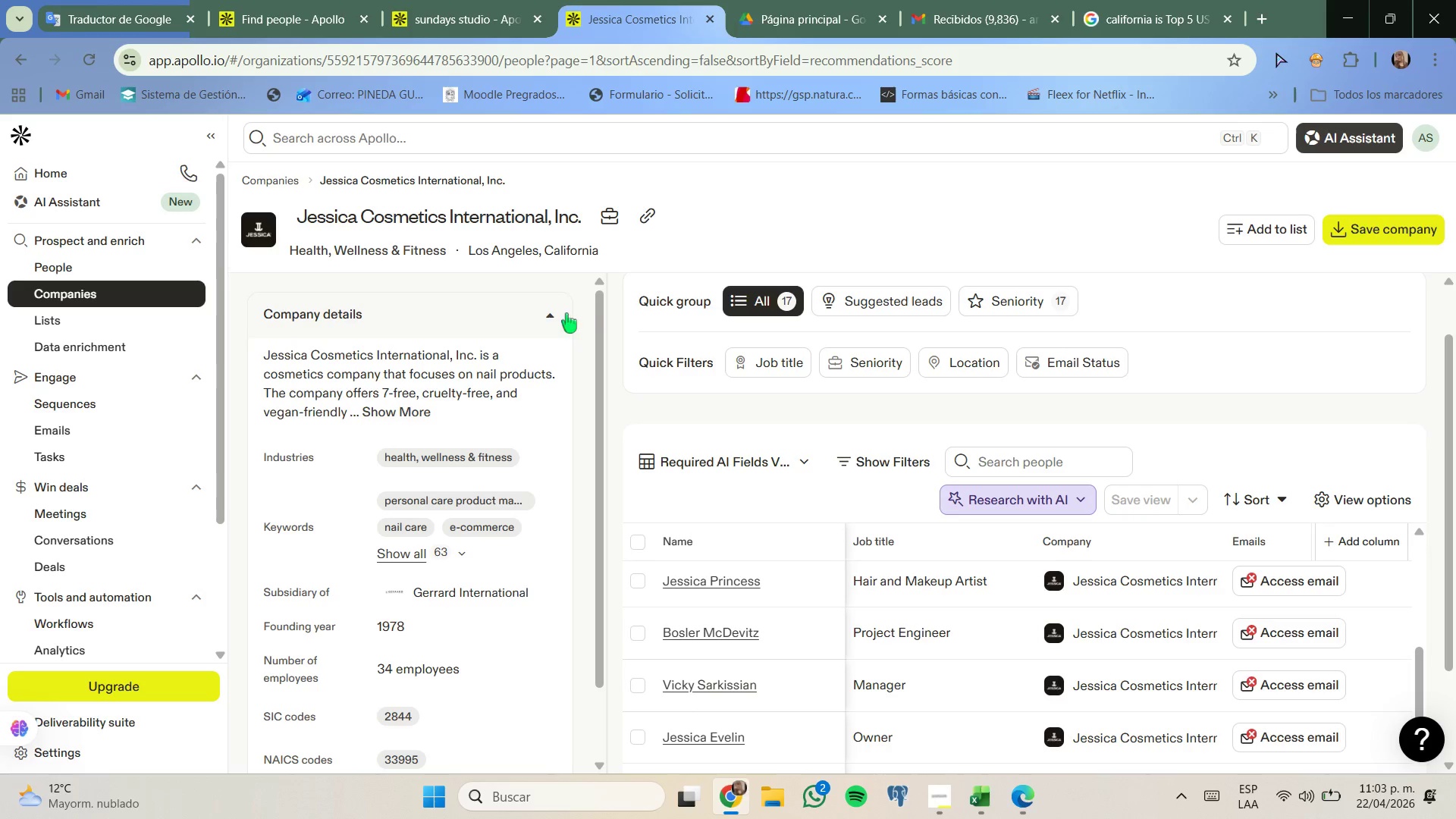 
left_click([640, 226])
 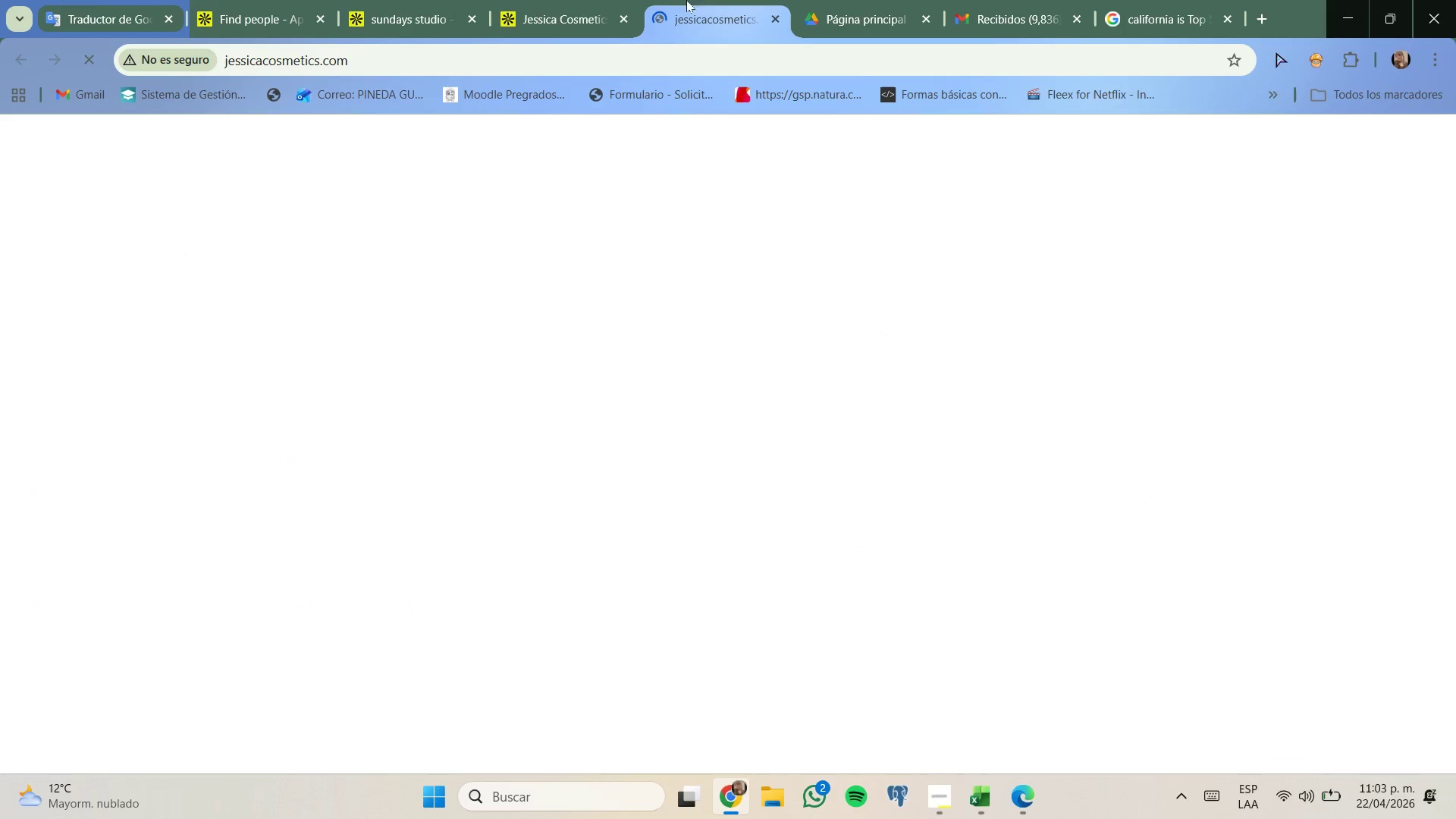 
left_click([607, 0])
 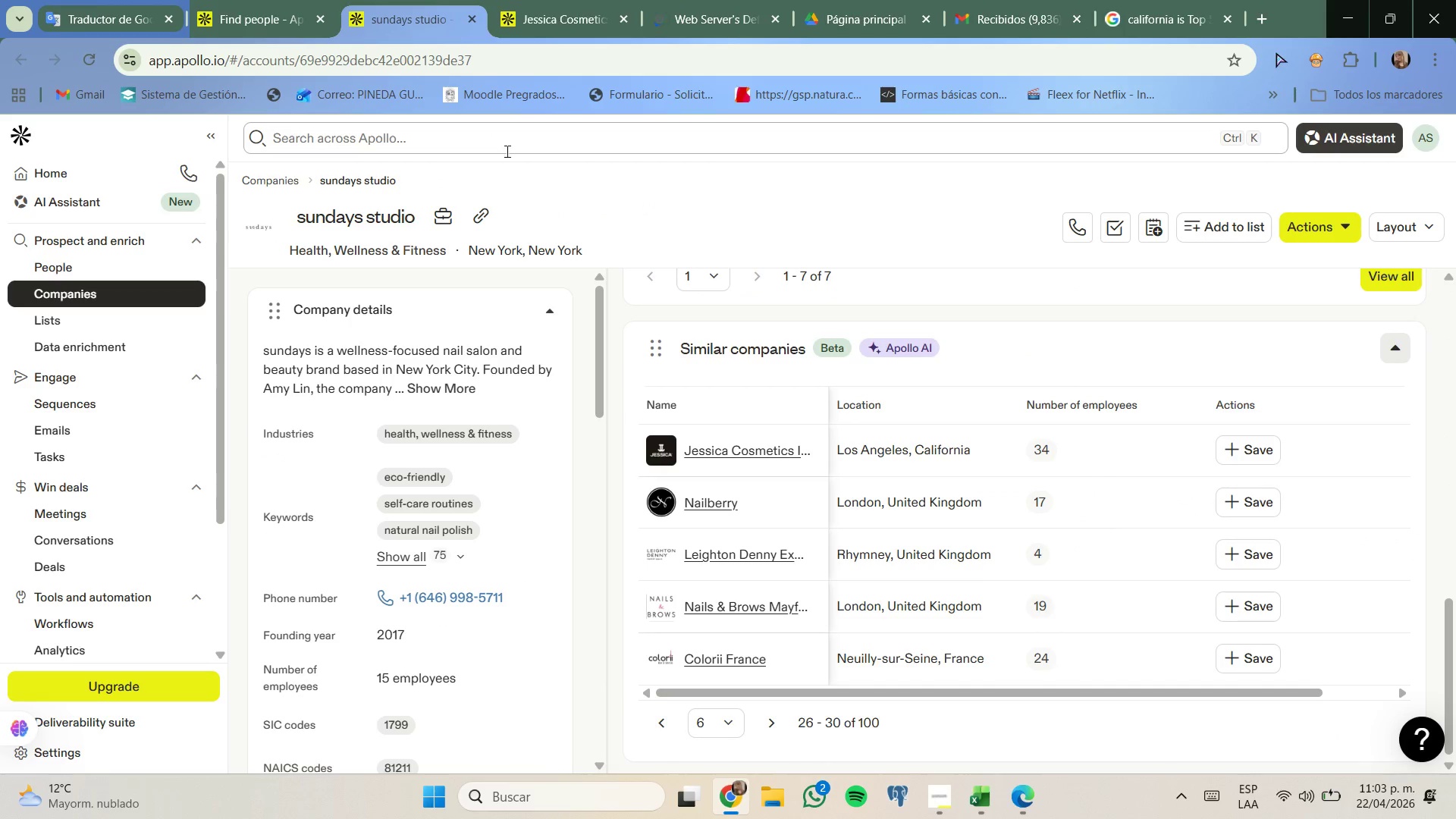 
left_click([265, 0])
 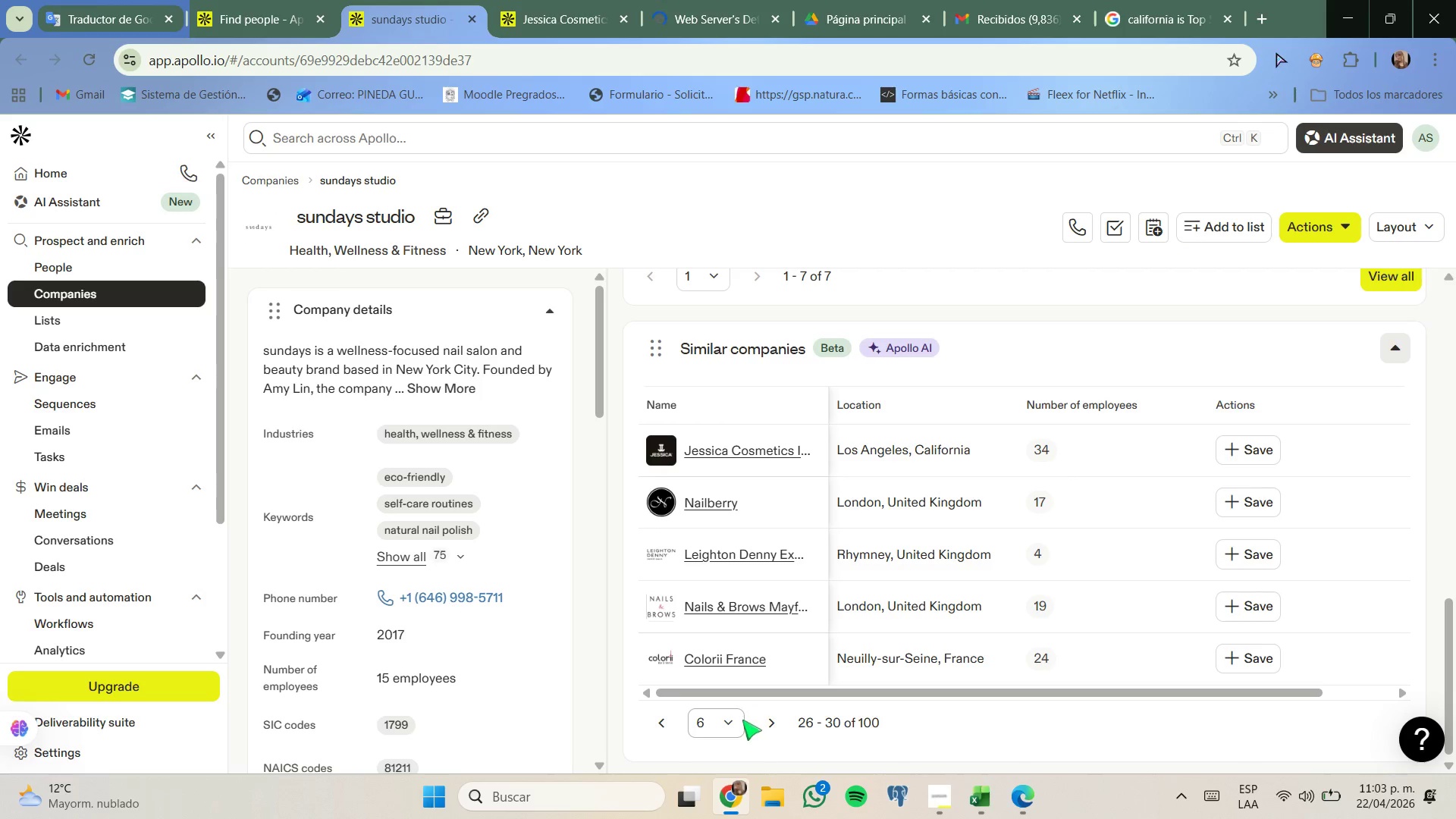 
left_click([773, 717])
 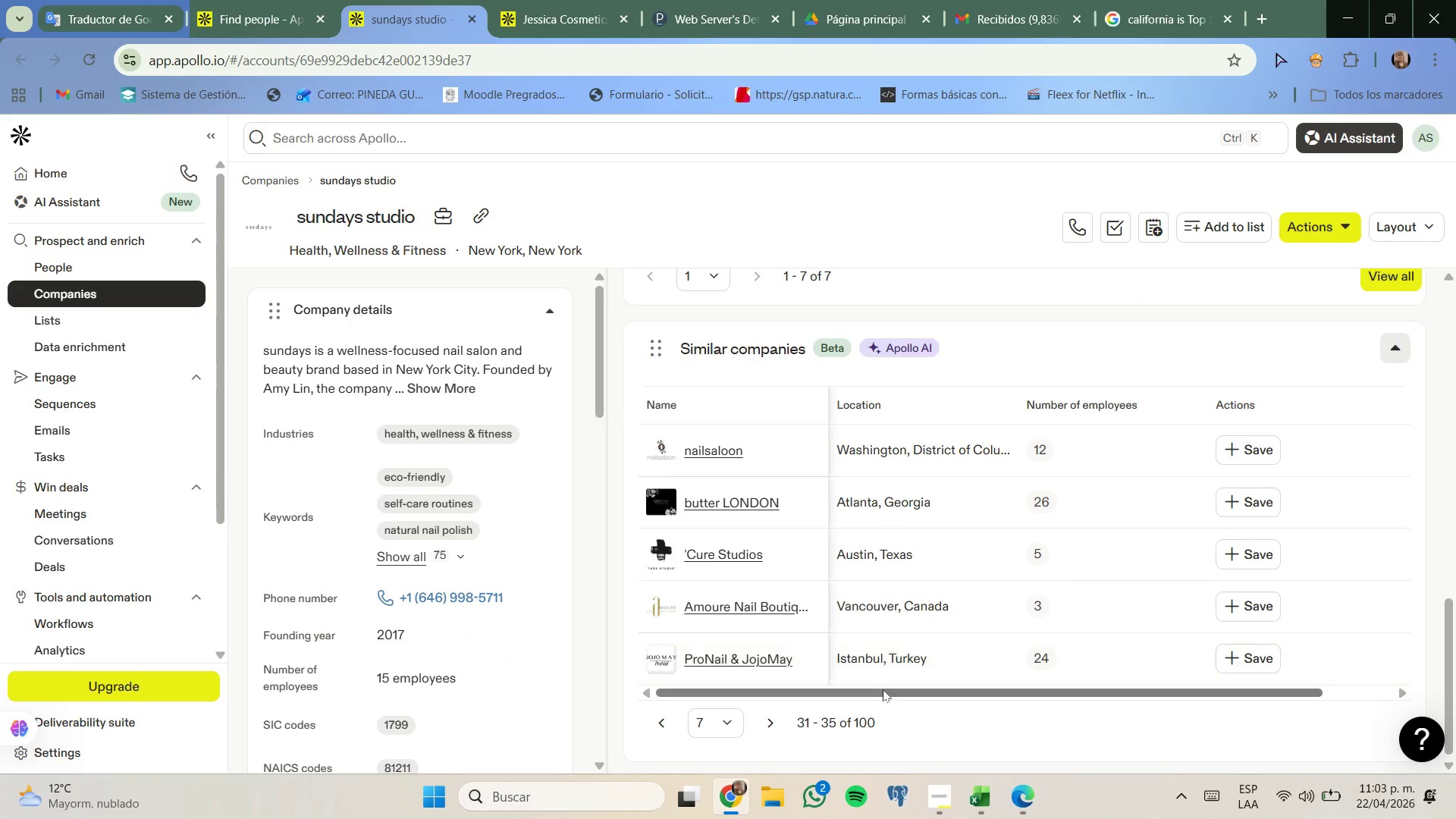 
wait(15.06)
 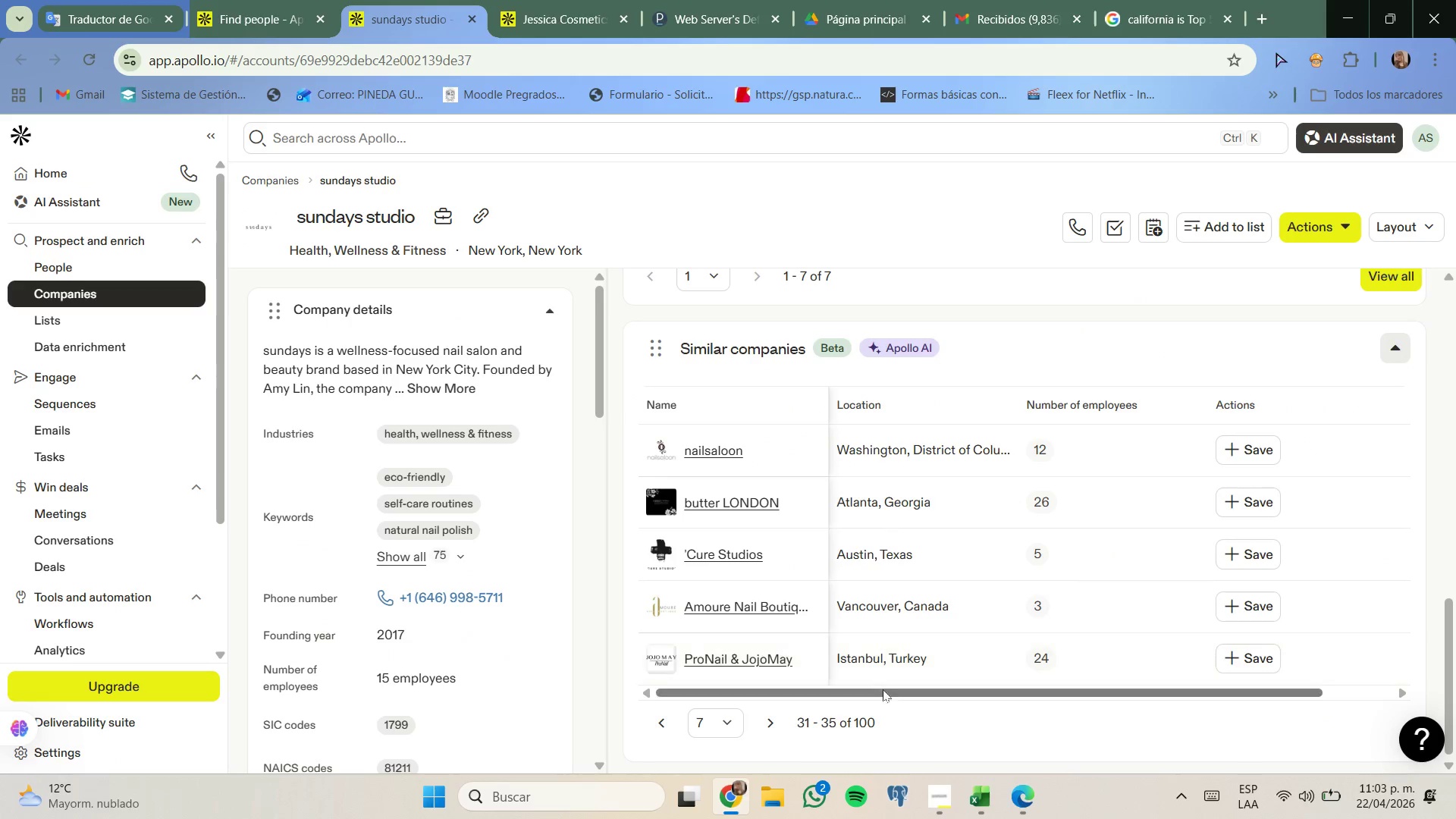 
left_click([775, 716])
 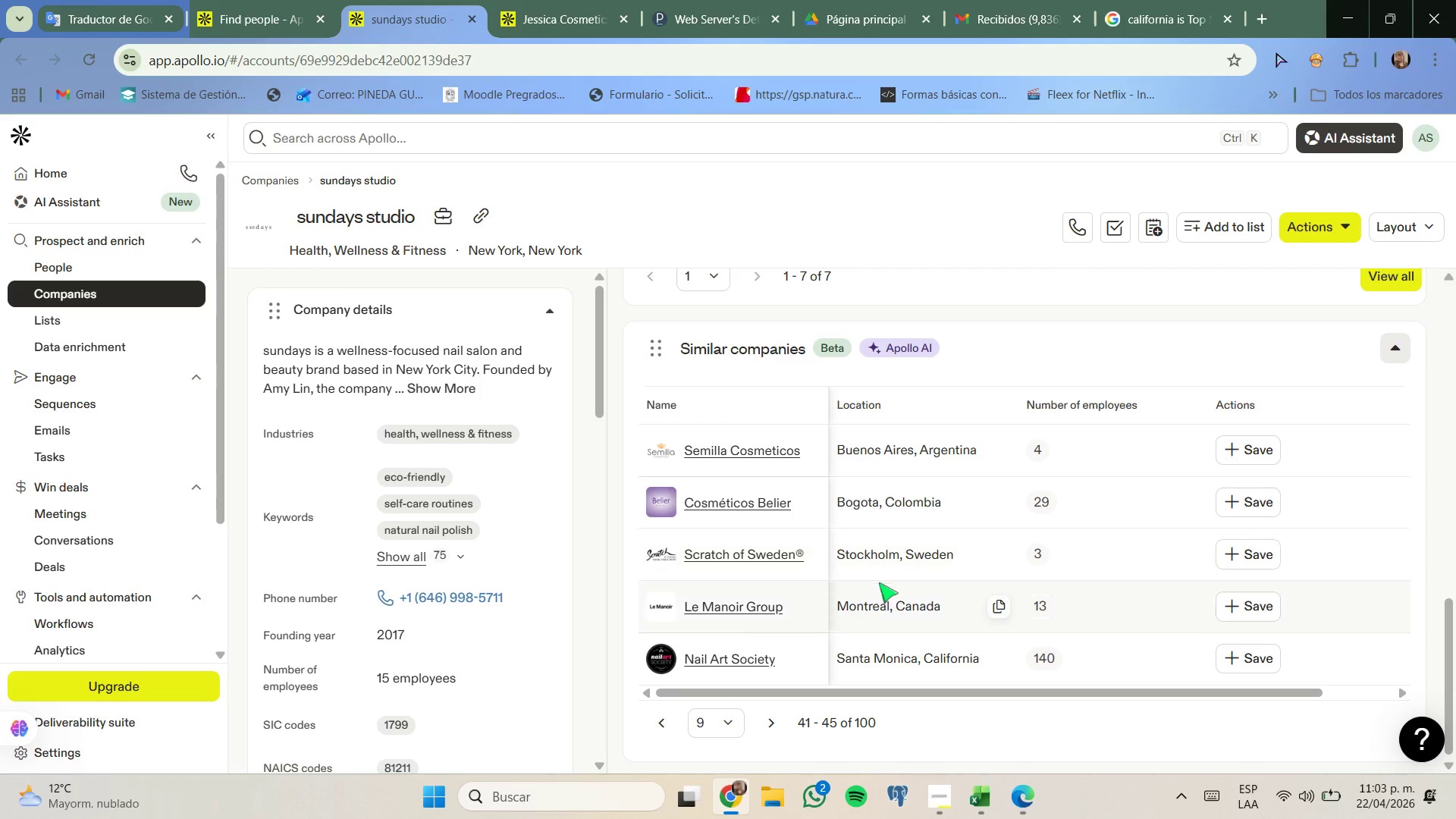 
wait(5.73)
 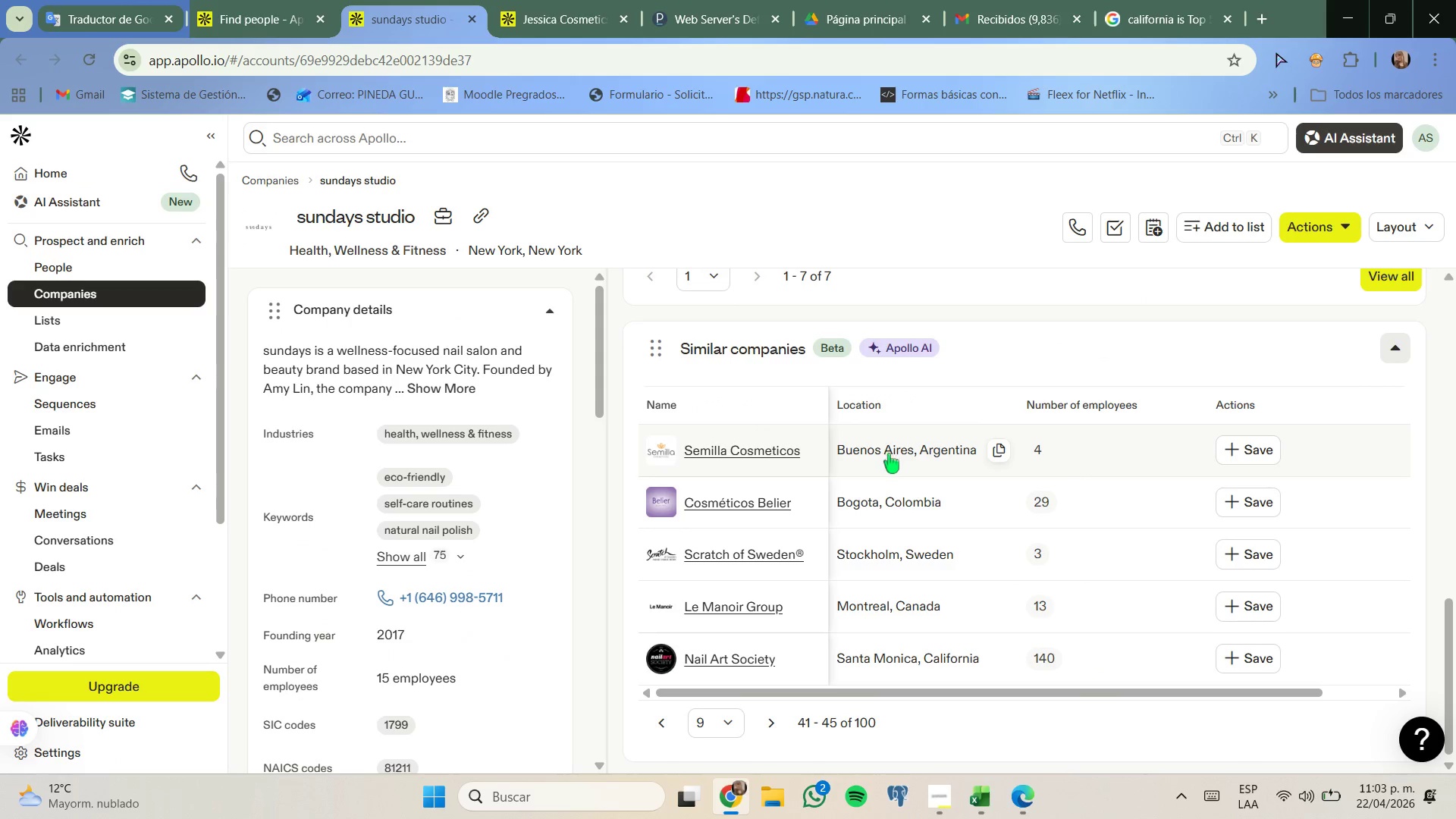 
left_click([766, 726])
 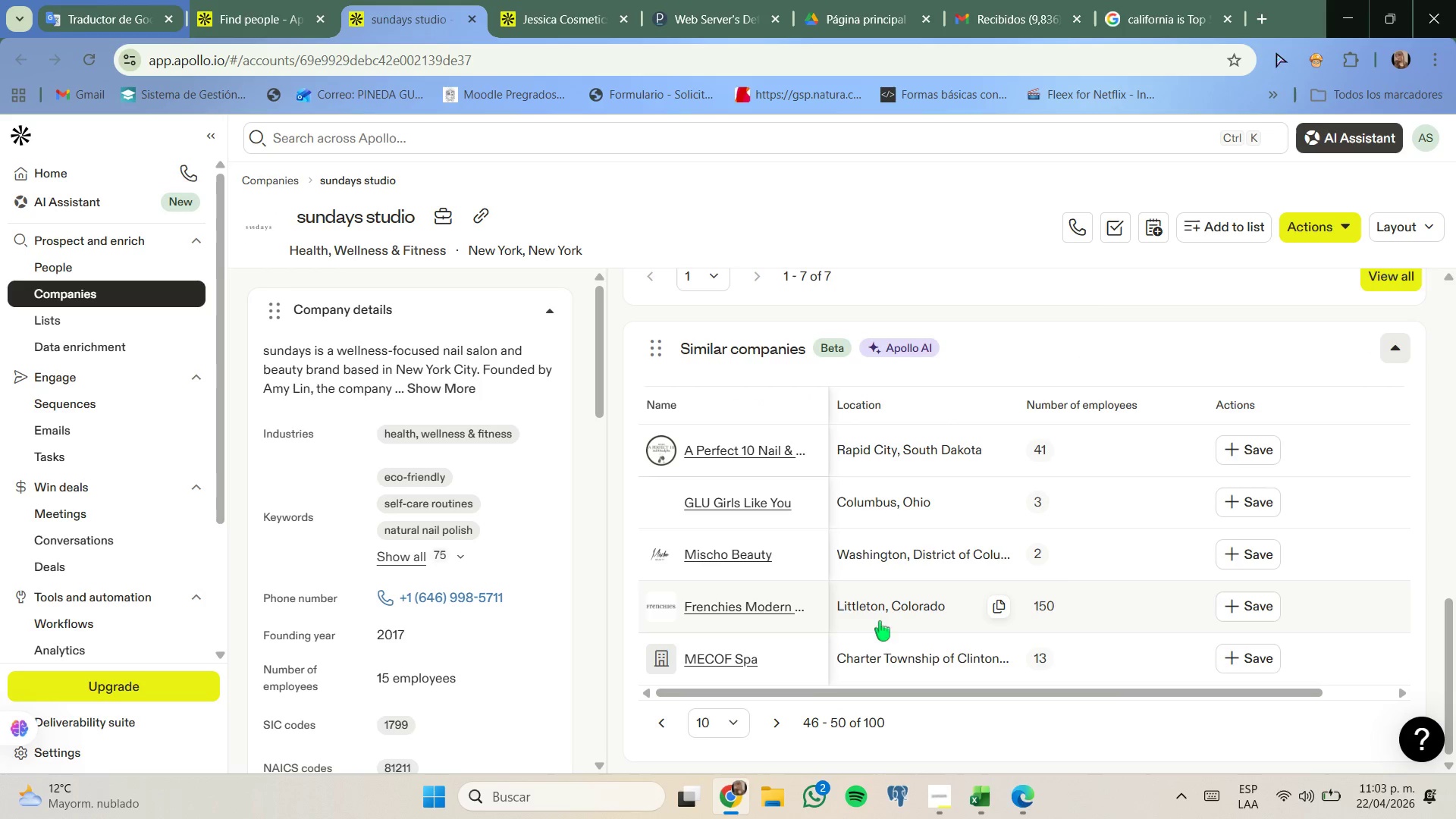 
left_click([777, 728])
 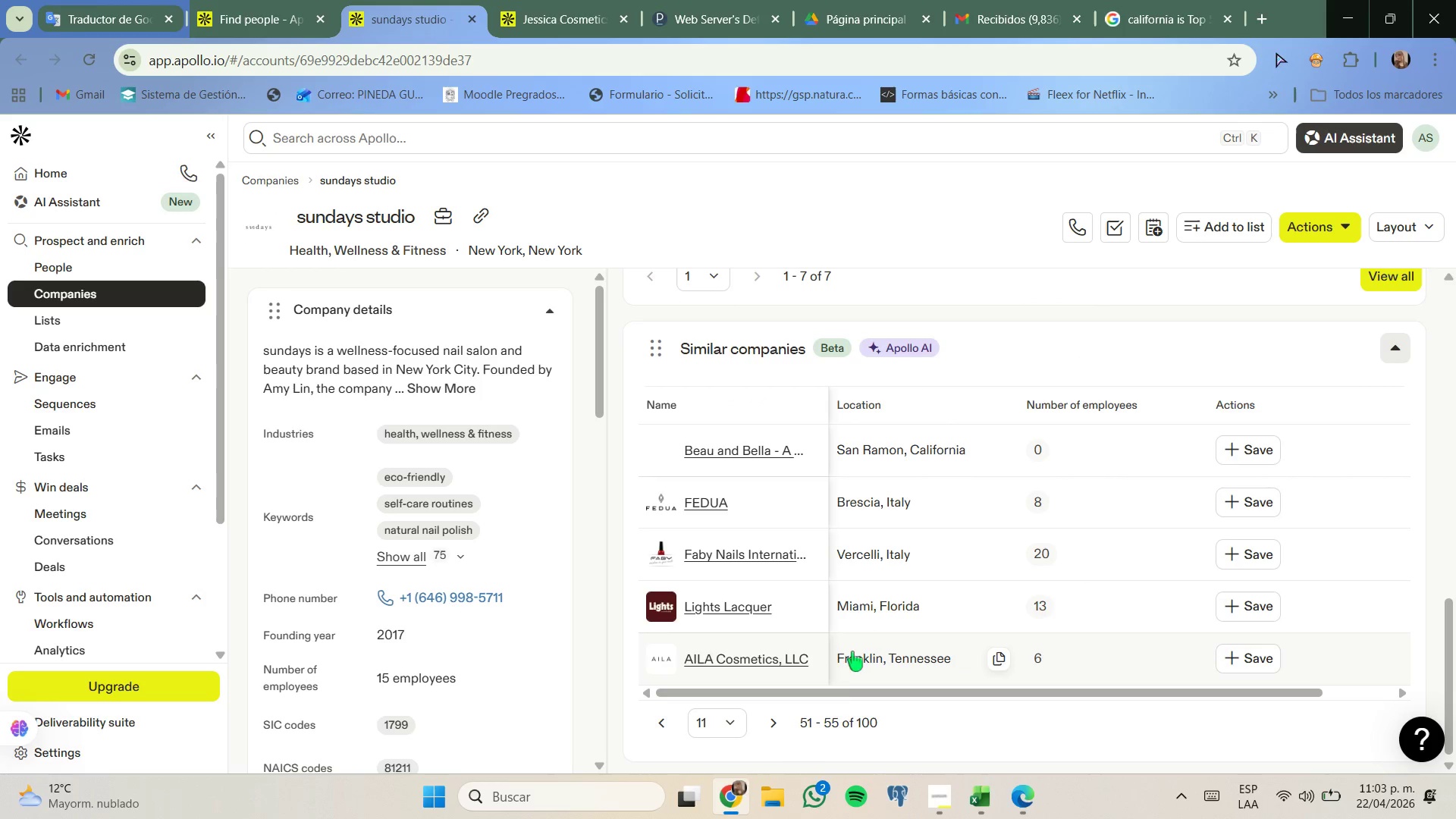 
mouse_move([811, 733])
 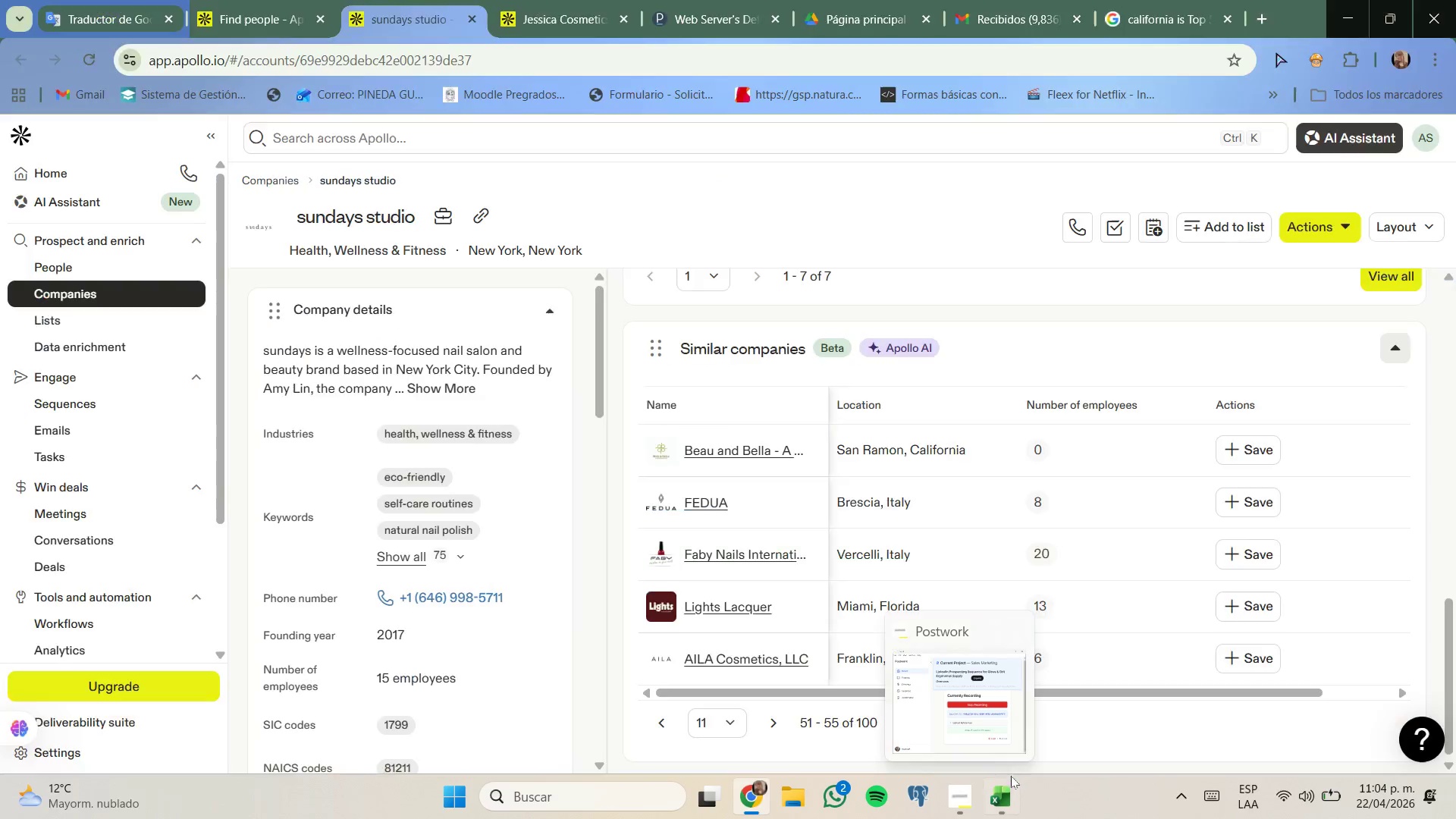 
mouse_move([995, 708])
 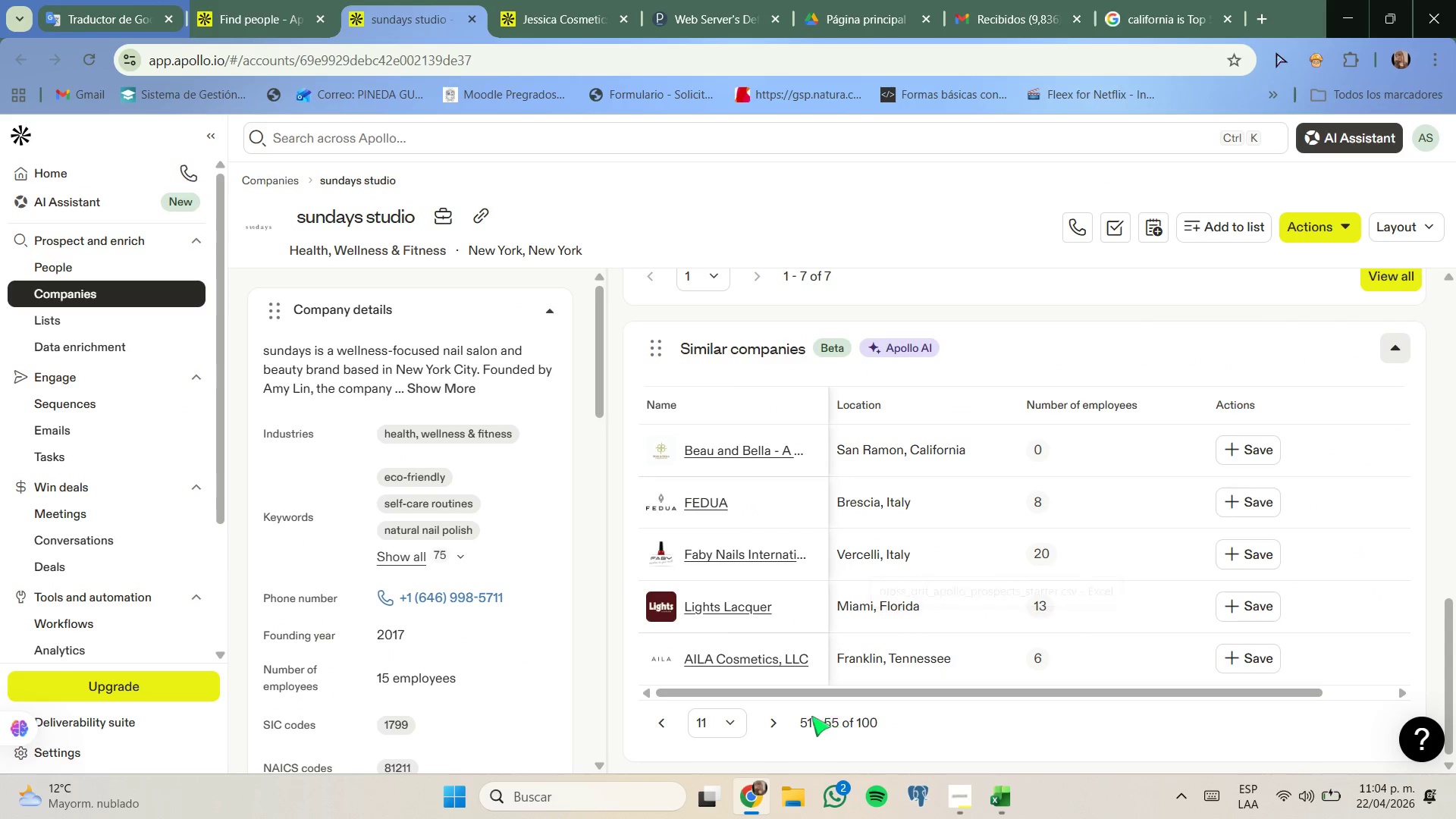 
left_click([764, 716])
 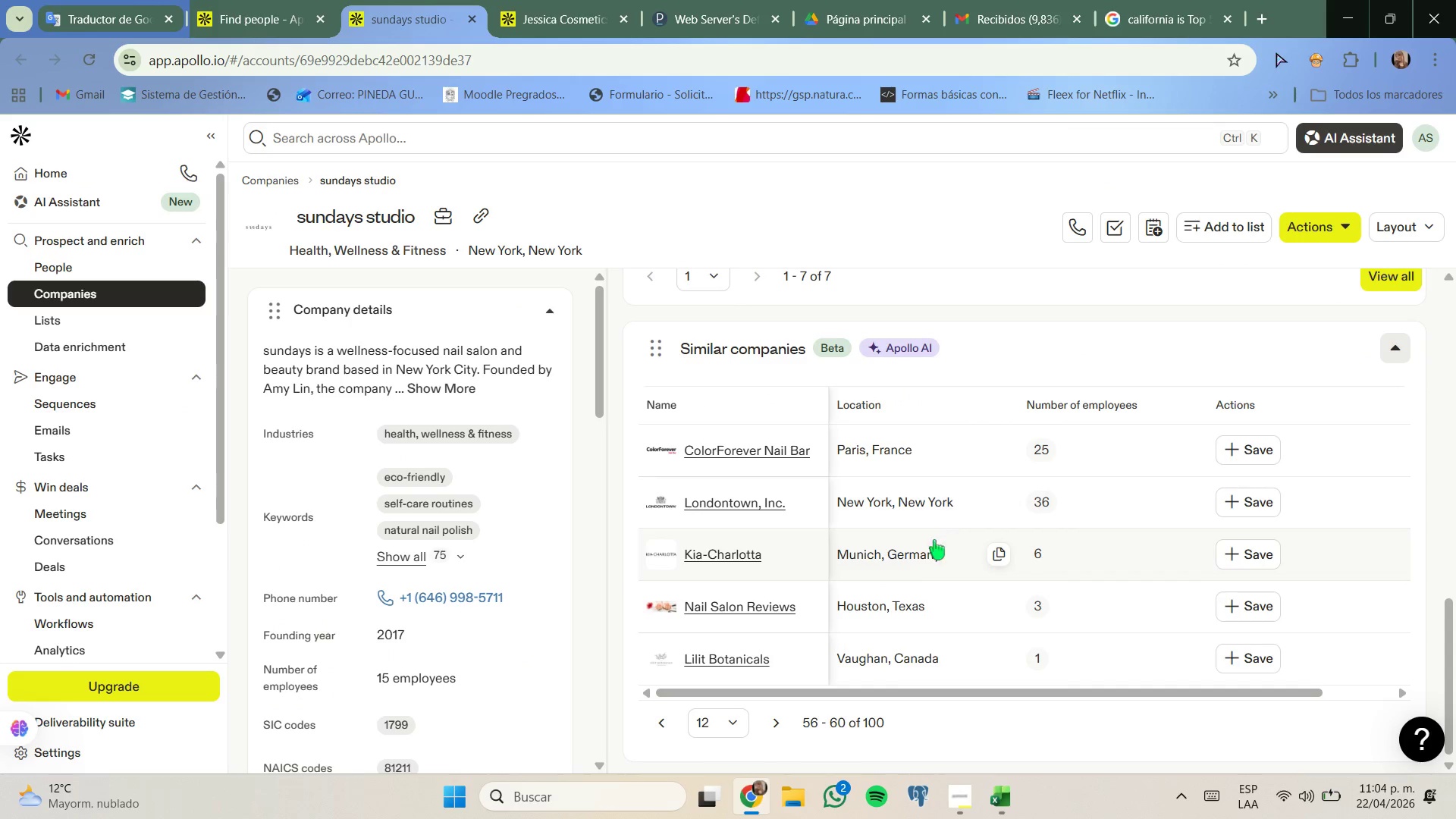 
right_click([774, 504])
 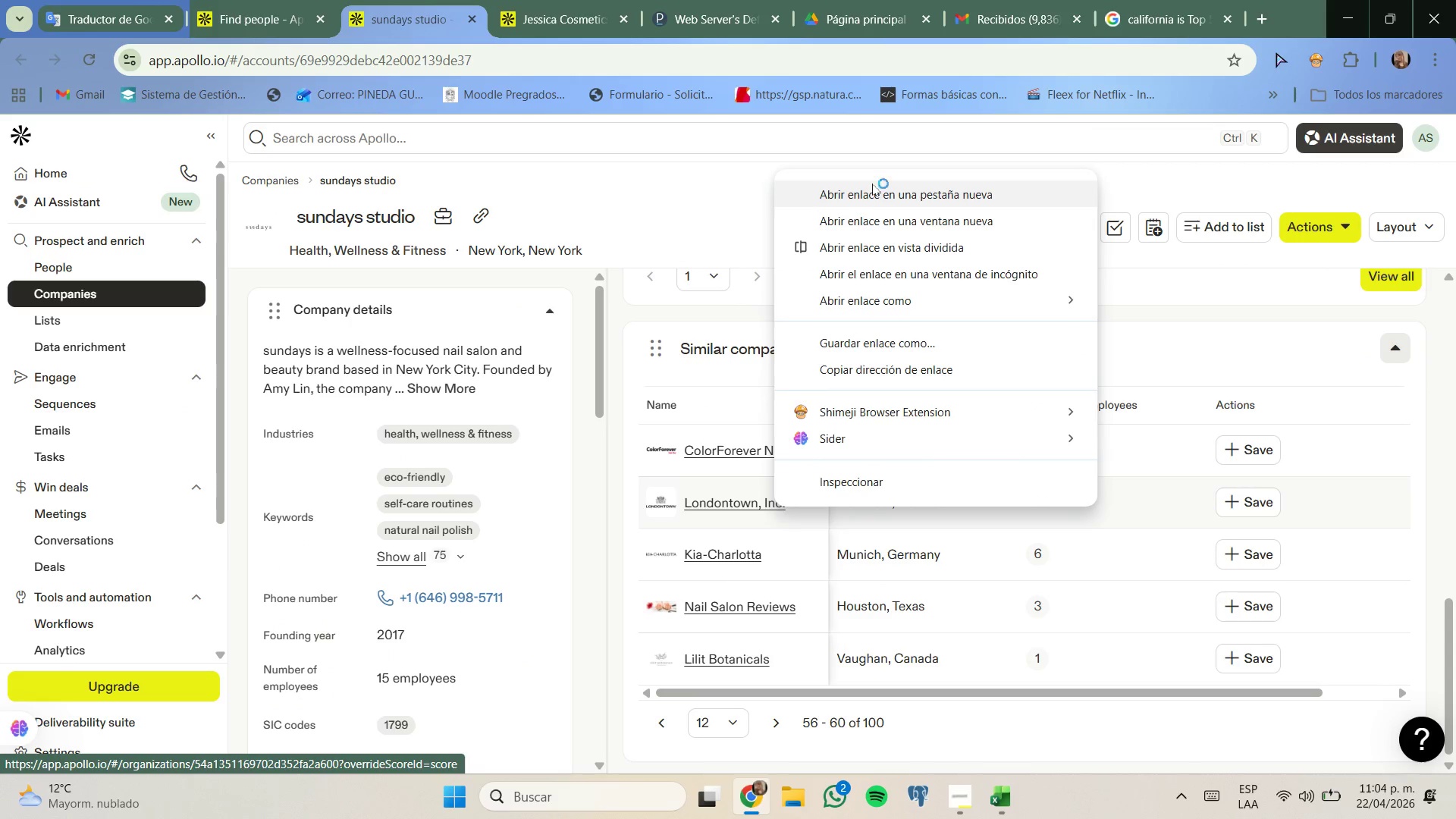 
left_click([874, 188])
 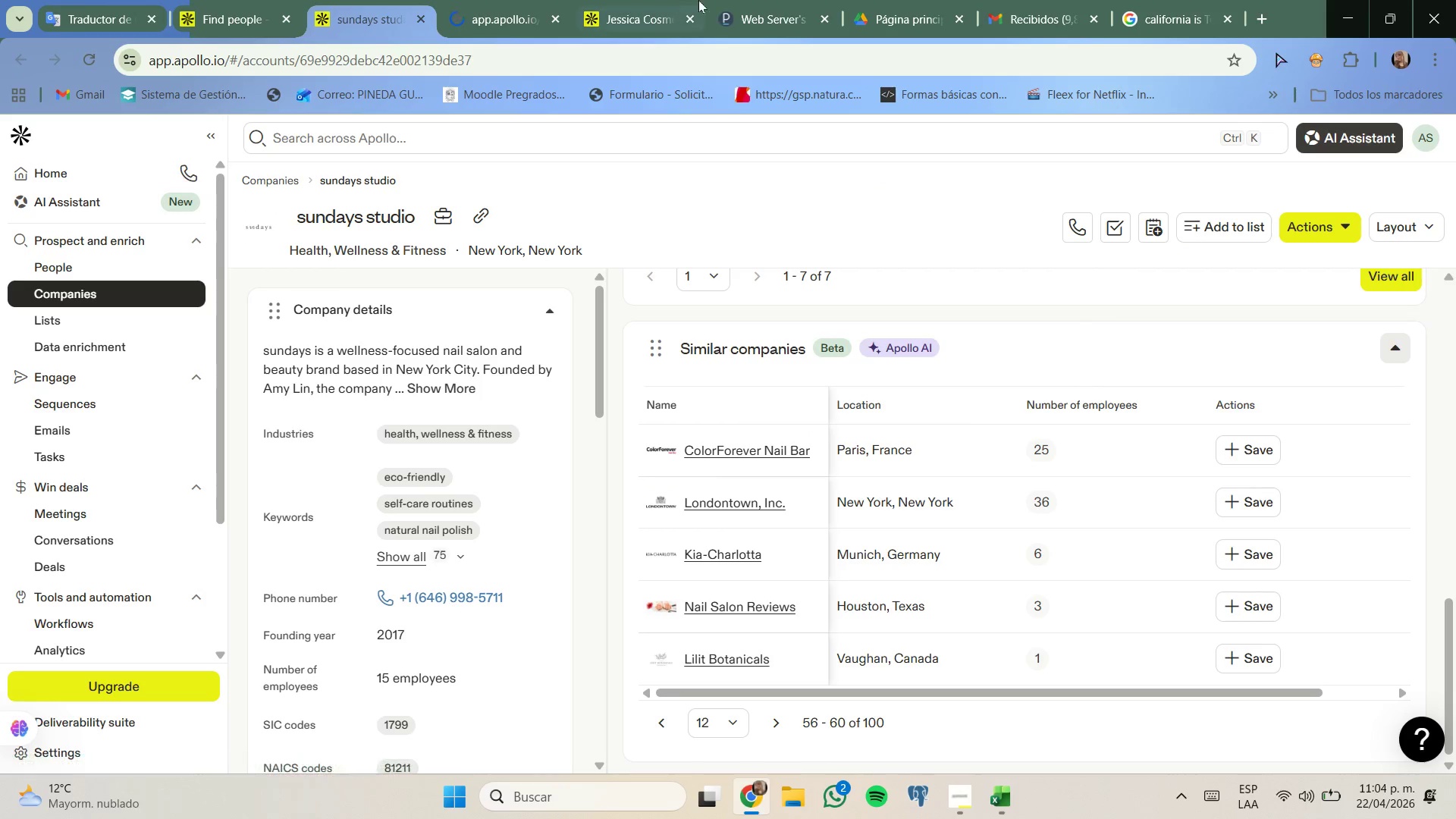 
left_click([744, 0])
 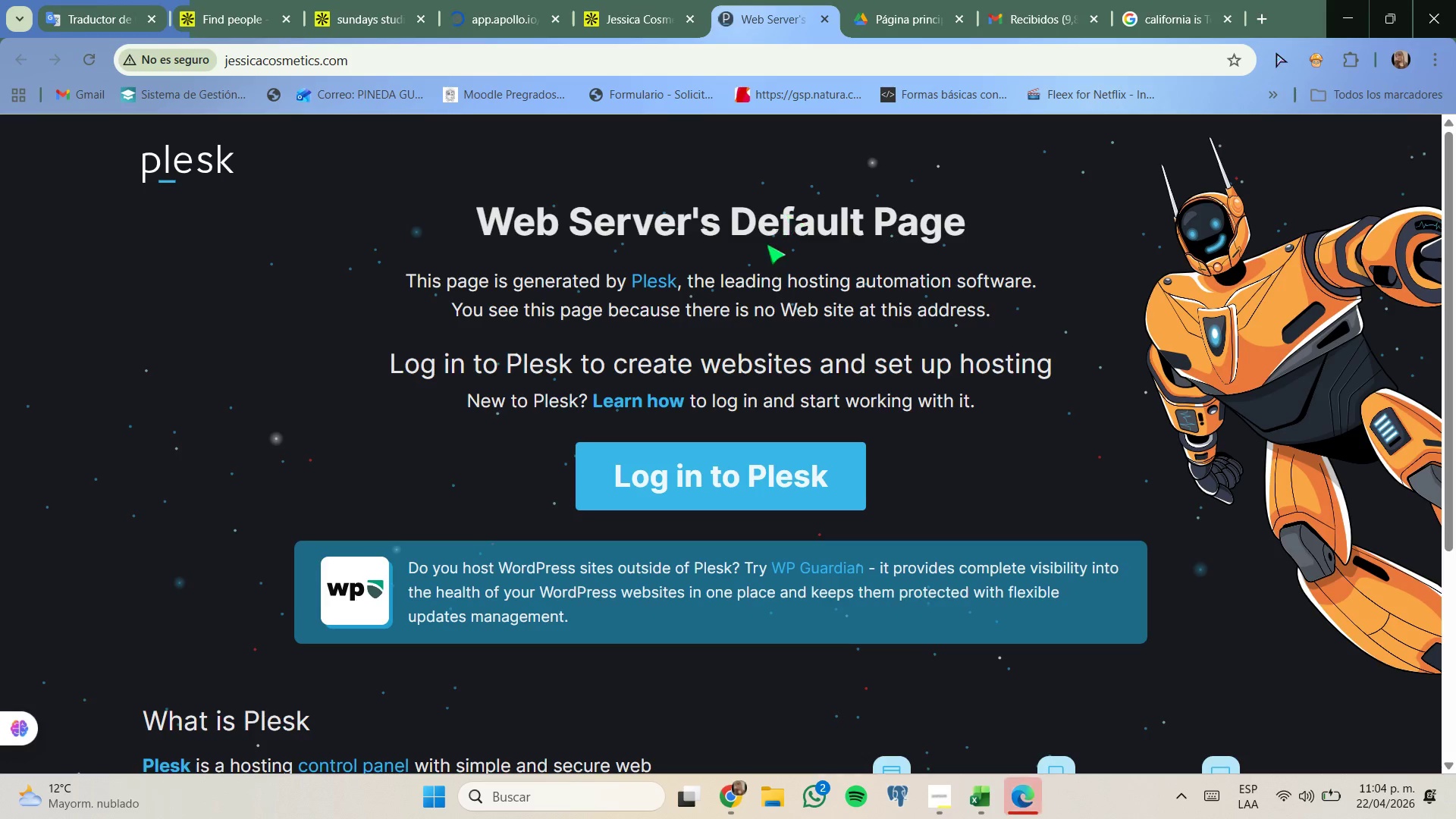 
scroll: coordinate [752, 255], scroll_direction: down, amount: 11.0
 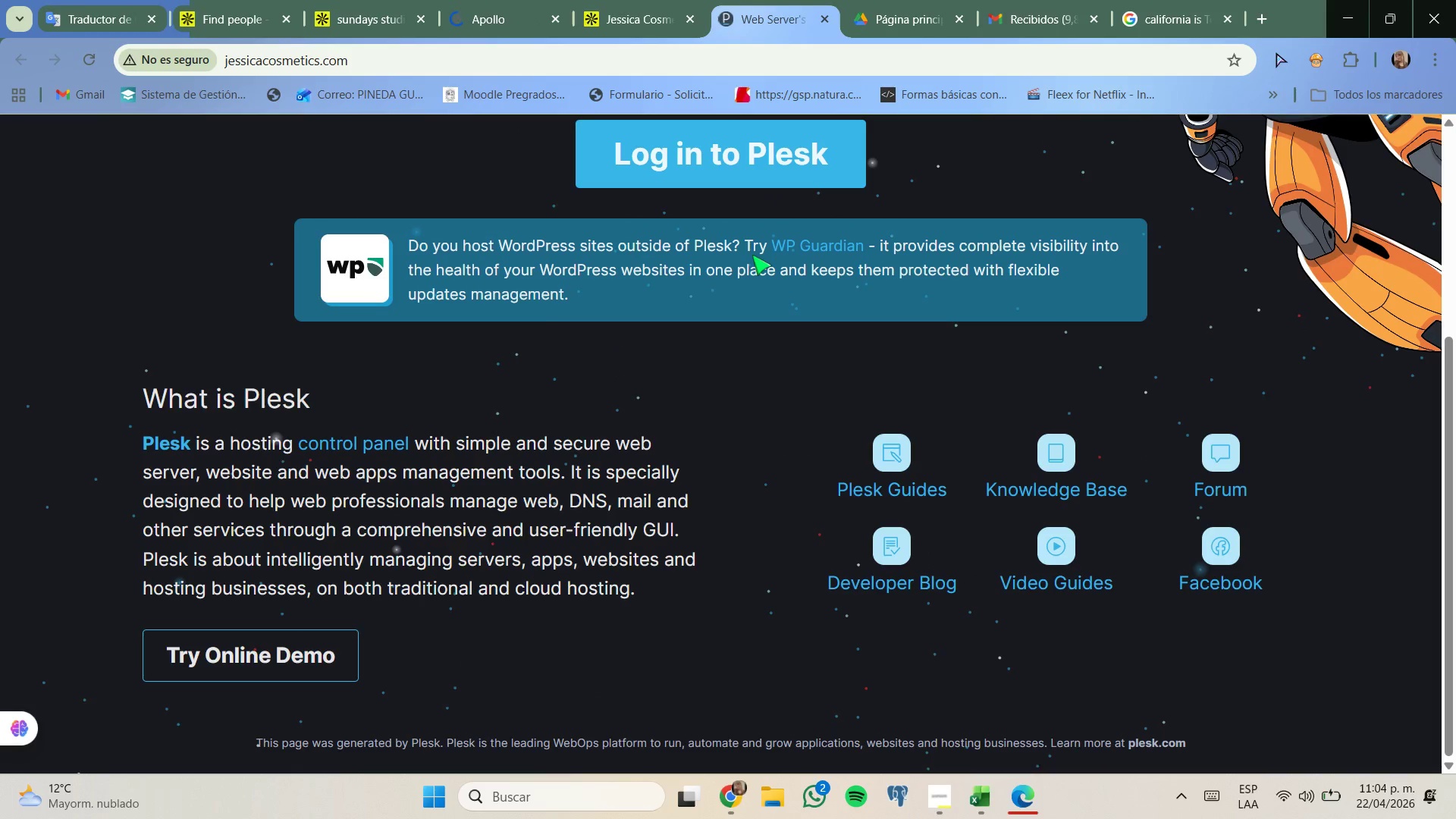 
scroll: coordinate [752, 255], scroll_direction: up, amount: 6.0
 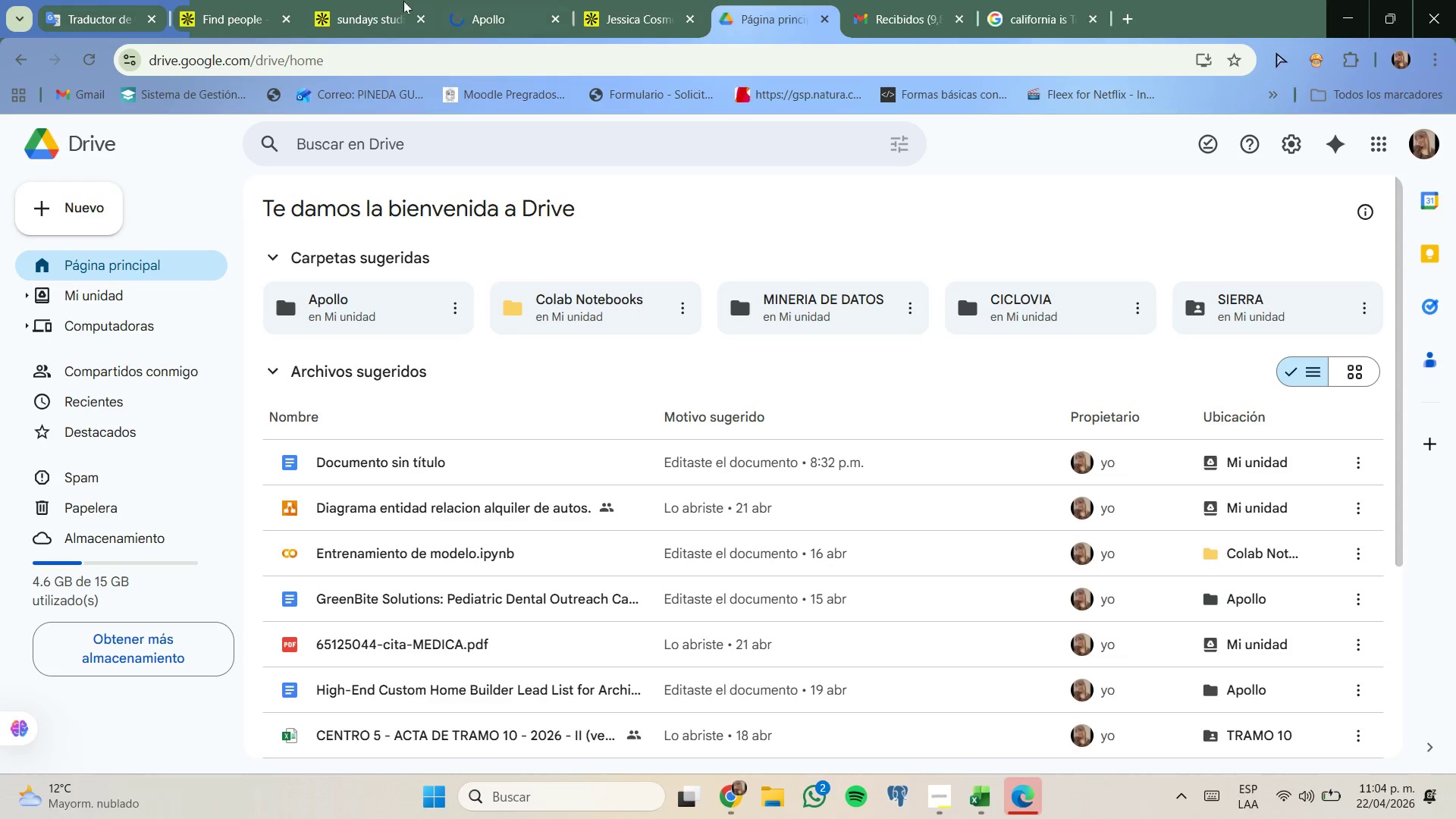 
left_click([610, 8])
 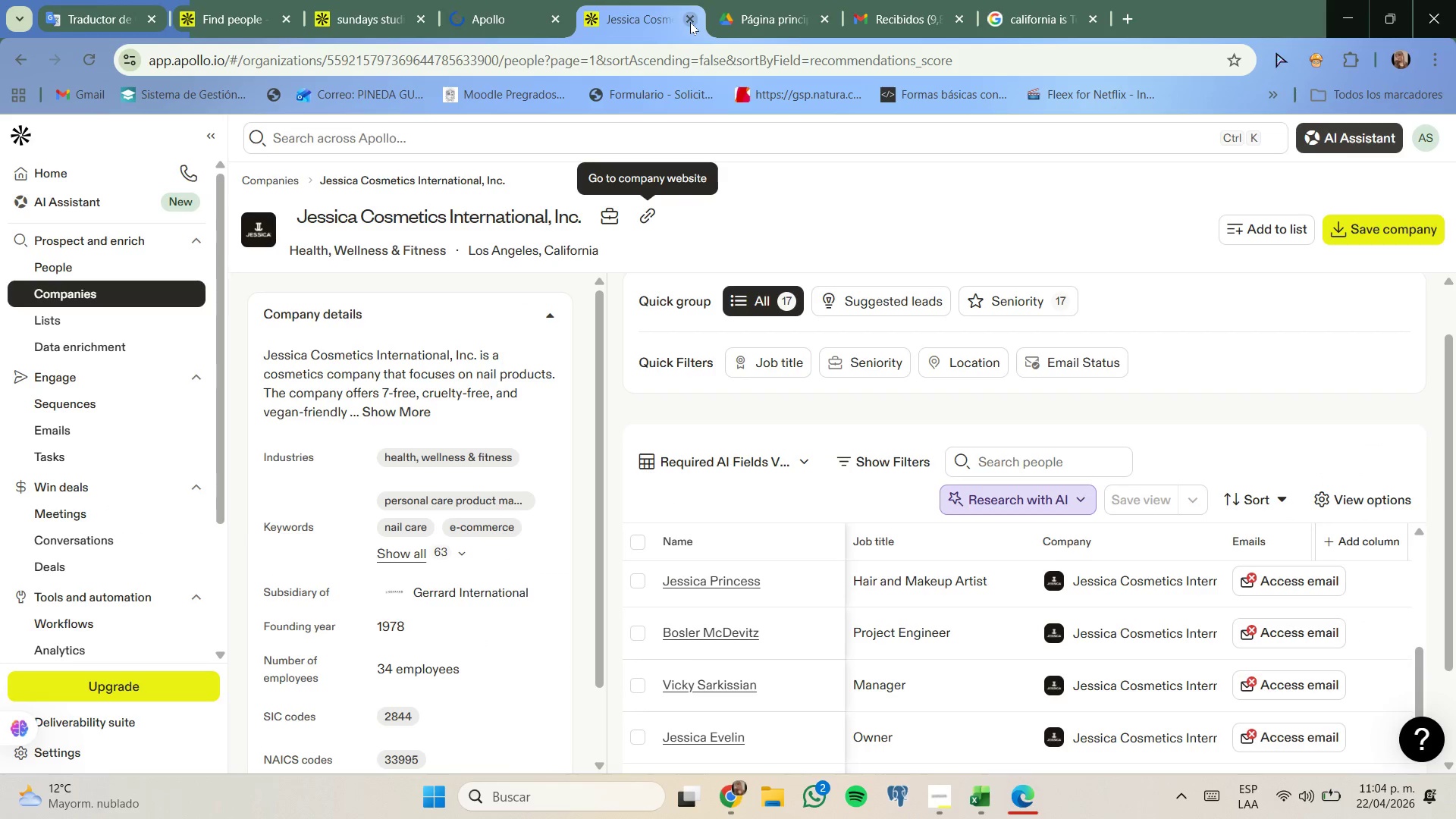 
left_click([690, 22])
 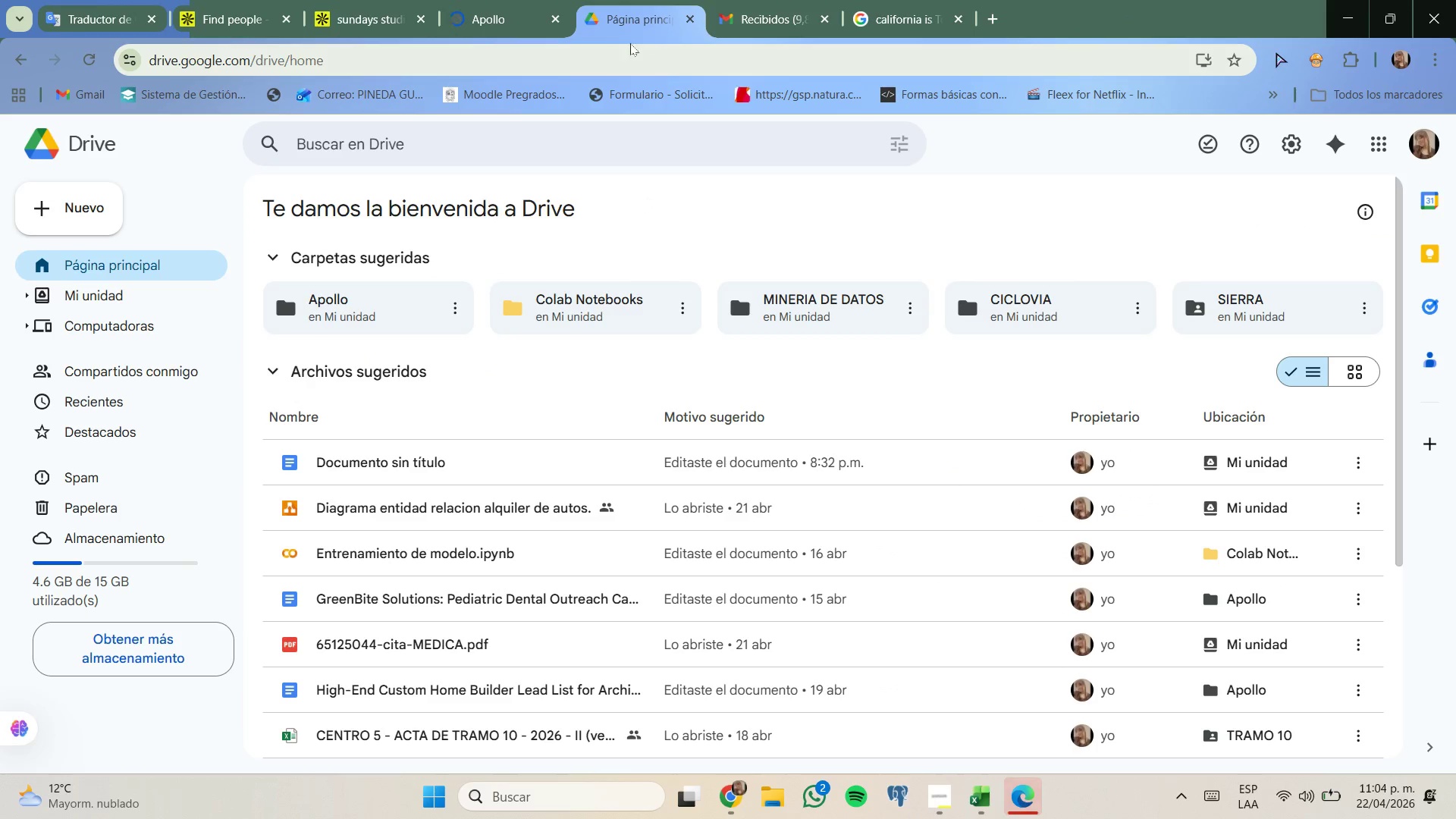 
left_click([534, 0])
 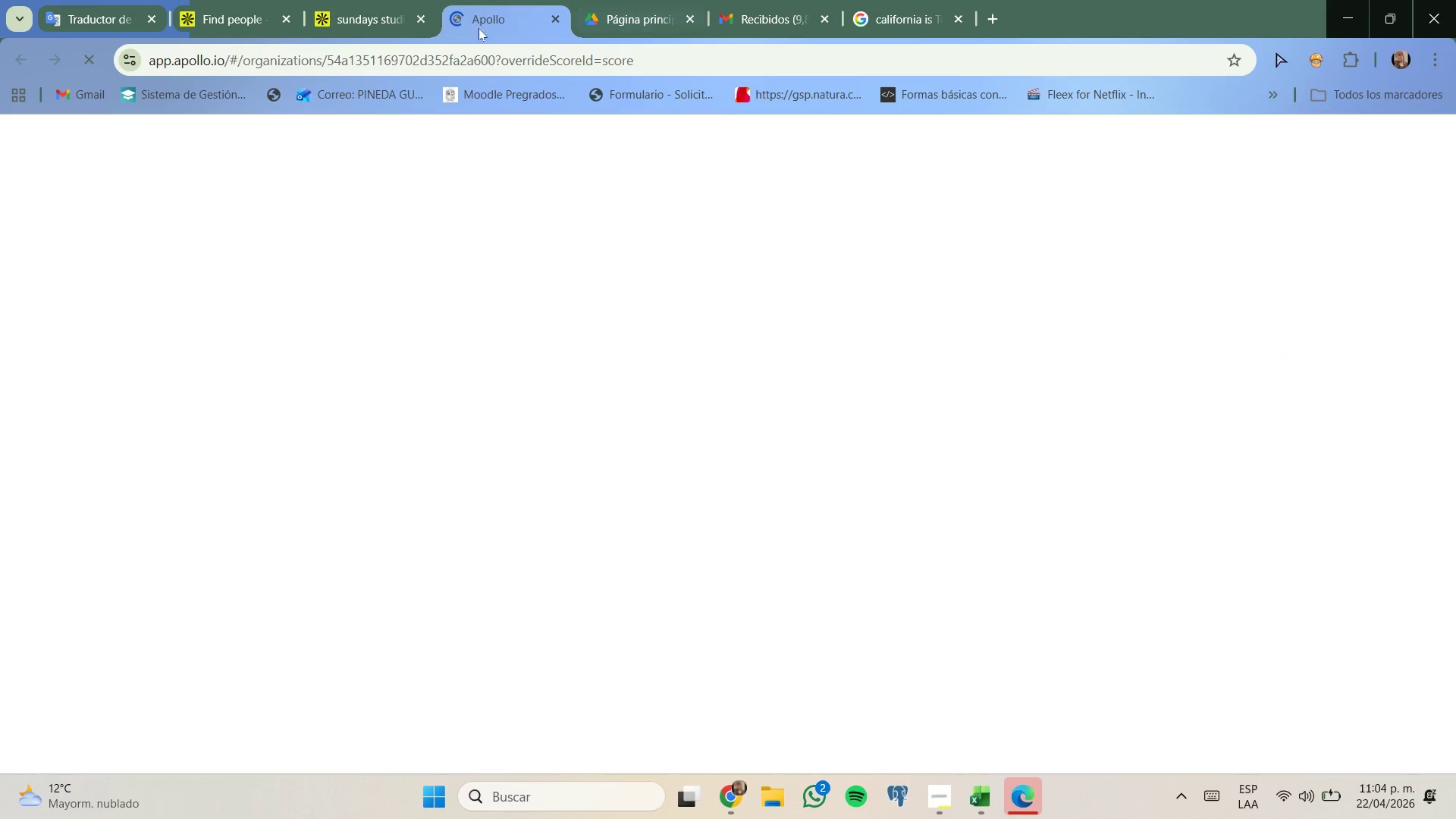 
mouse_move([353, 10])
 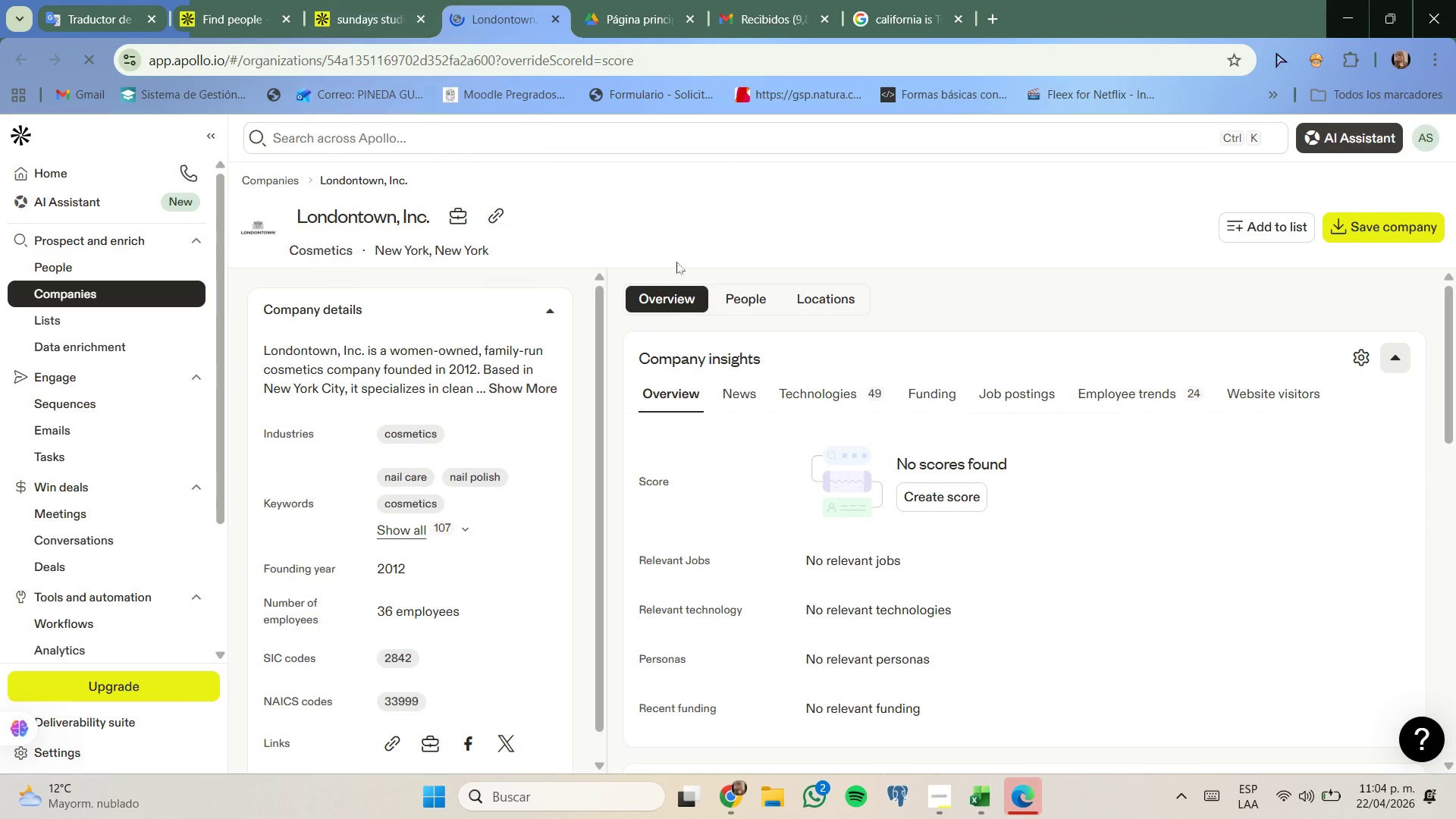 
left_click([761, 302])
 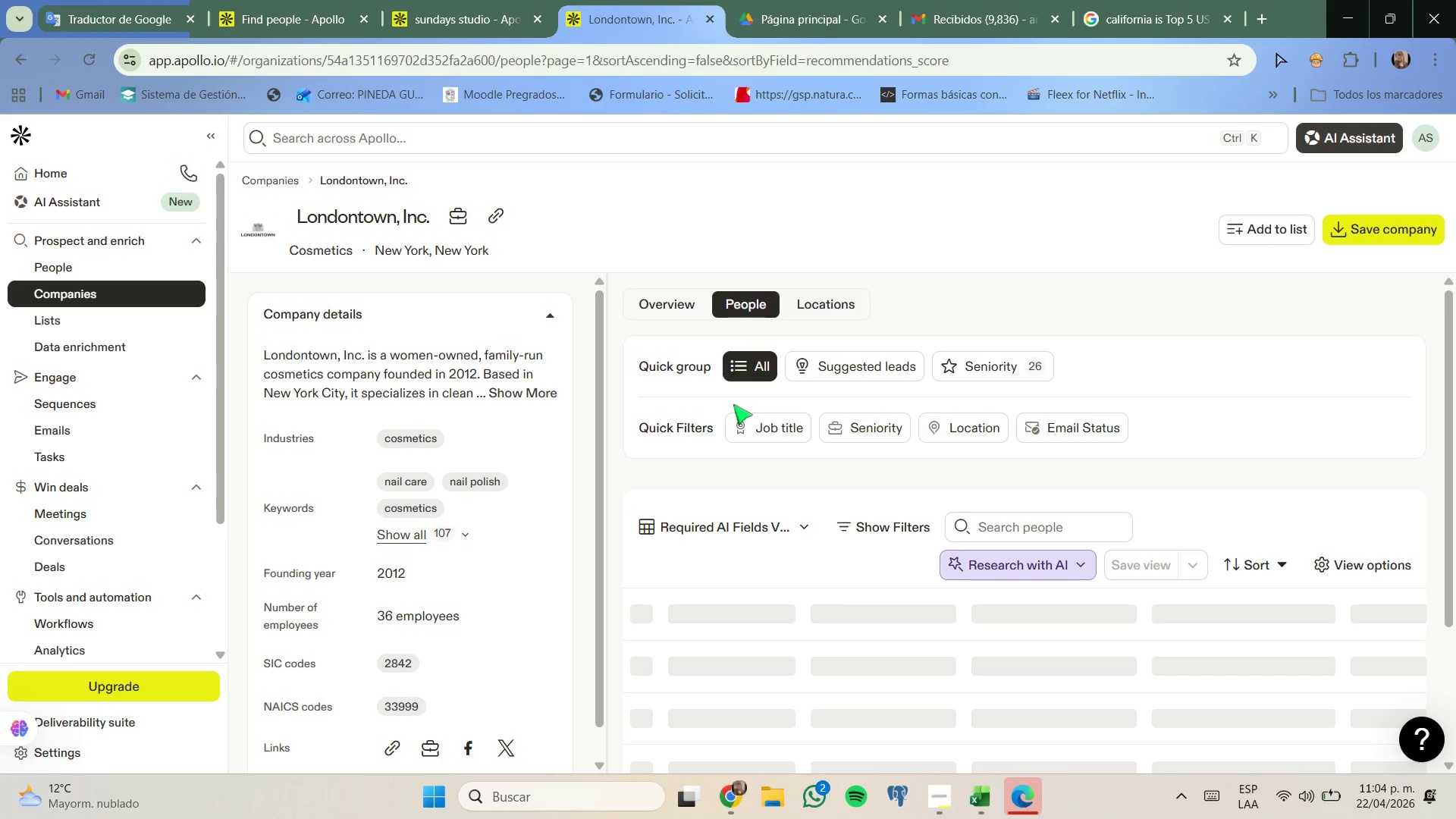 
scroll: coordinate [752, 395], scroll_direction: none, amount: 0.0
 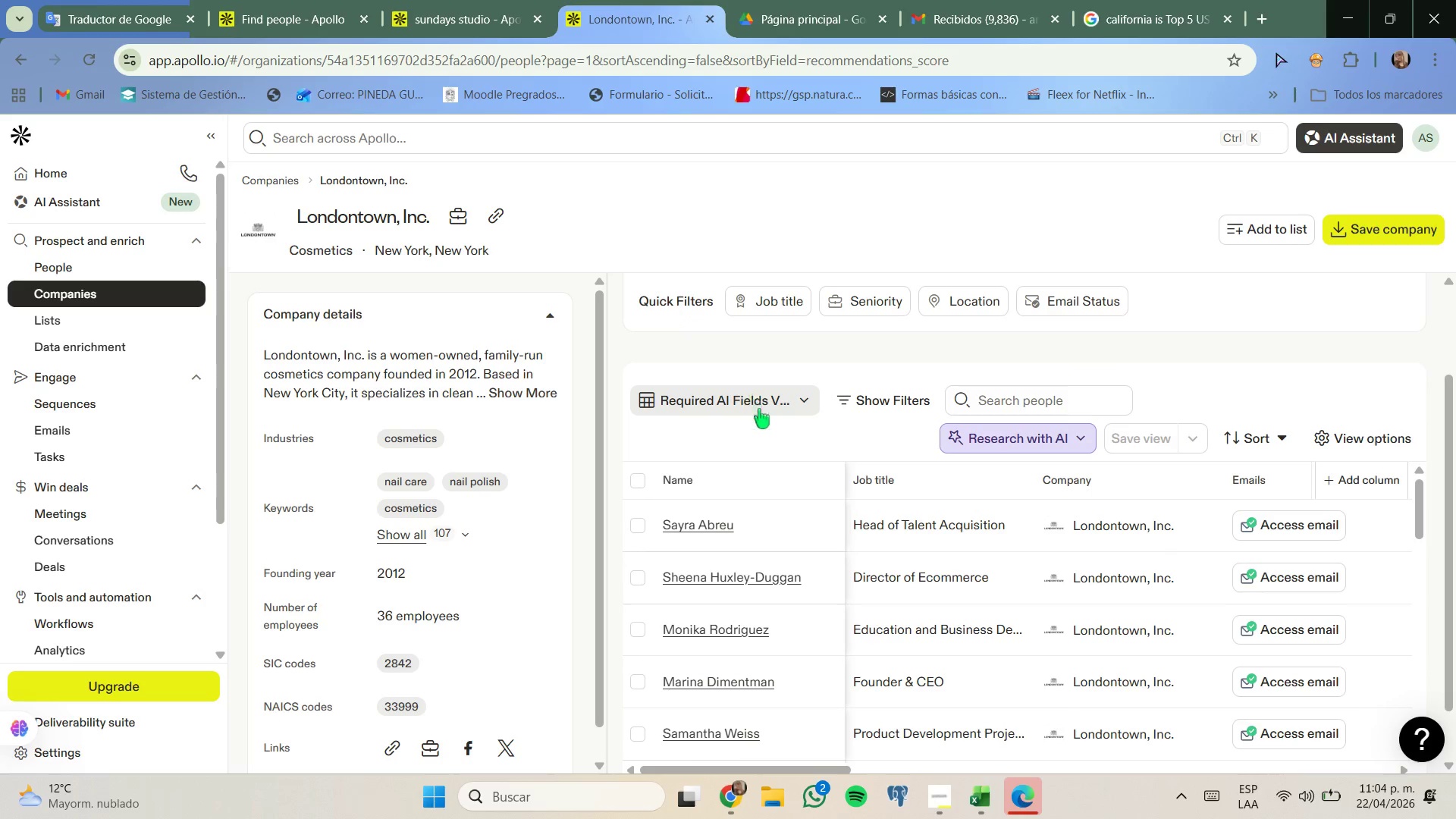 
scroll: coordinate [866, 512], scroll_direction: down, amount: 1.0
 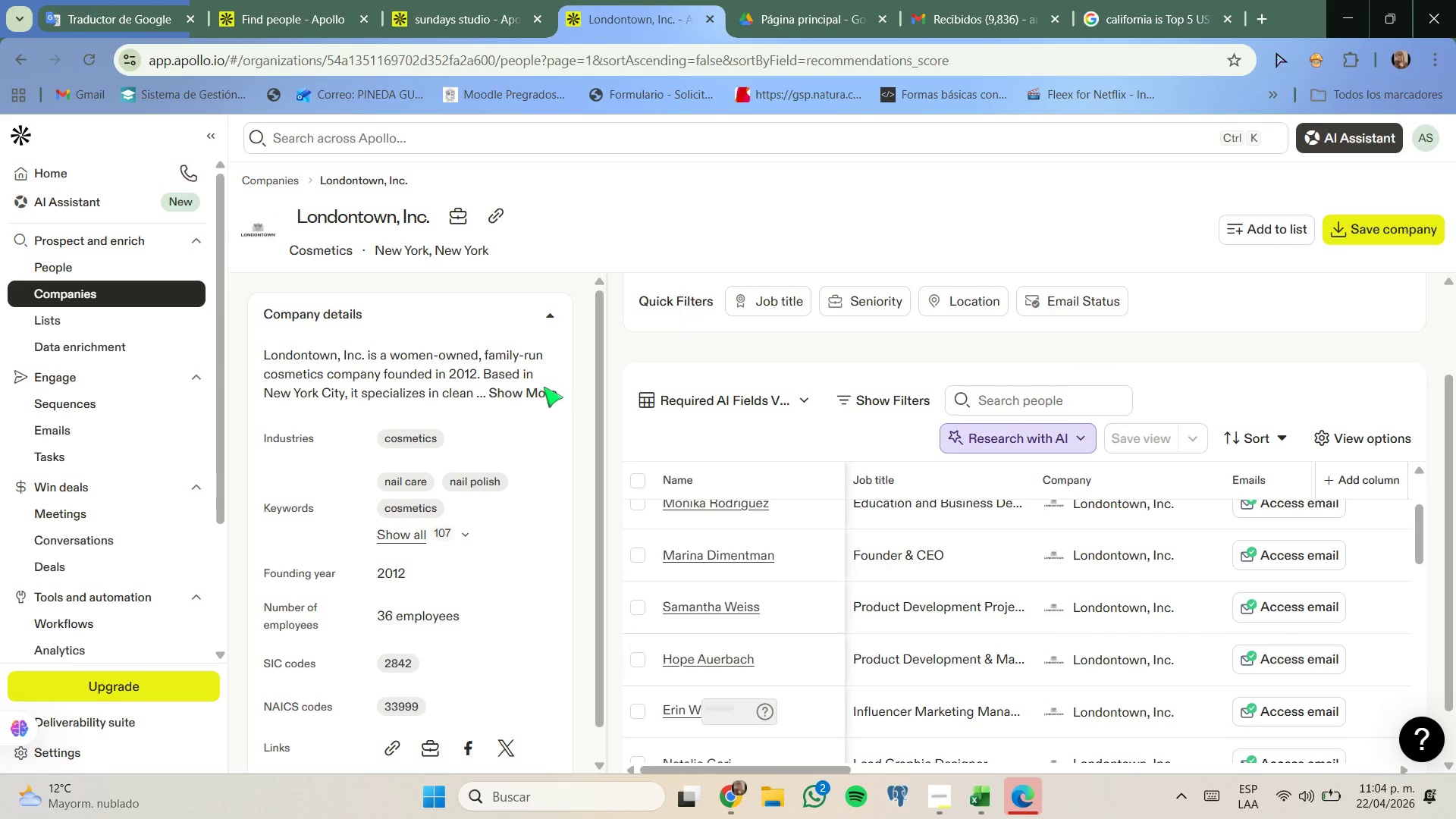 
left_click([544, 391])
 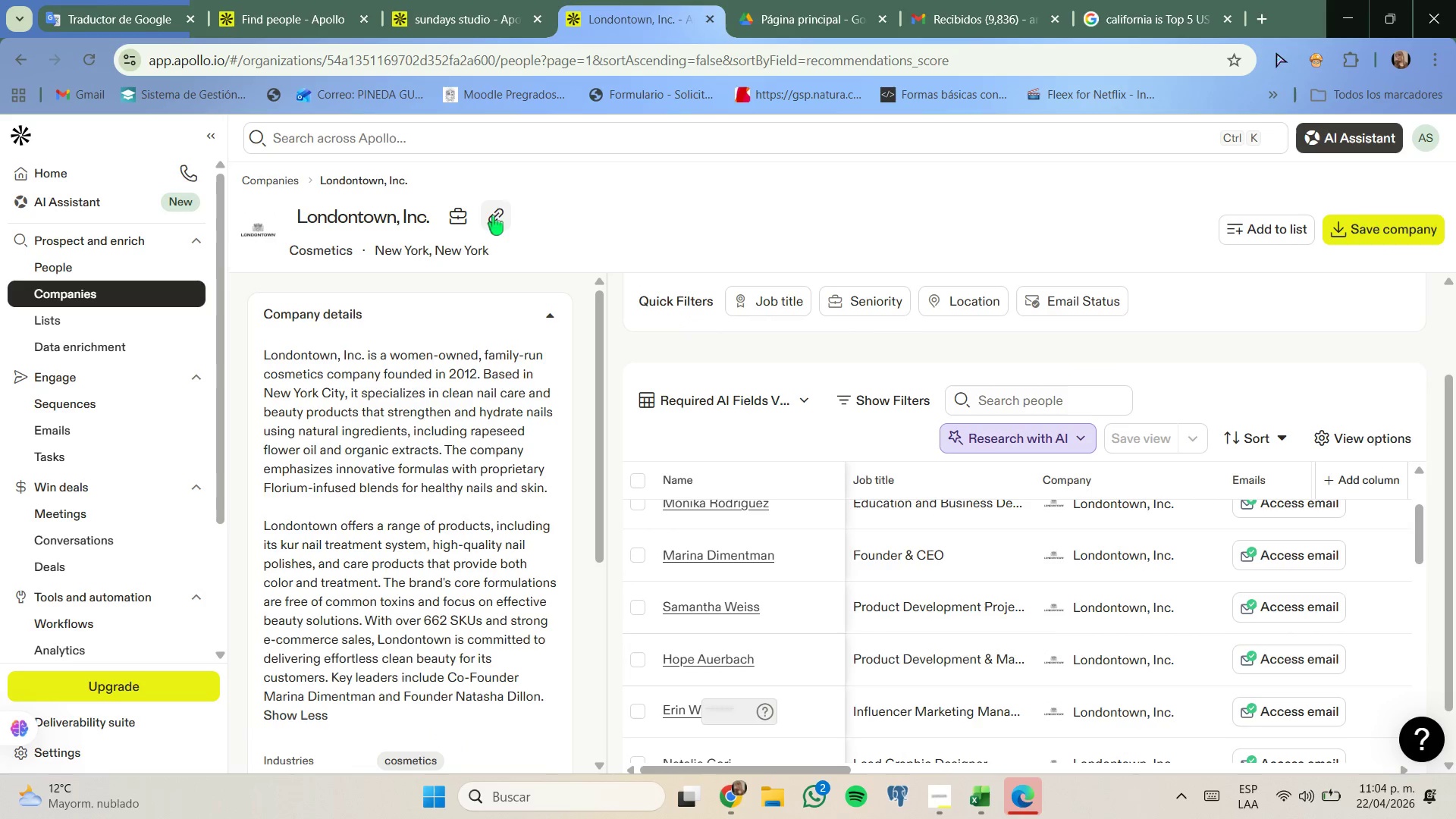 
left_click([494, 206])
 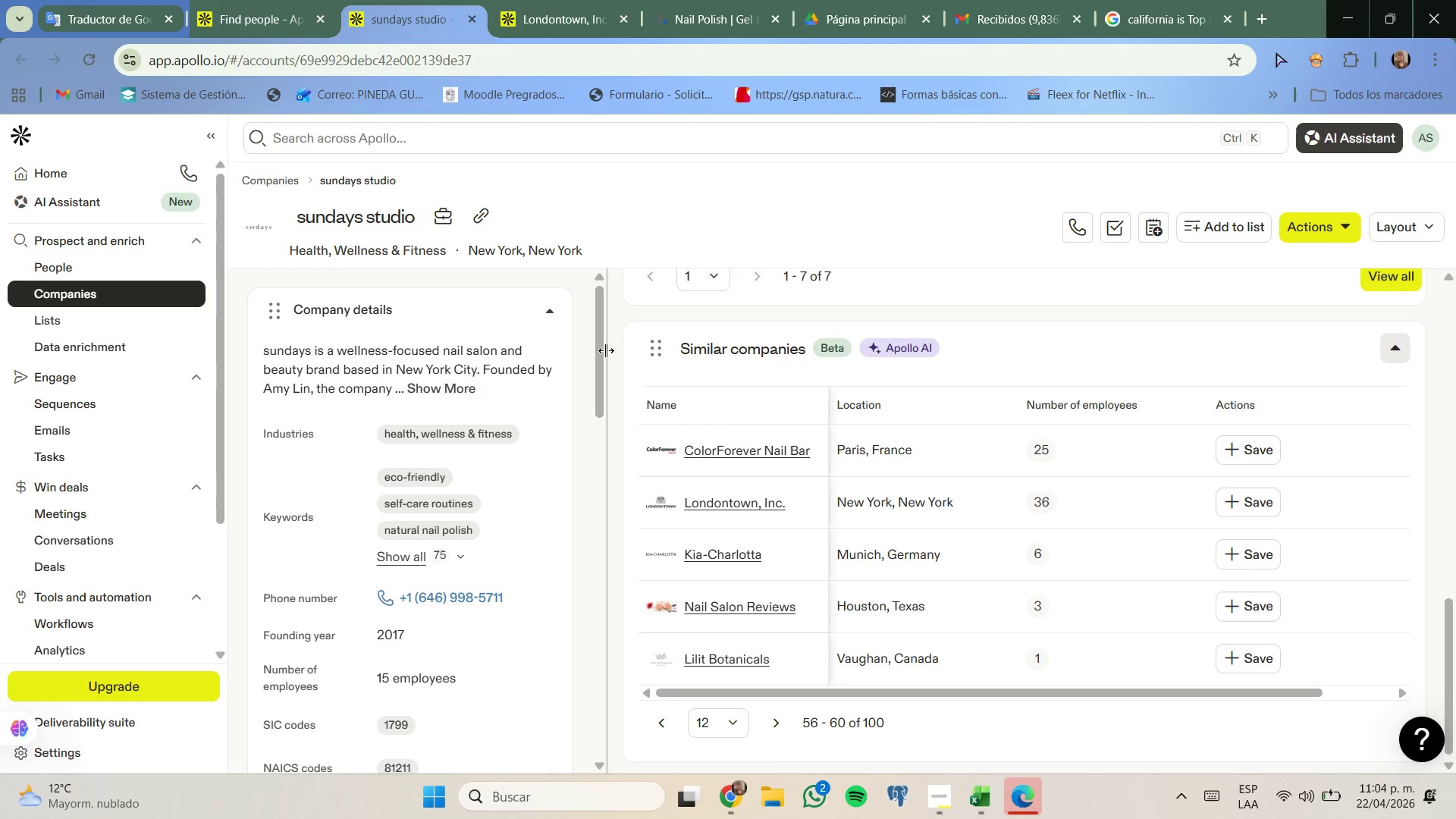 
wait(5.75)
 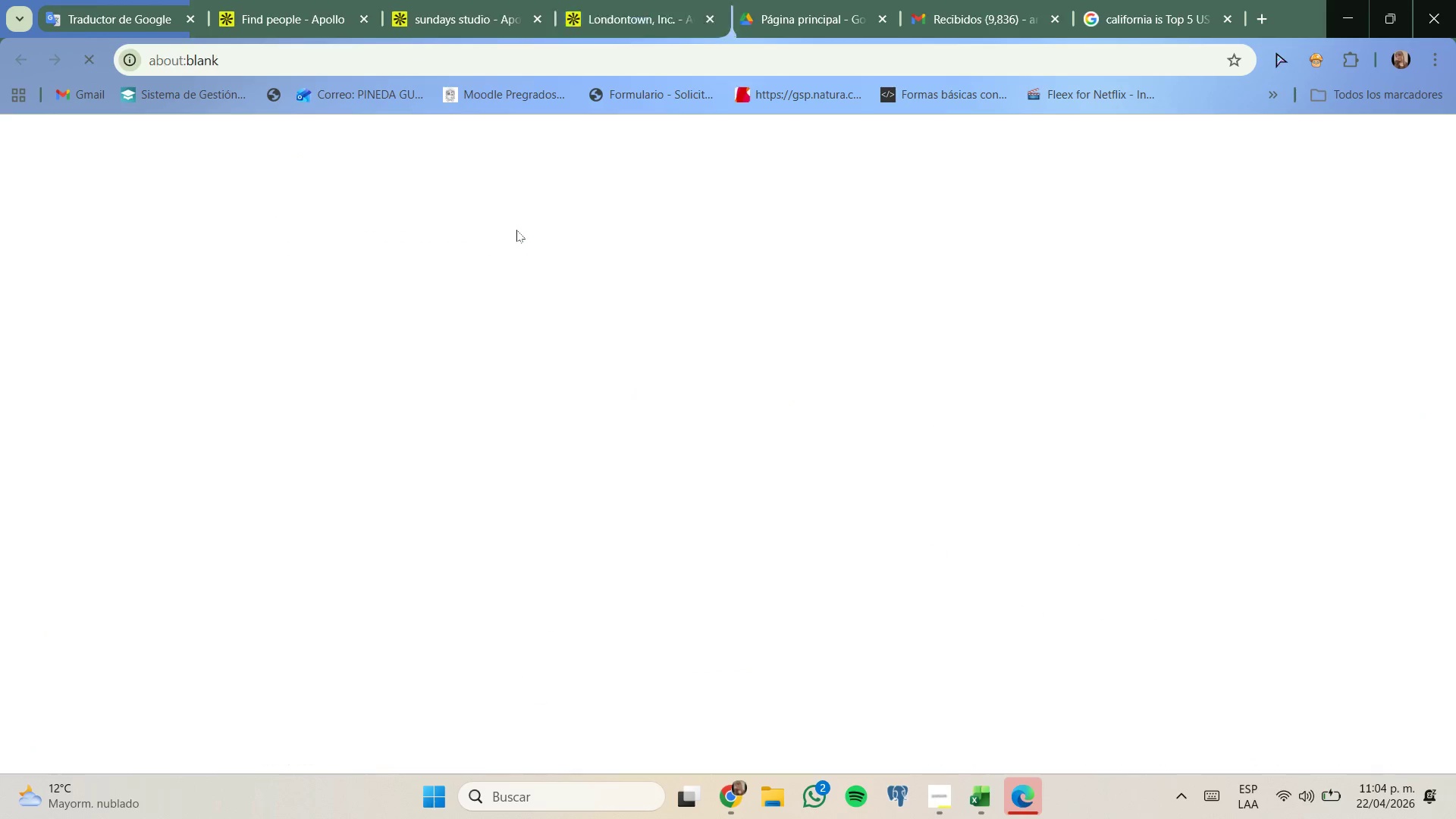 
left_click([781, 715])
 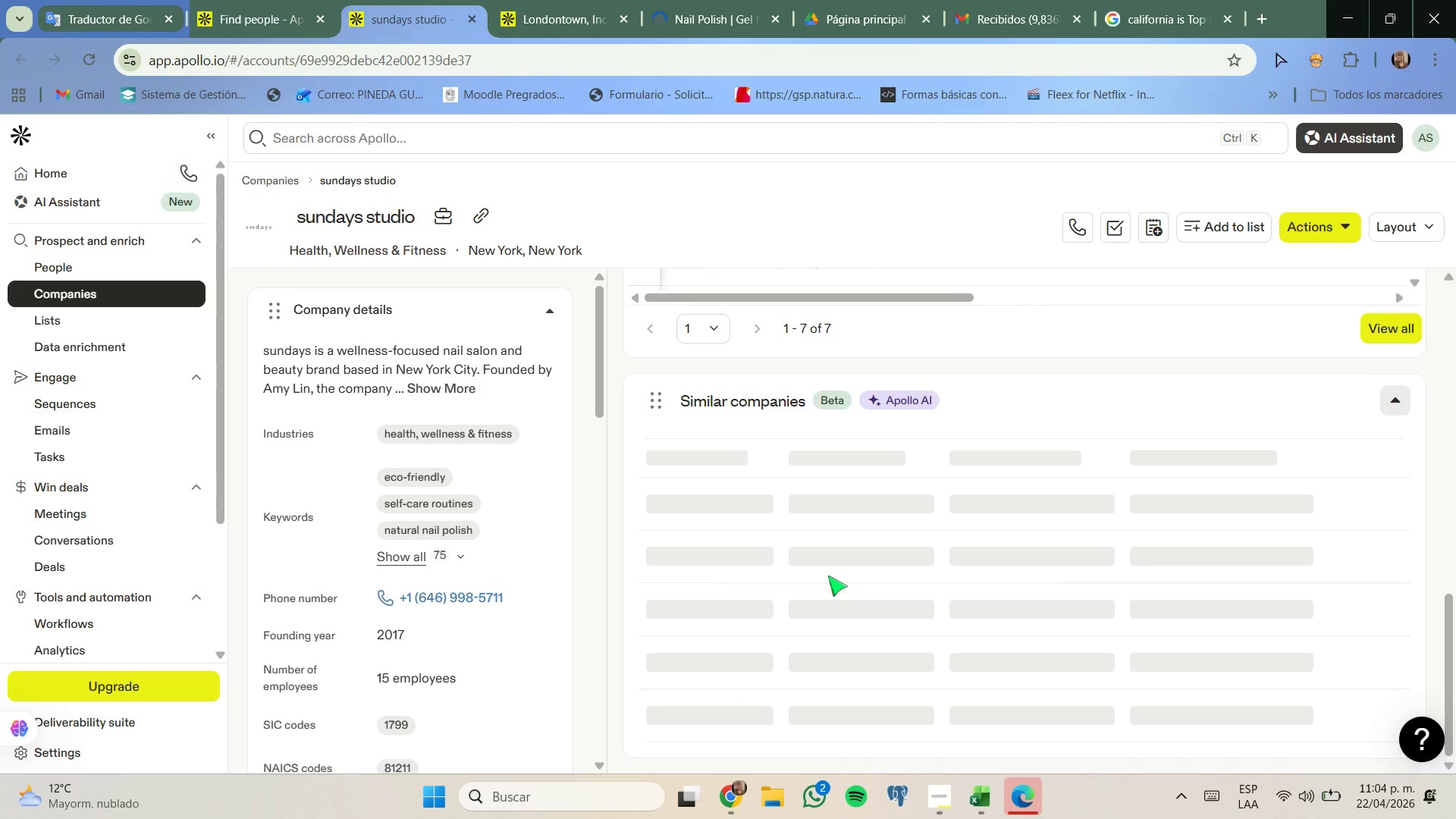 
wait(14.99)
 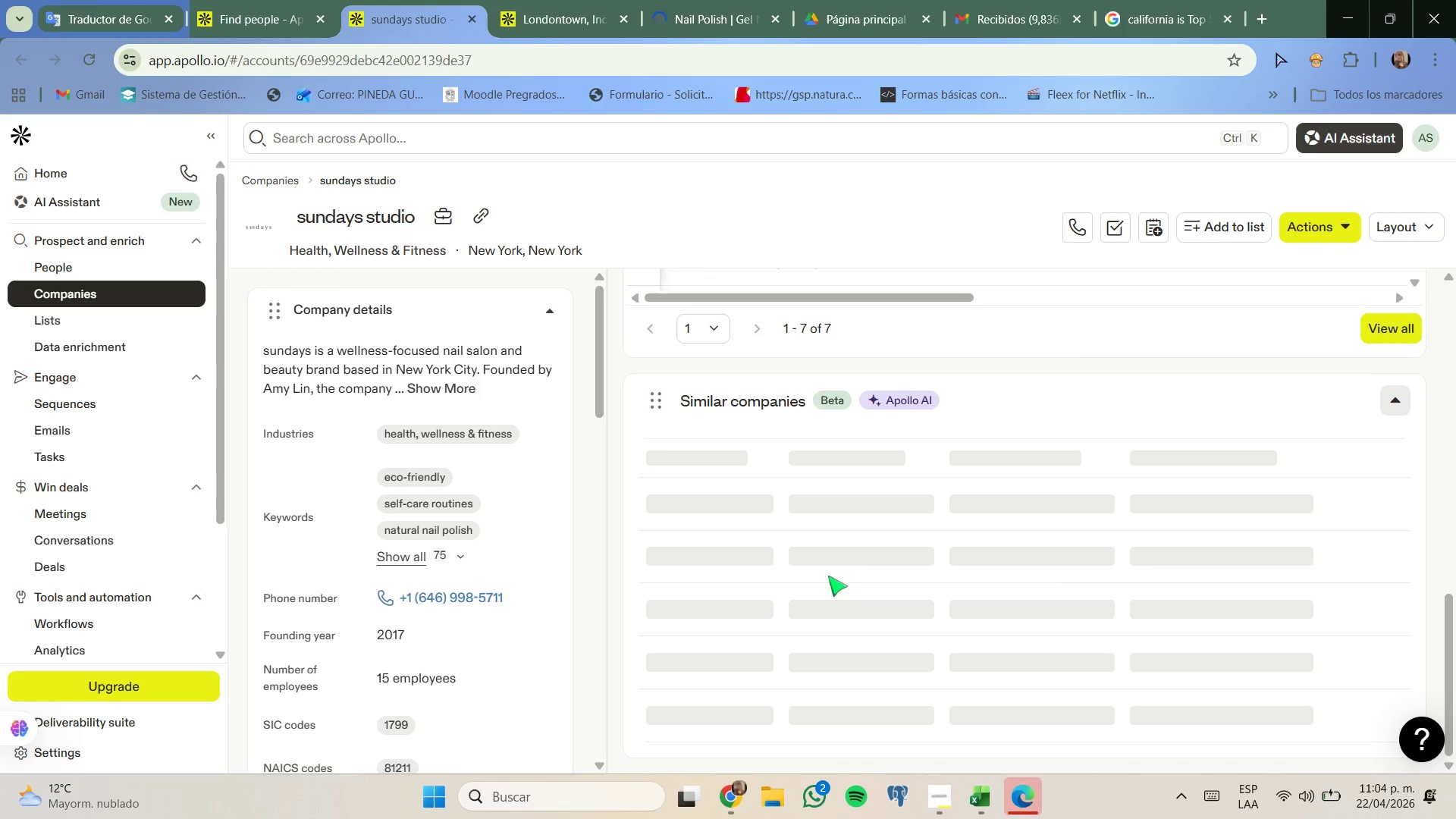 
mouse_move([941, 560])
 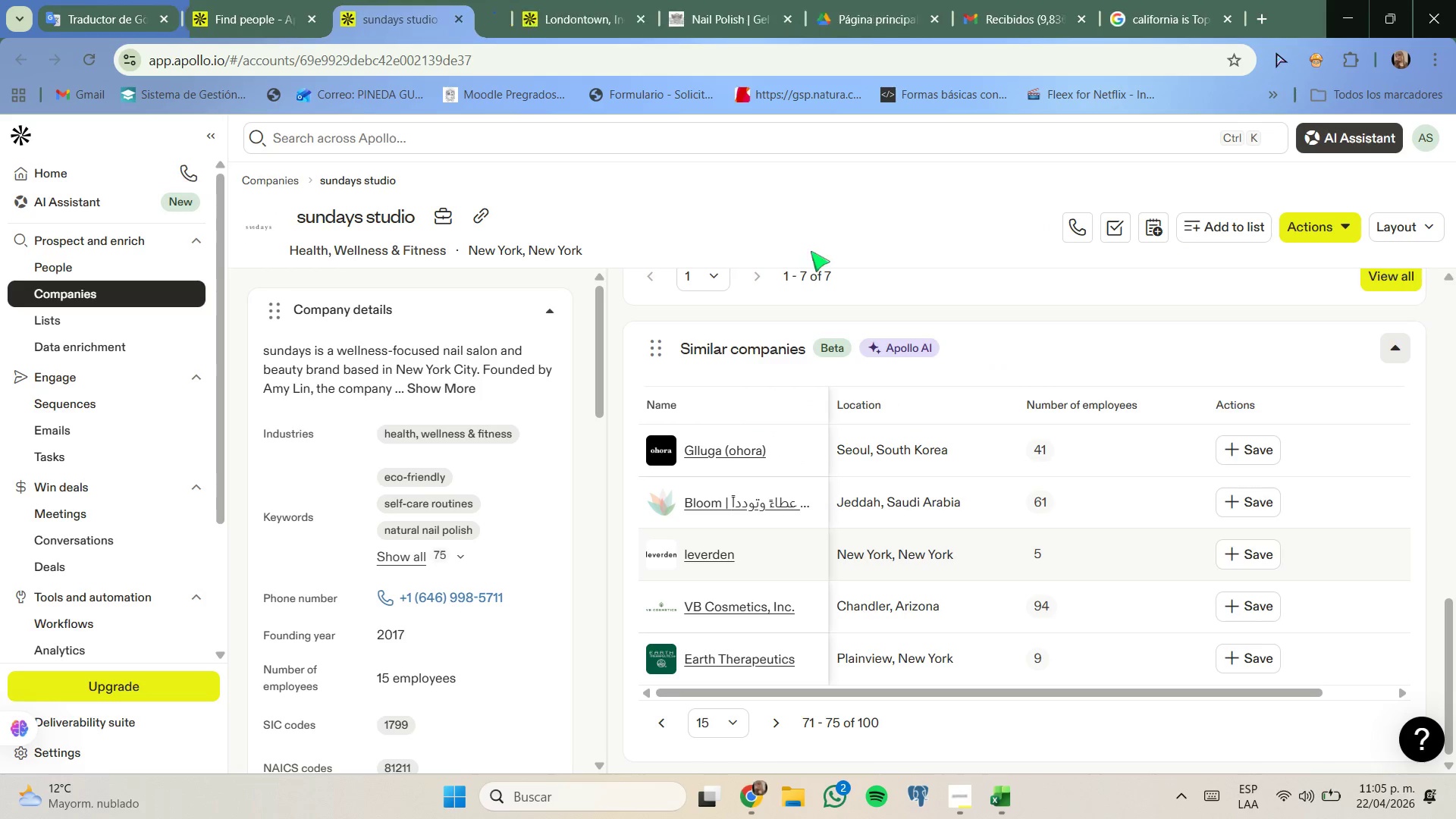 
wait(5.38)
 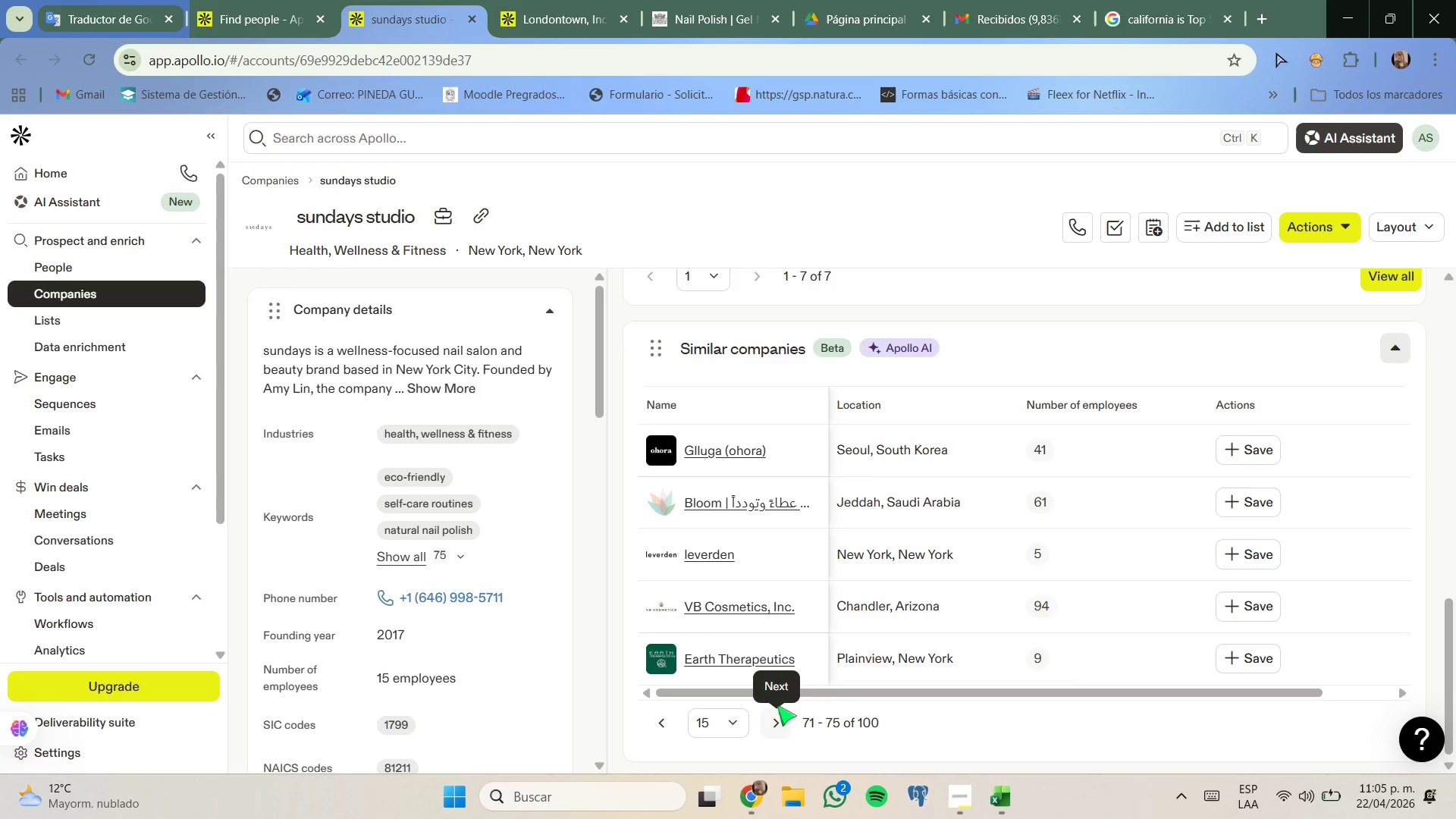 
left_click([642, 0])
 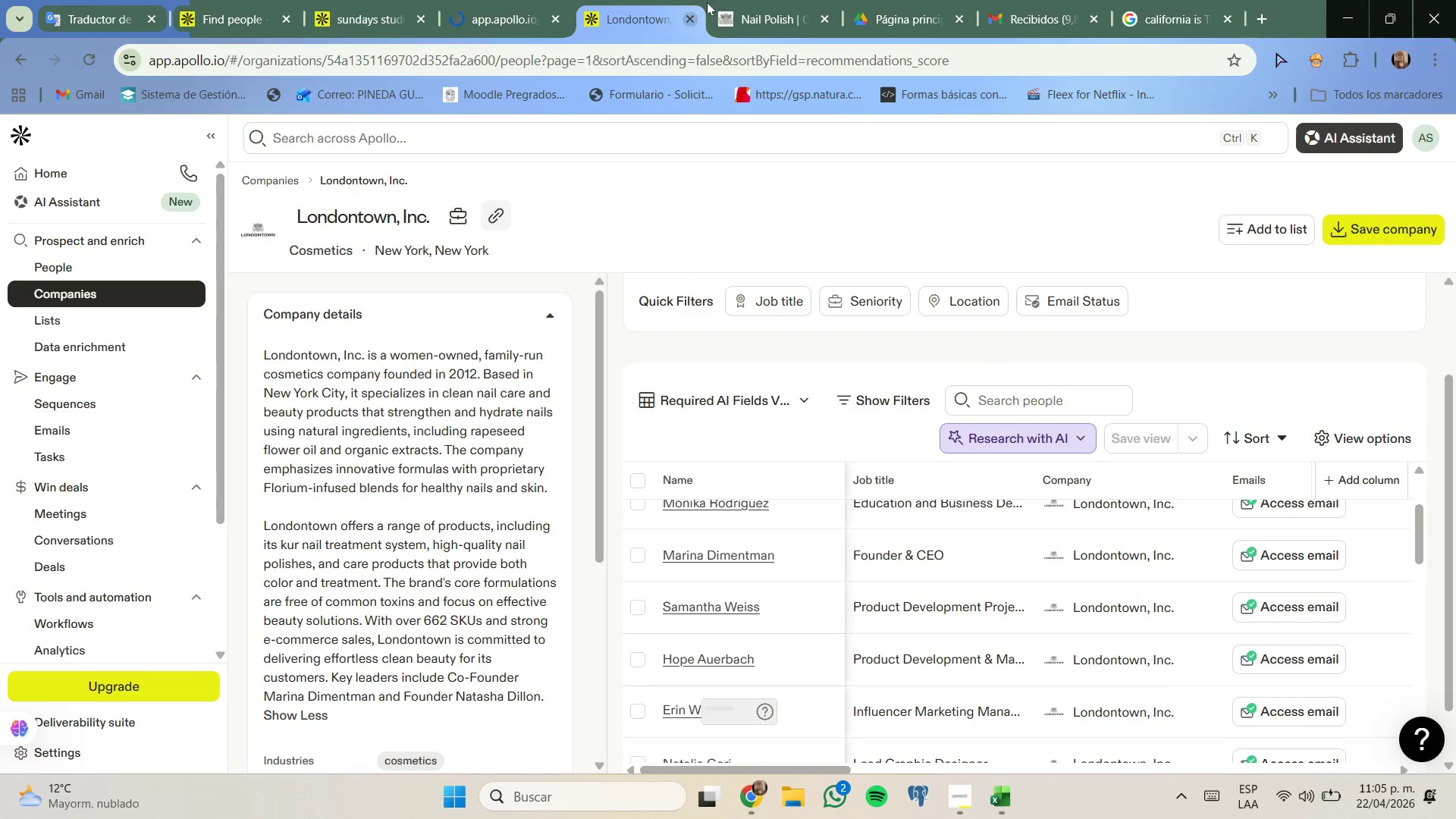 
left_click([736, 0])
 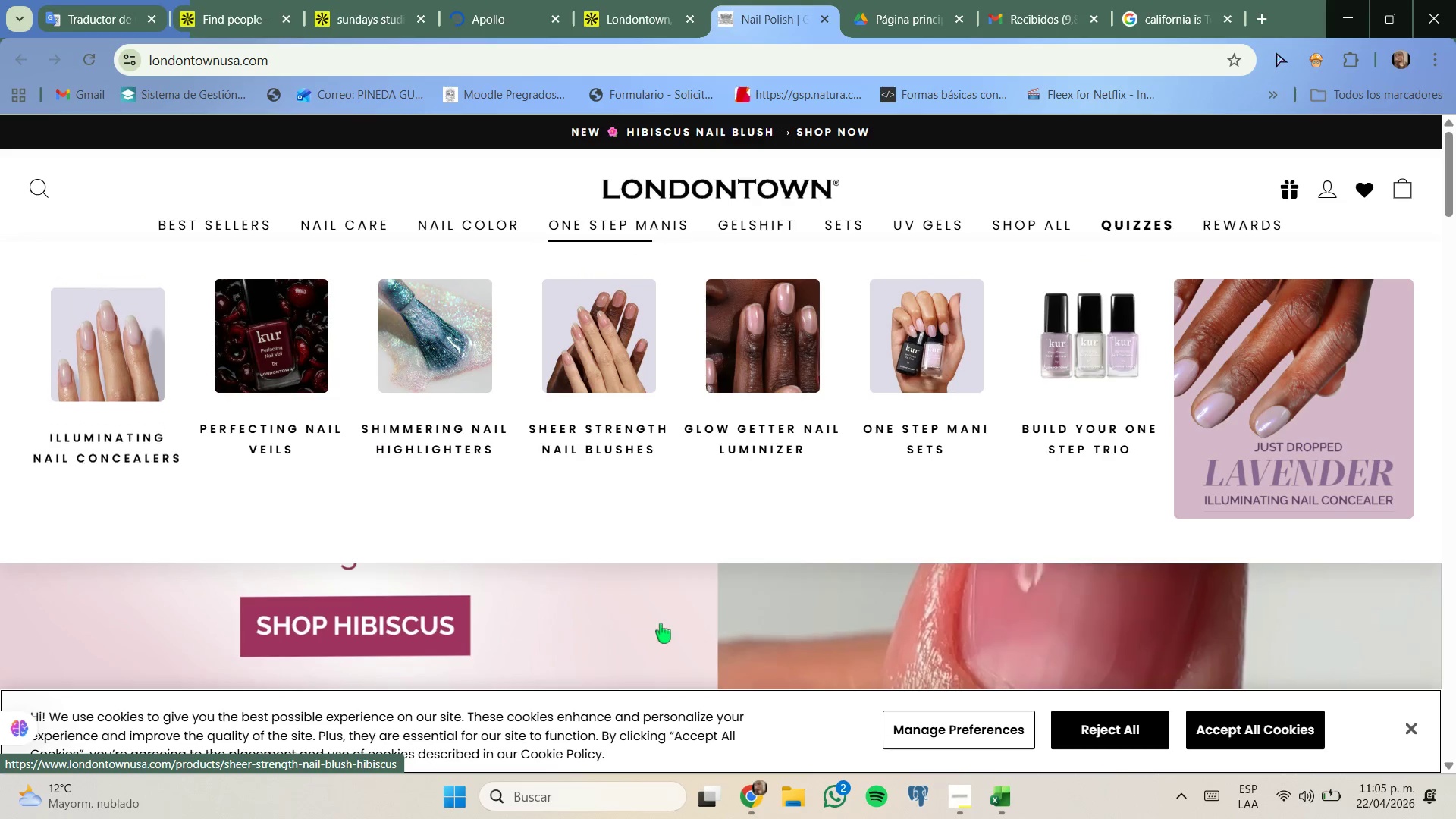 
wait(8.62)
 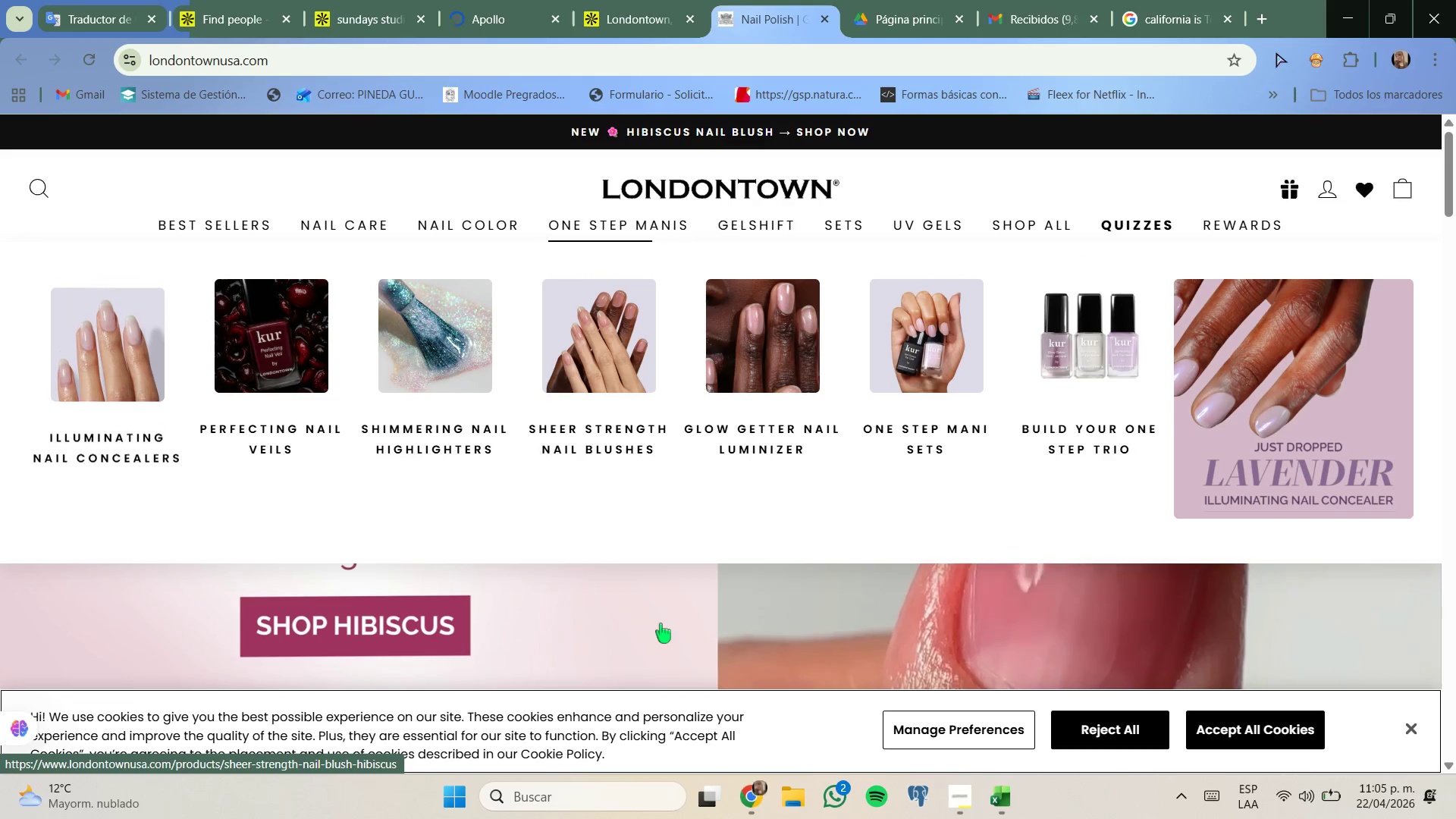 
mouse_move([356, 227])
 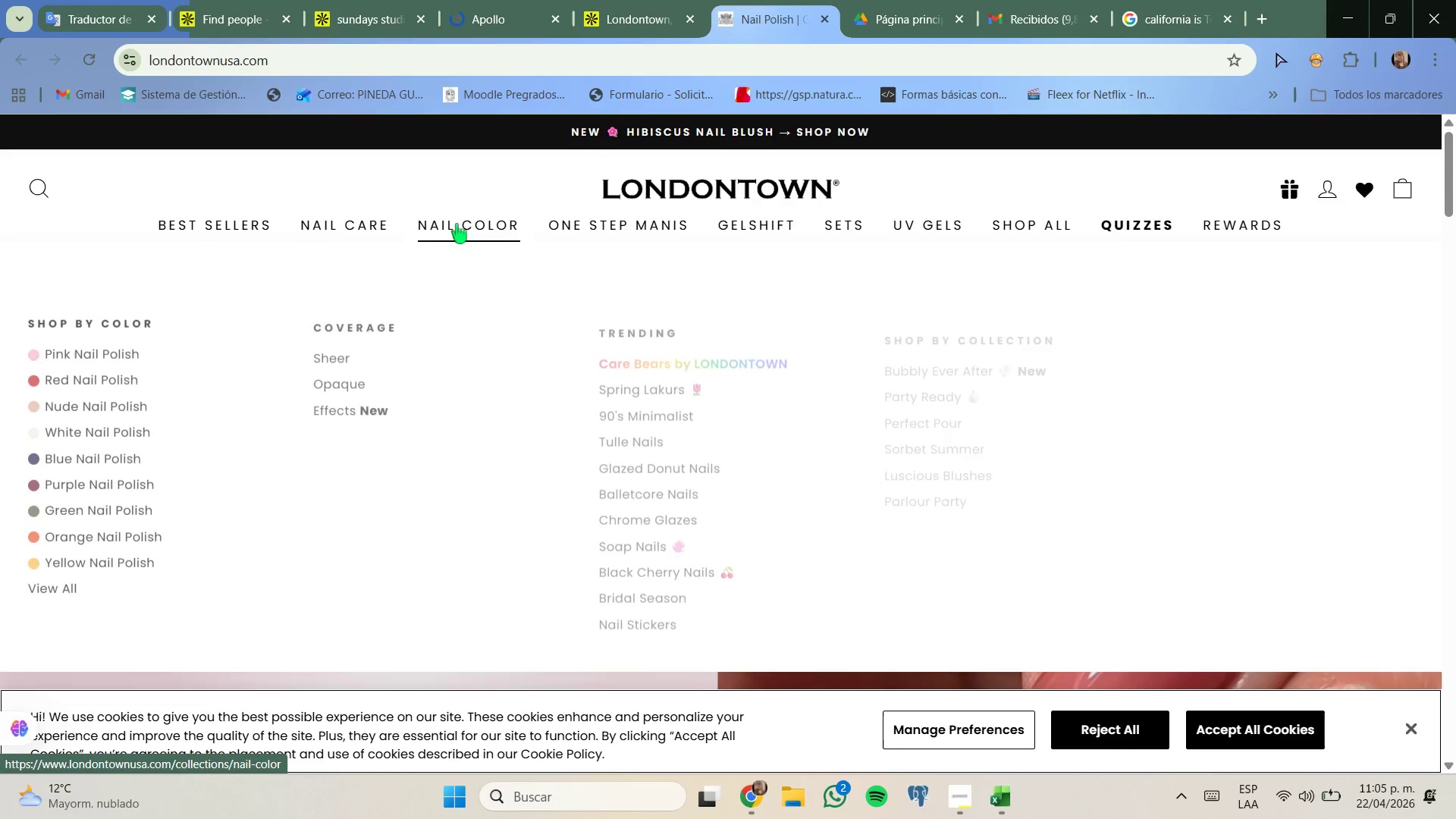 
mouse_move([588, 233])
 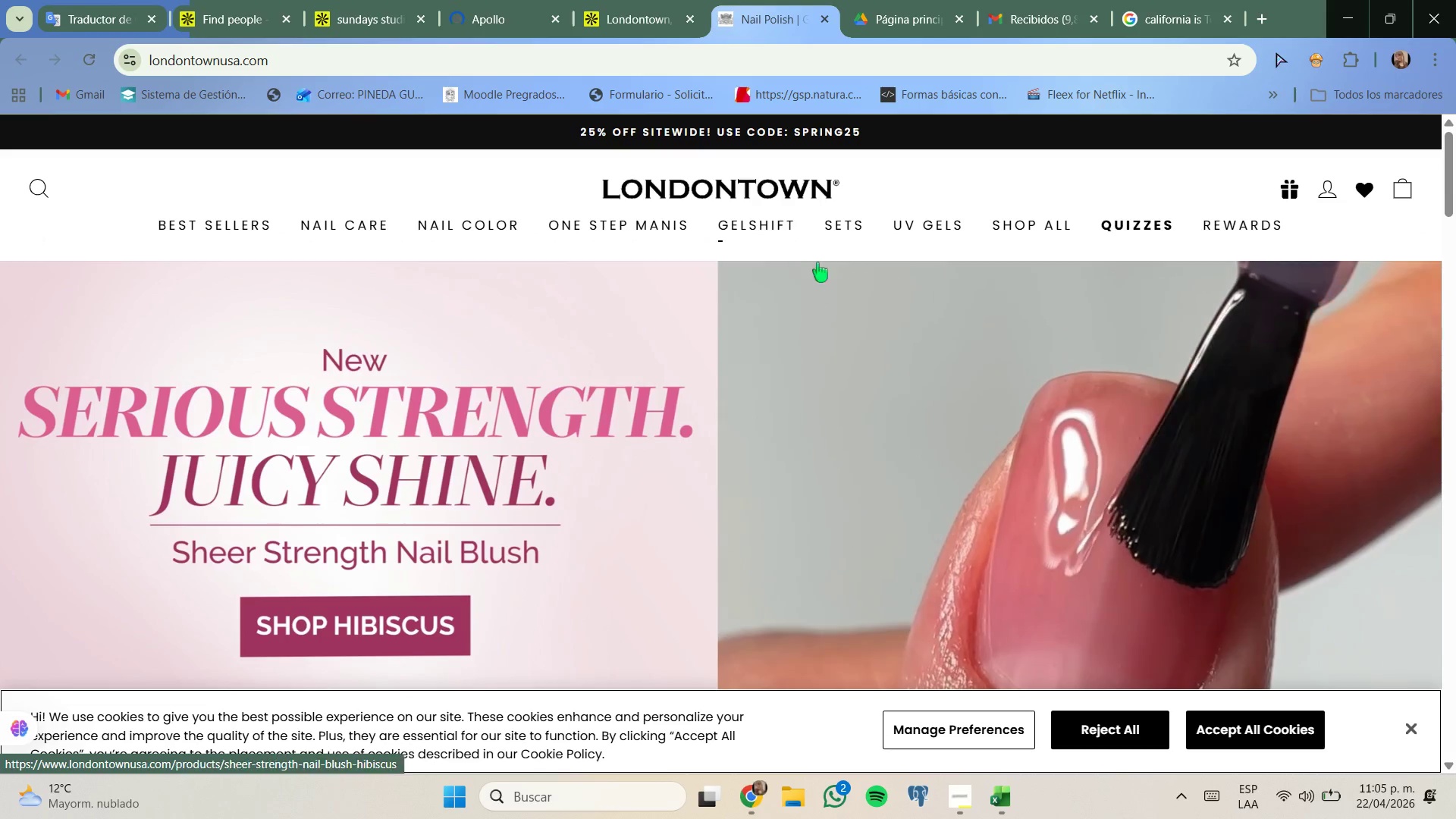 
scroll: coordinate [775, 283], scroll_direction: down, amount: 14.0
 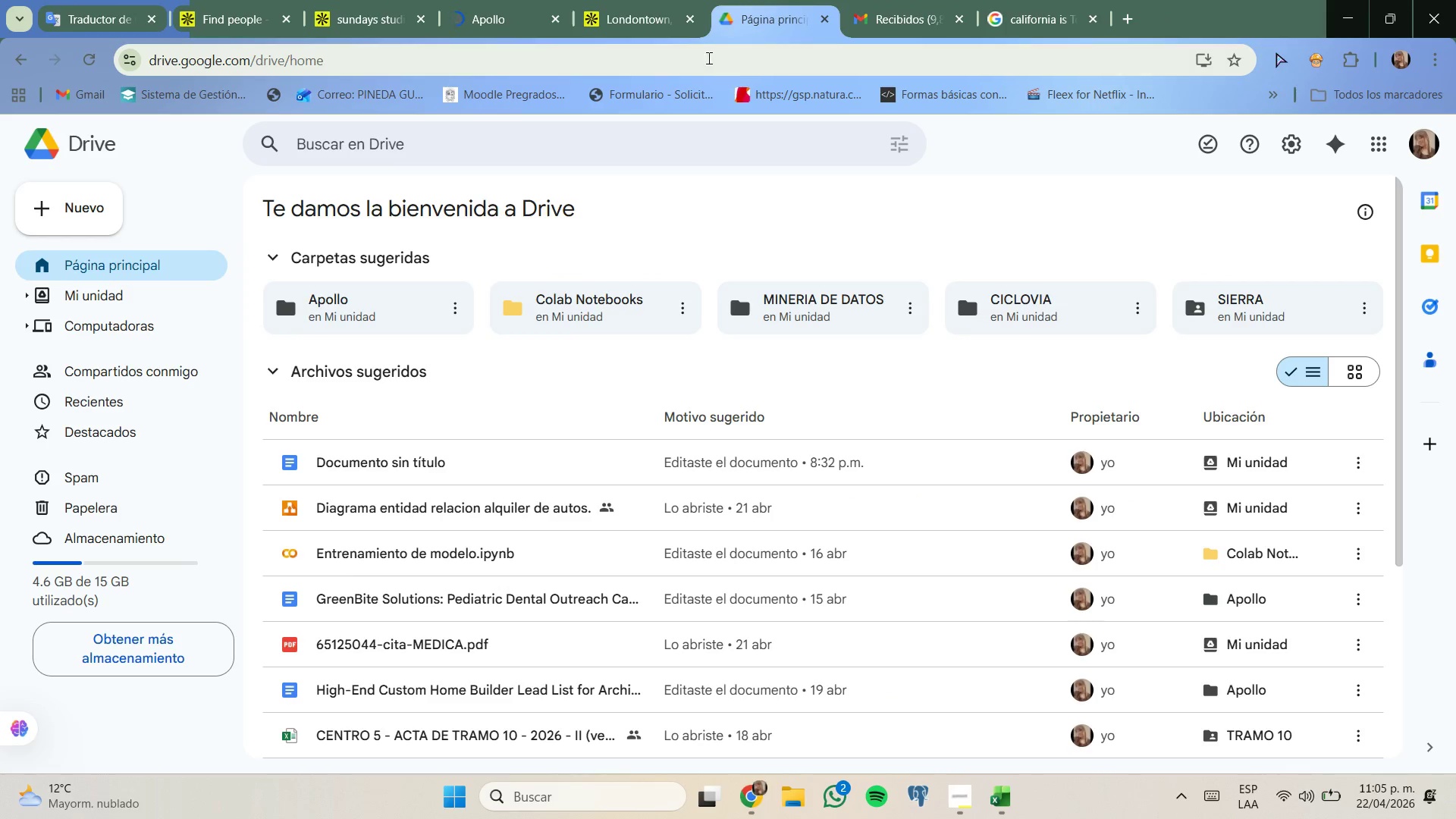 
left_click([692, 19])
 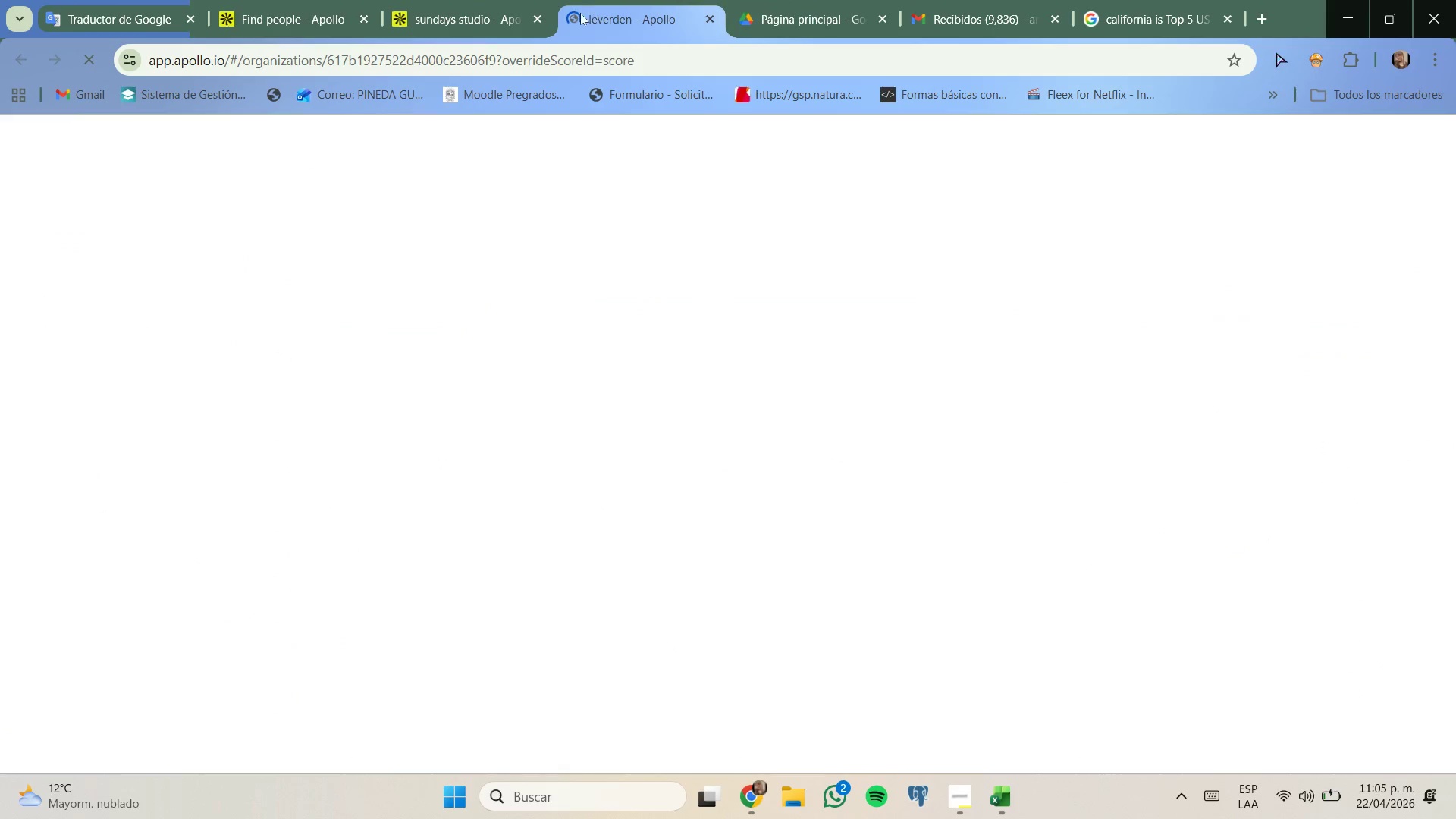 
left_click([451, 0])
 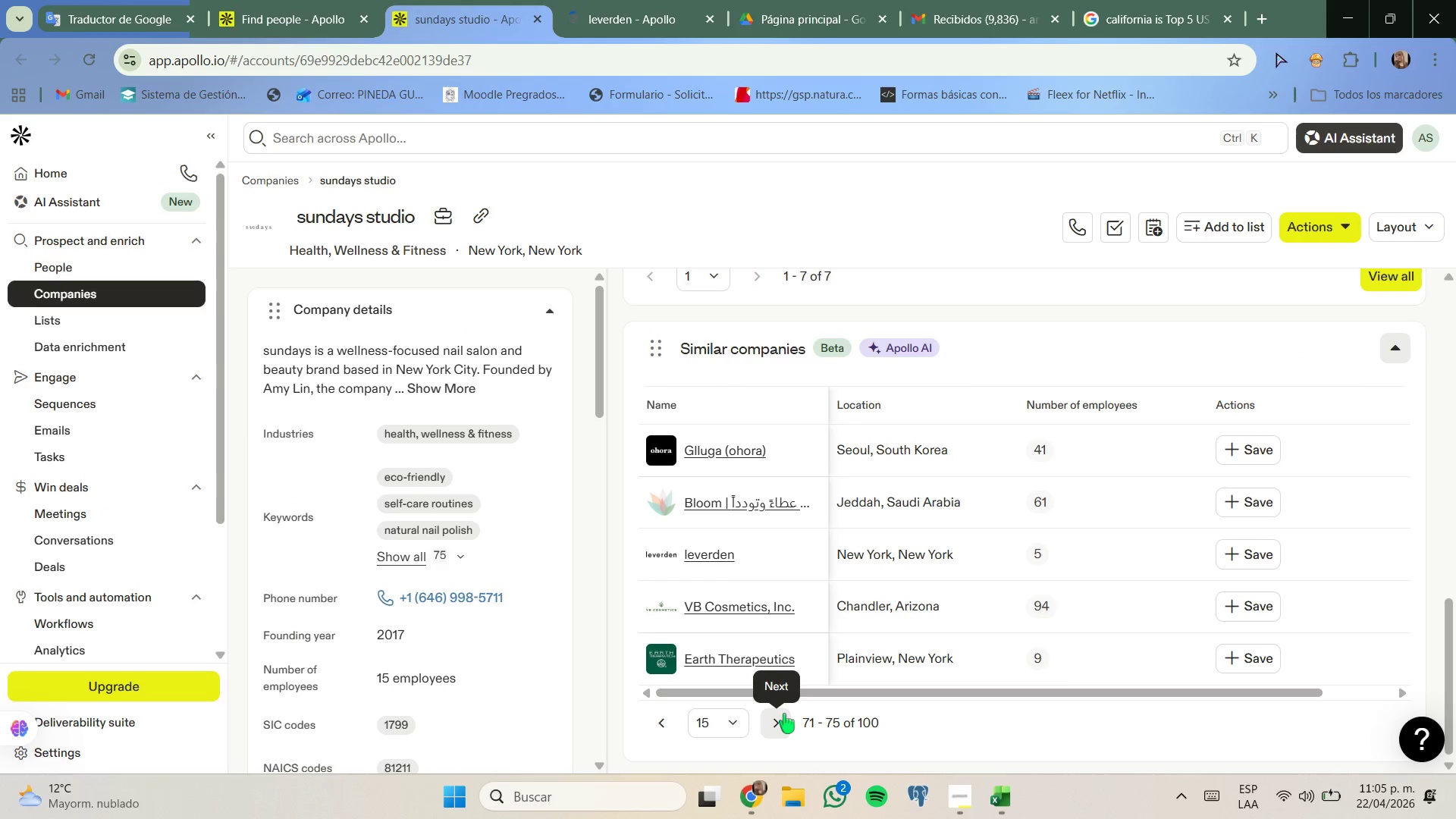 
left_click([784, 714])
 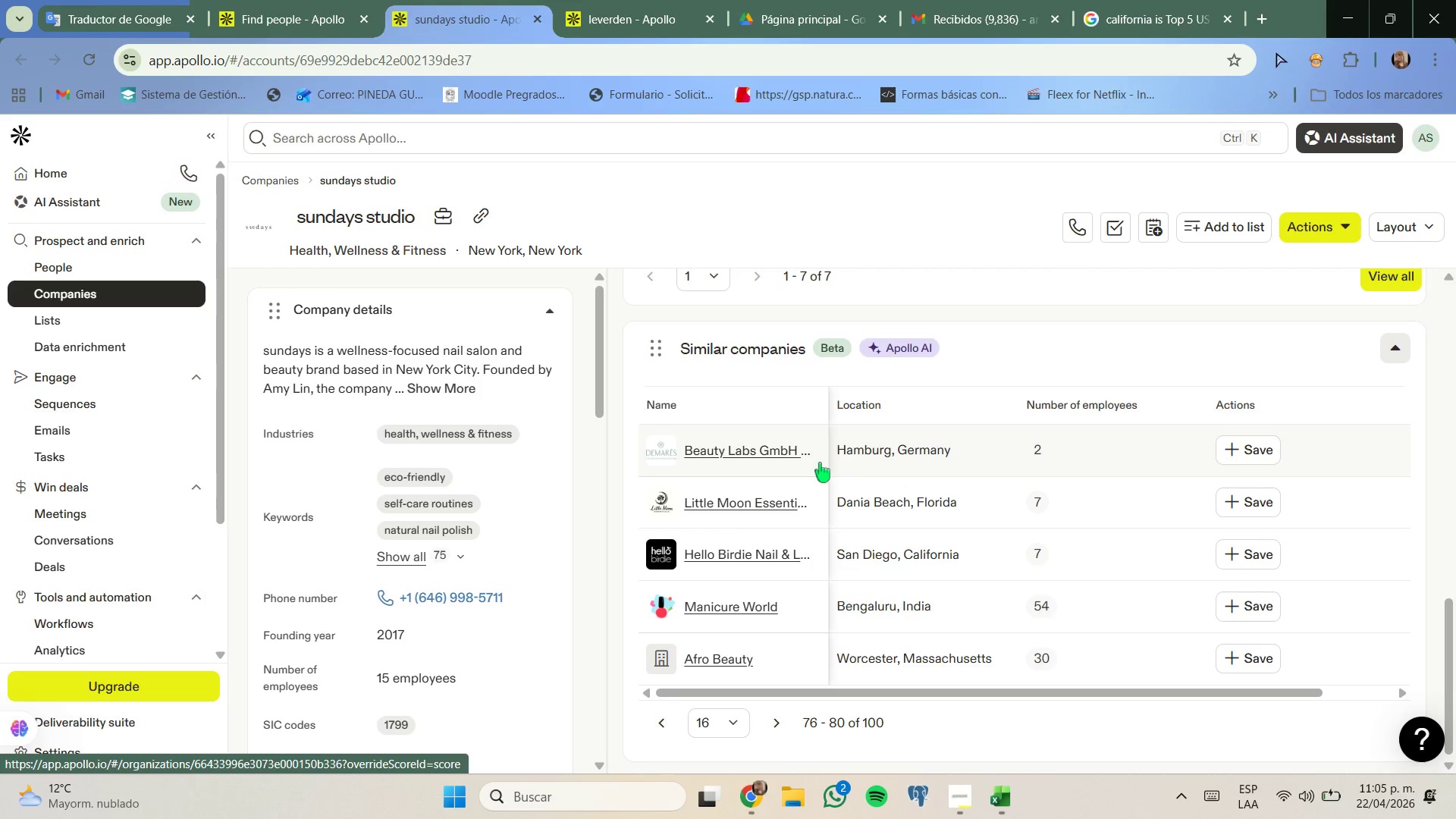 
wait(8.0)
 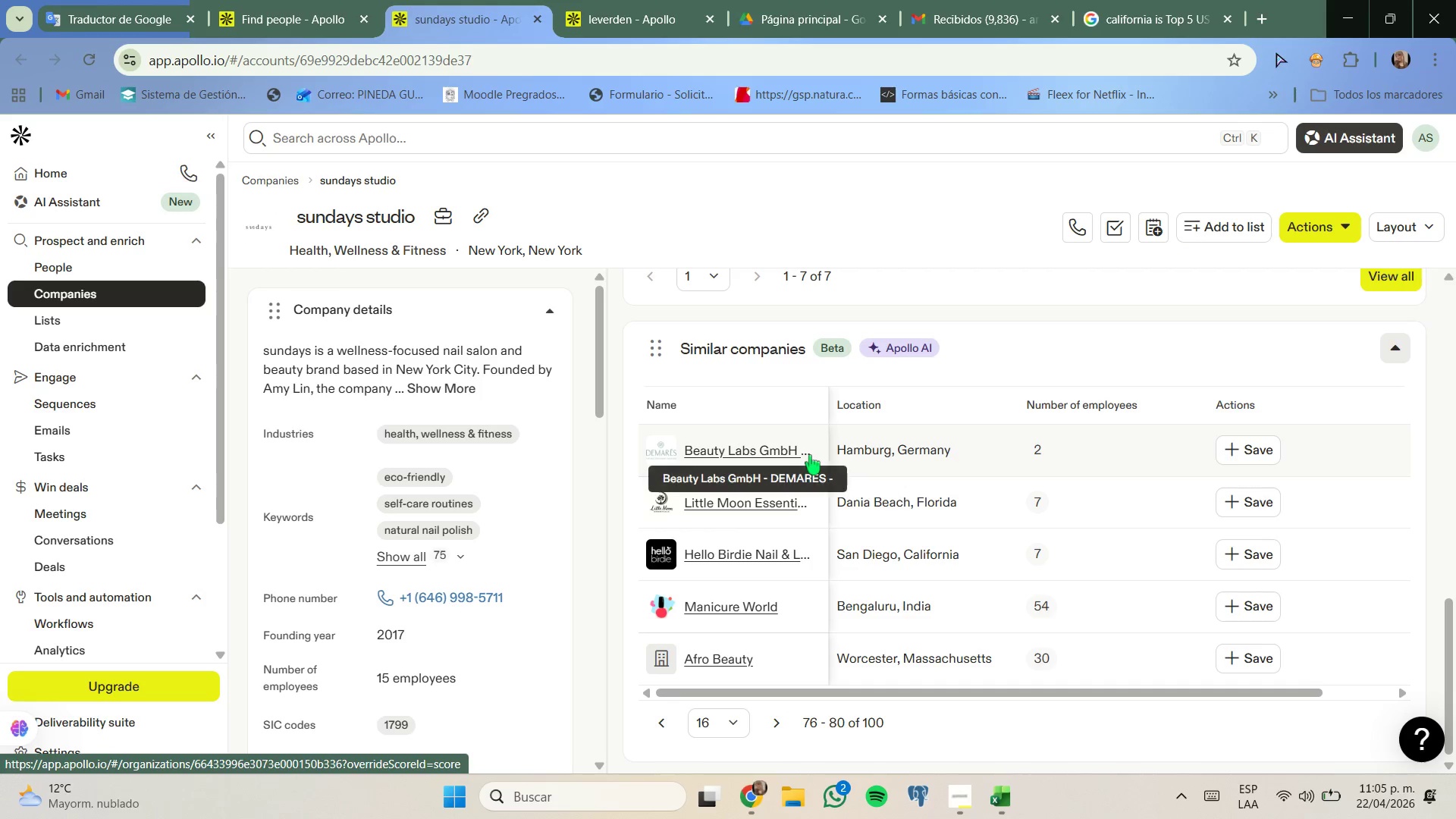 
left_click([780, 711])
 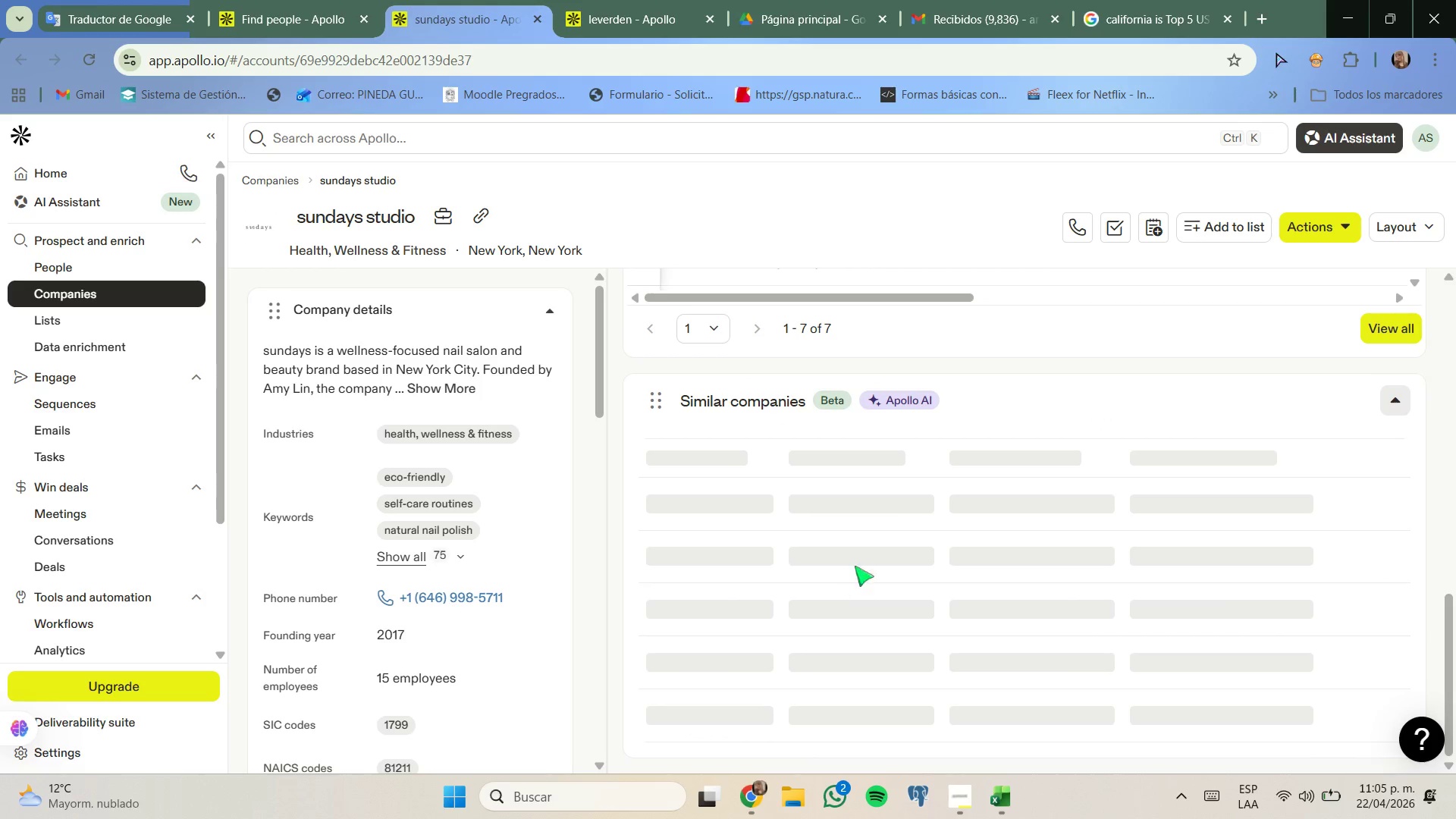 
left_click([948, 783])